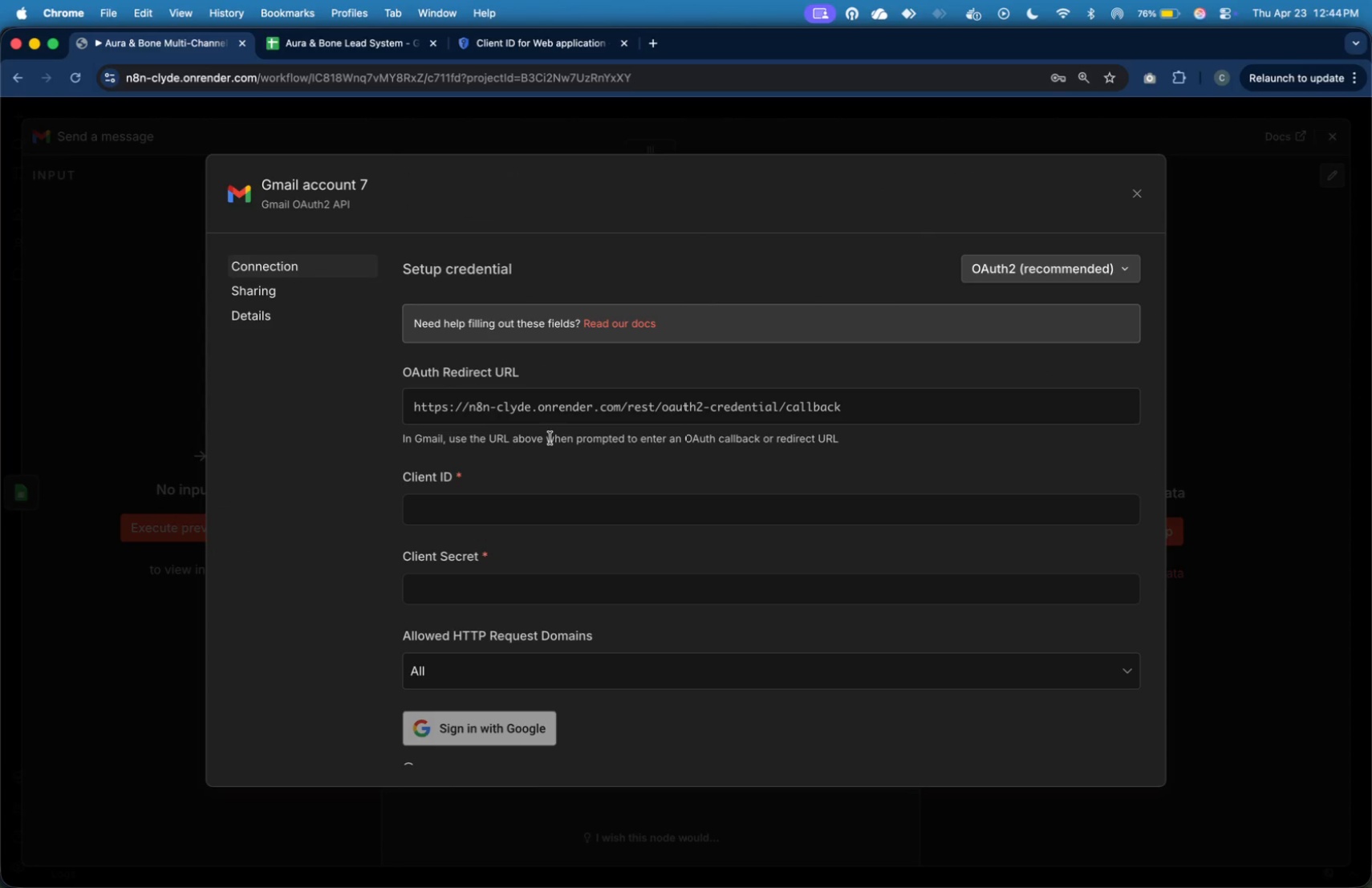 
wait(7.52)
 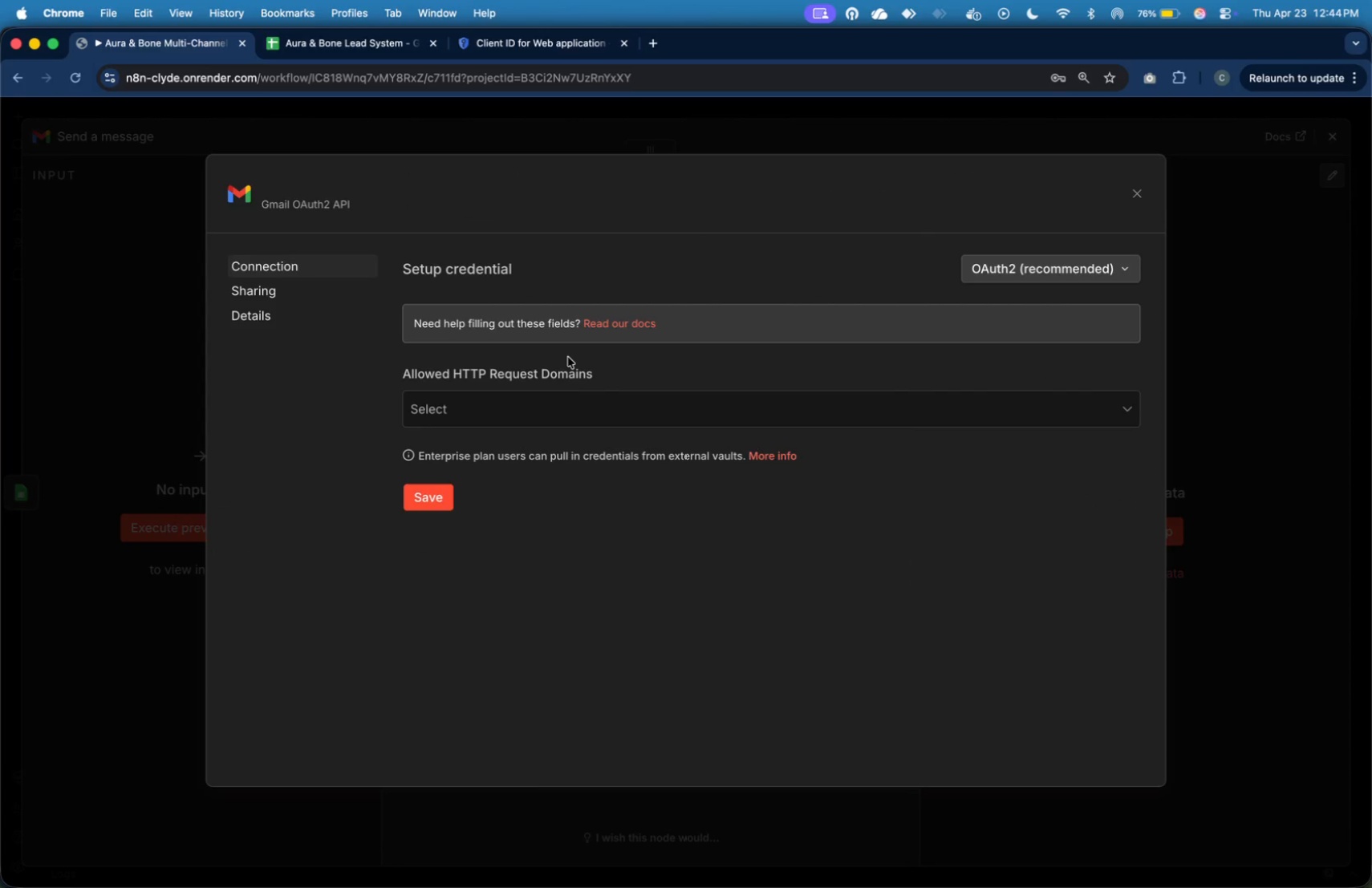 
hold_key(key=CommandLeft, duration=0.51)
 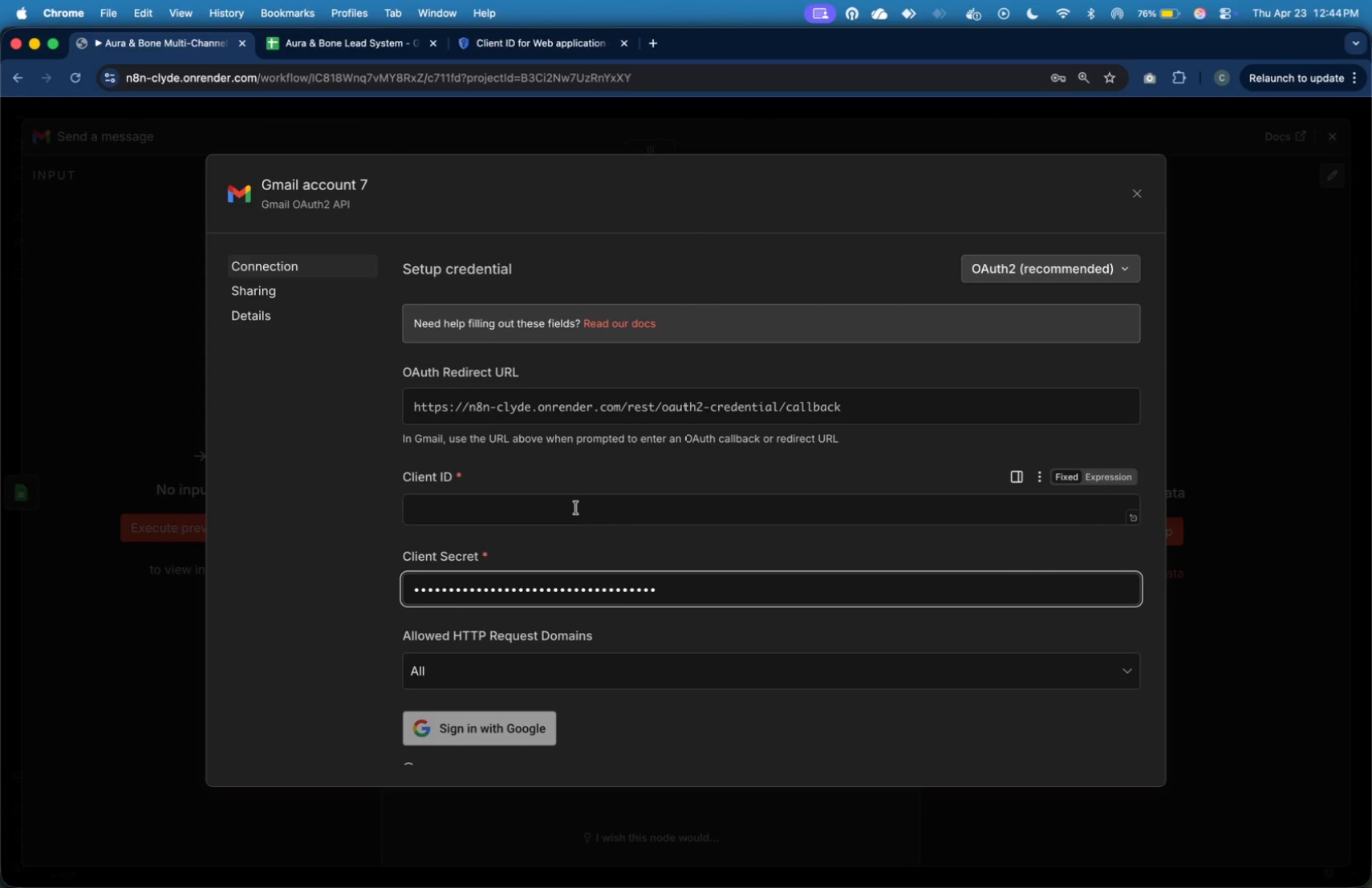 
left_click([576, 508])
 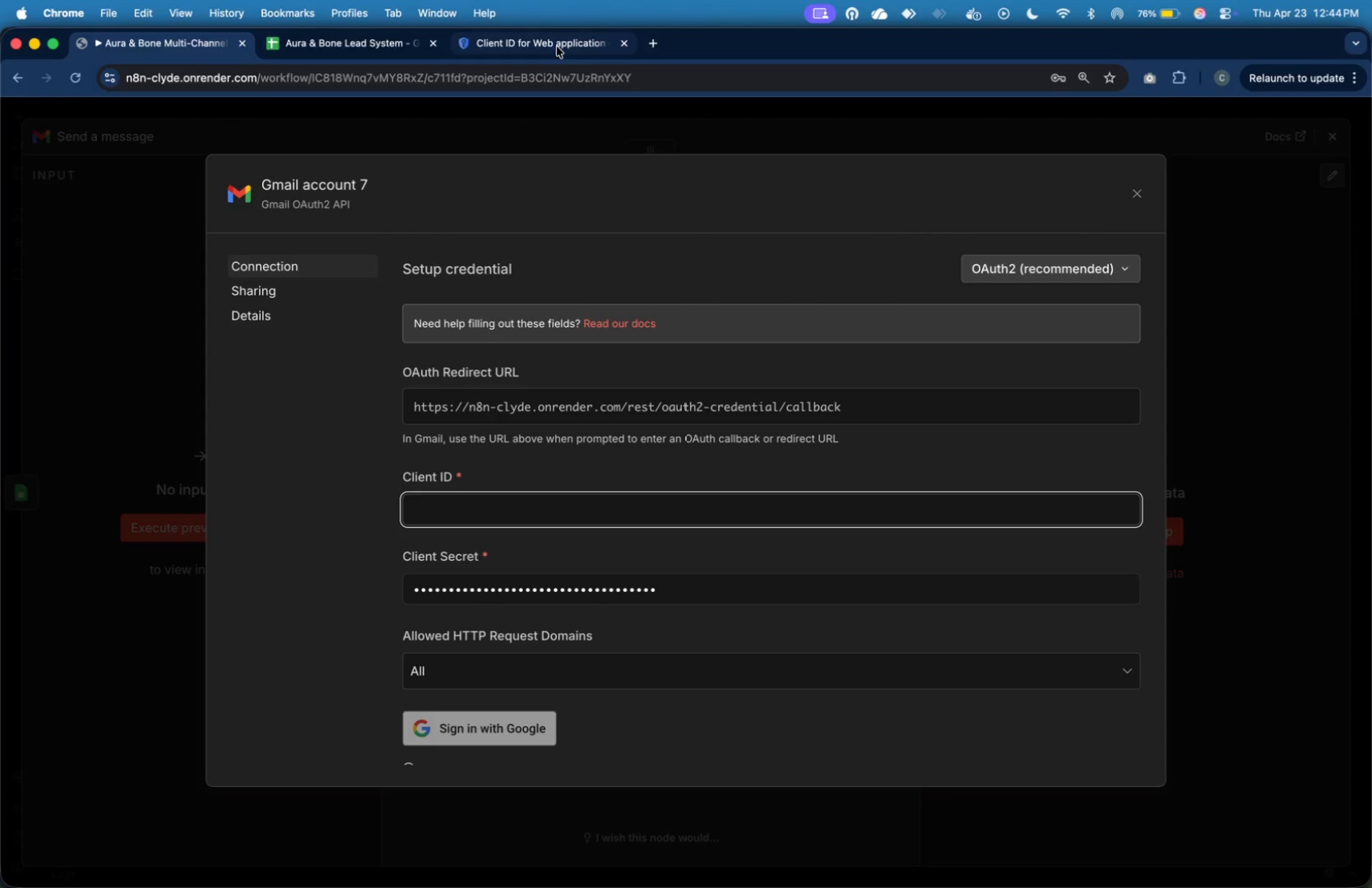 
left_click([557, 46])
 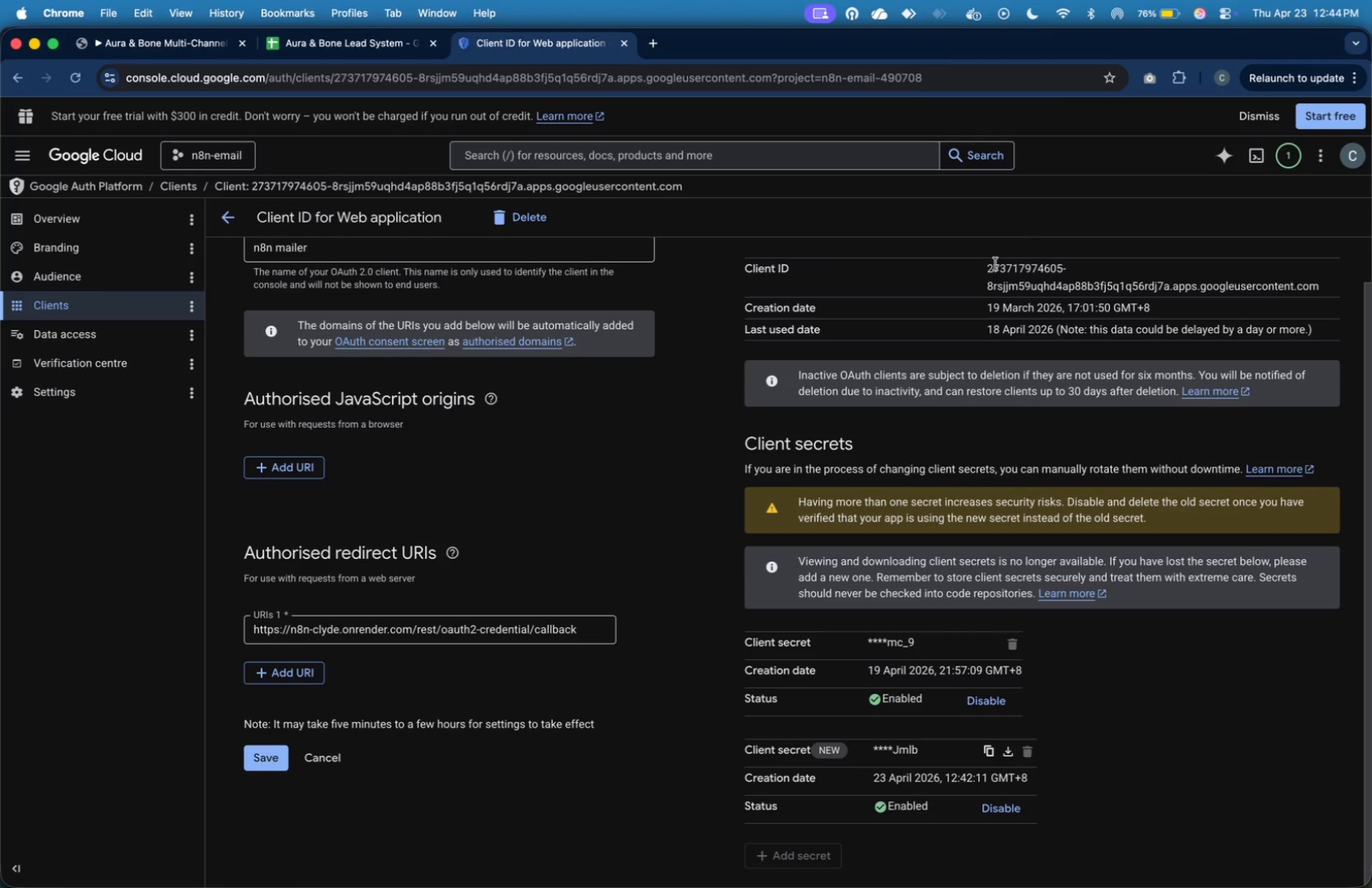 
left_click_drag(start_coordinate=[985, 267], to_coordinate=[1318, 298])
 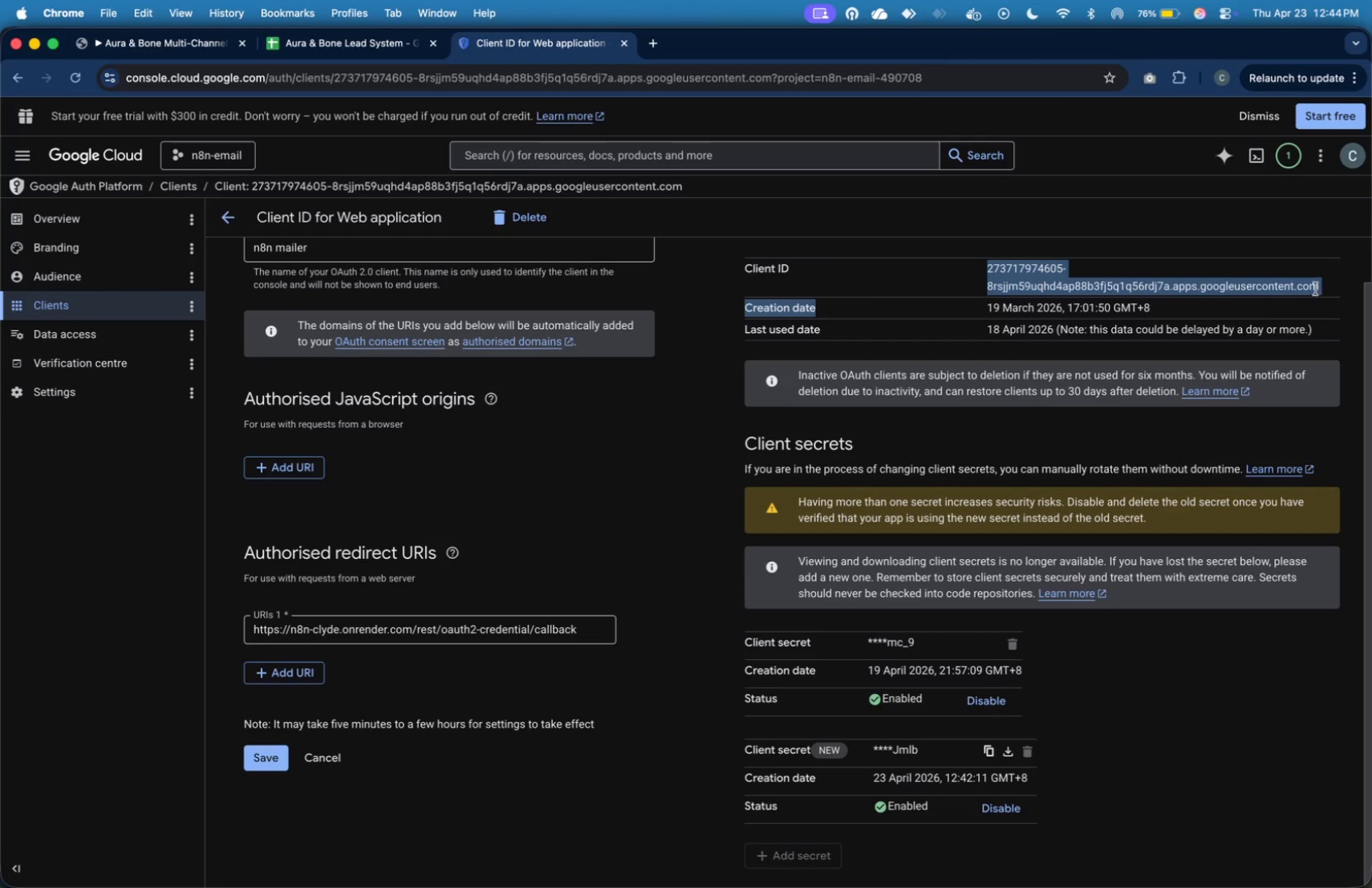 
left_click([1316, 289])
 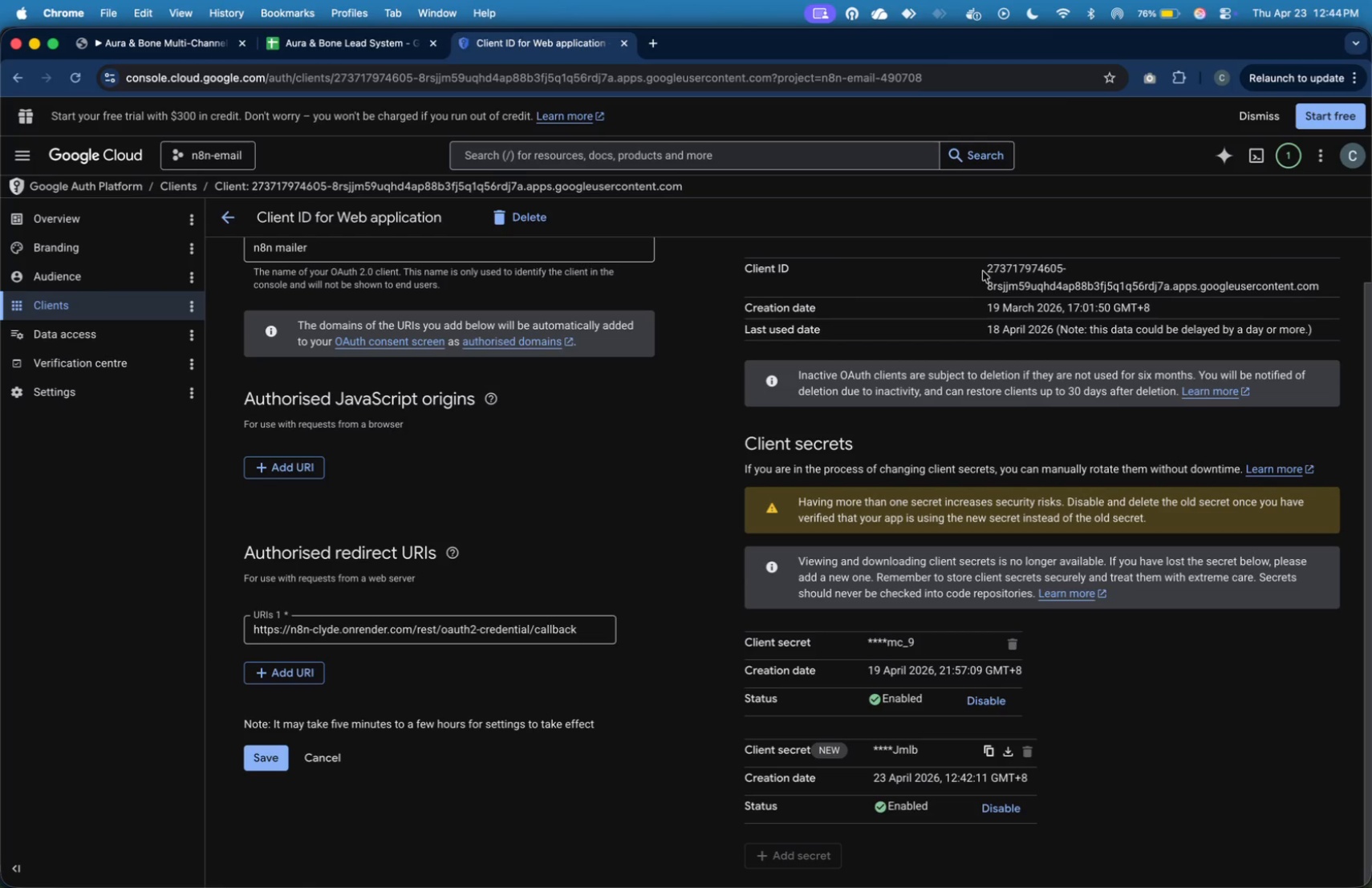 
left_click_drag(start_coordinate=[982, 271], to_coordinate=[1325, 287])
 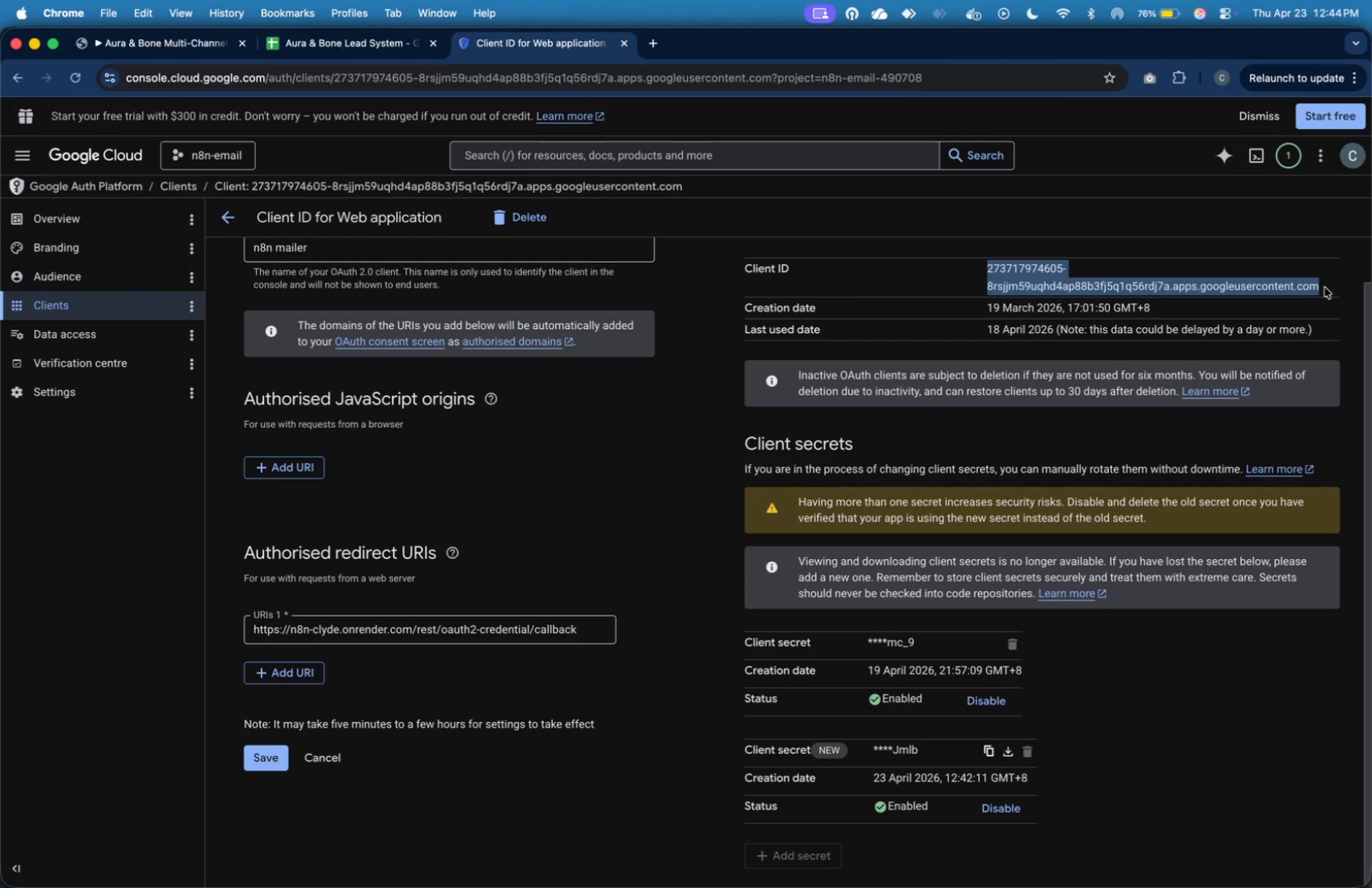 
key(Meta+C)
 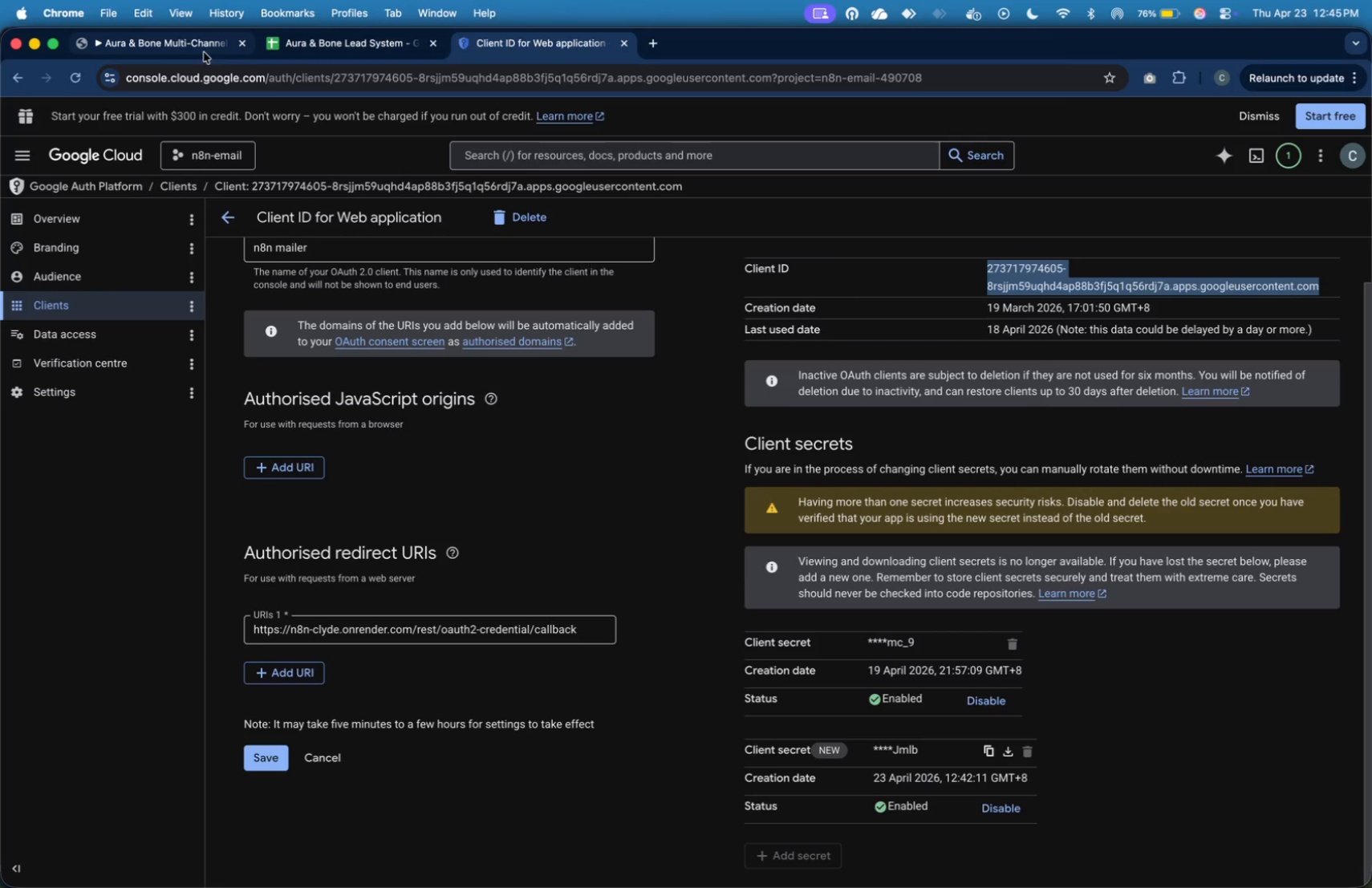 
left_click([204, 50])
 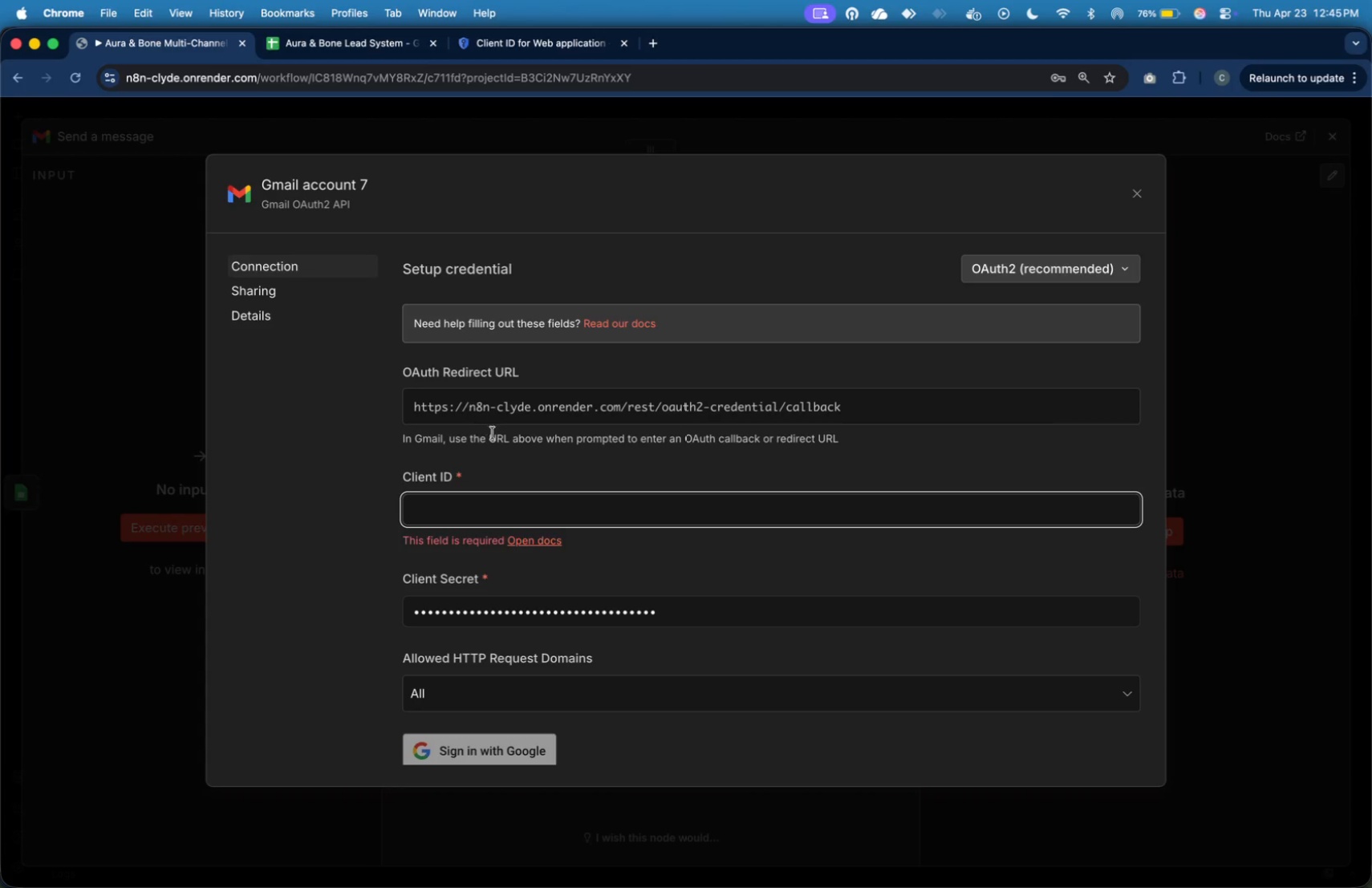 
key(Meta+V)
 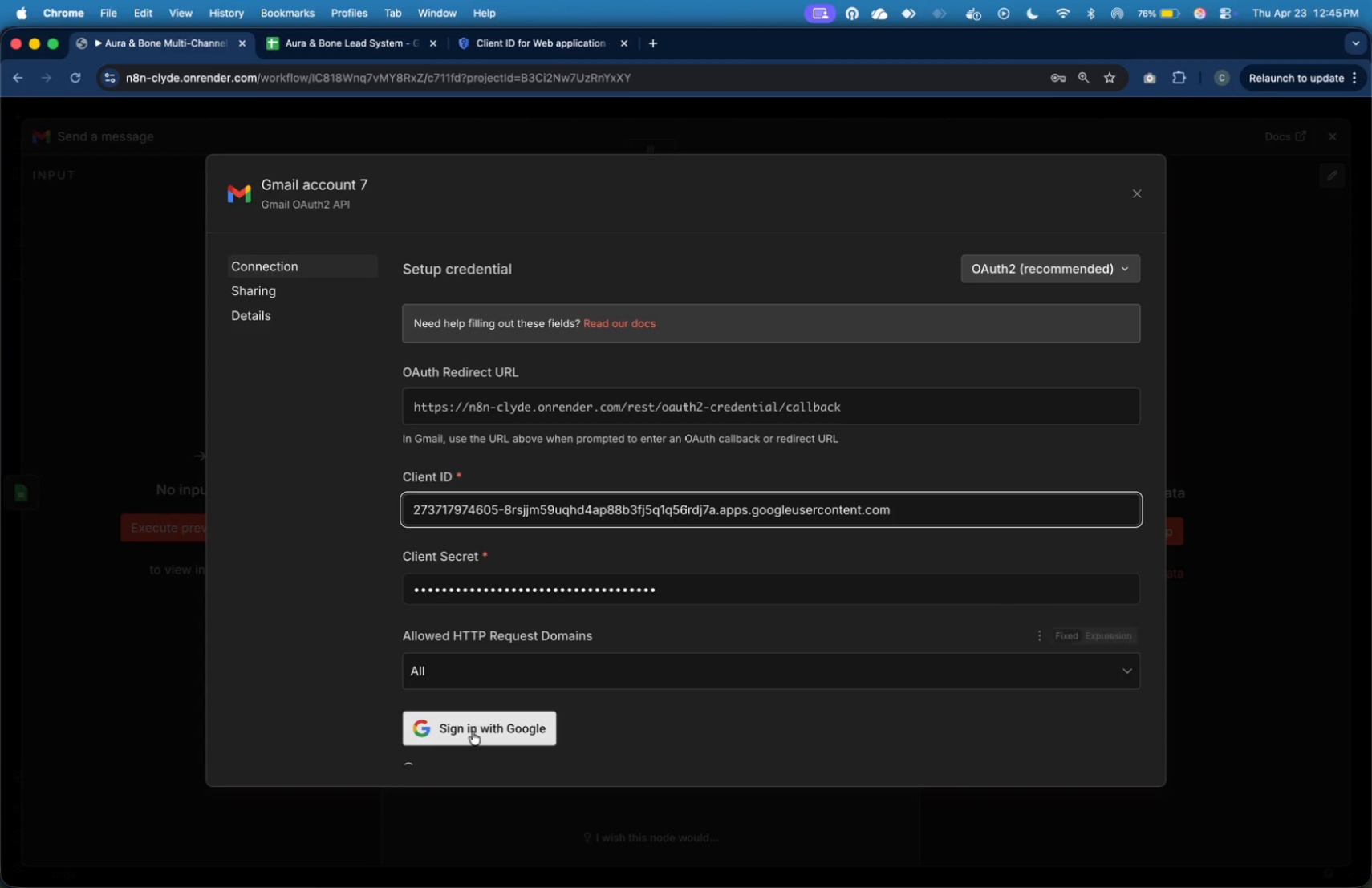 
left_click([473, 732])
 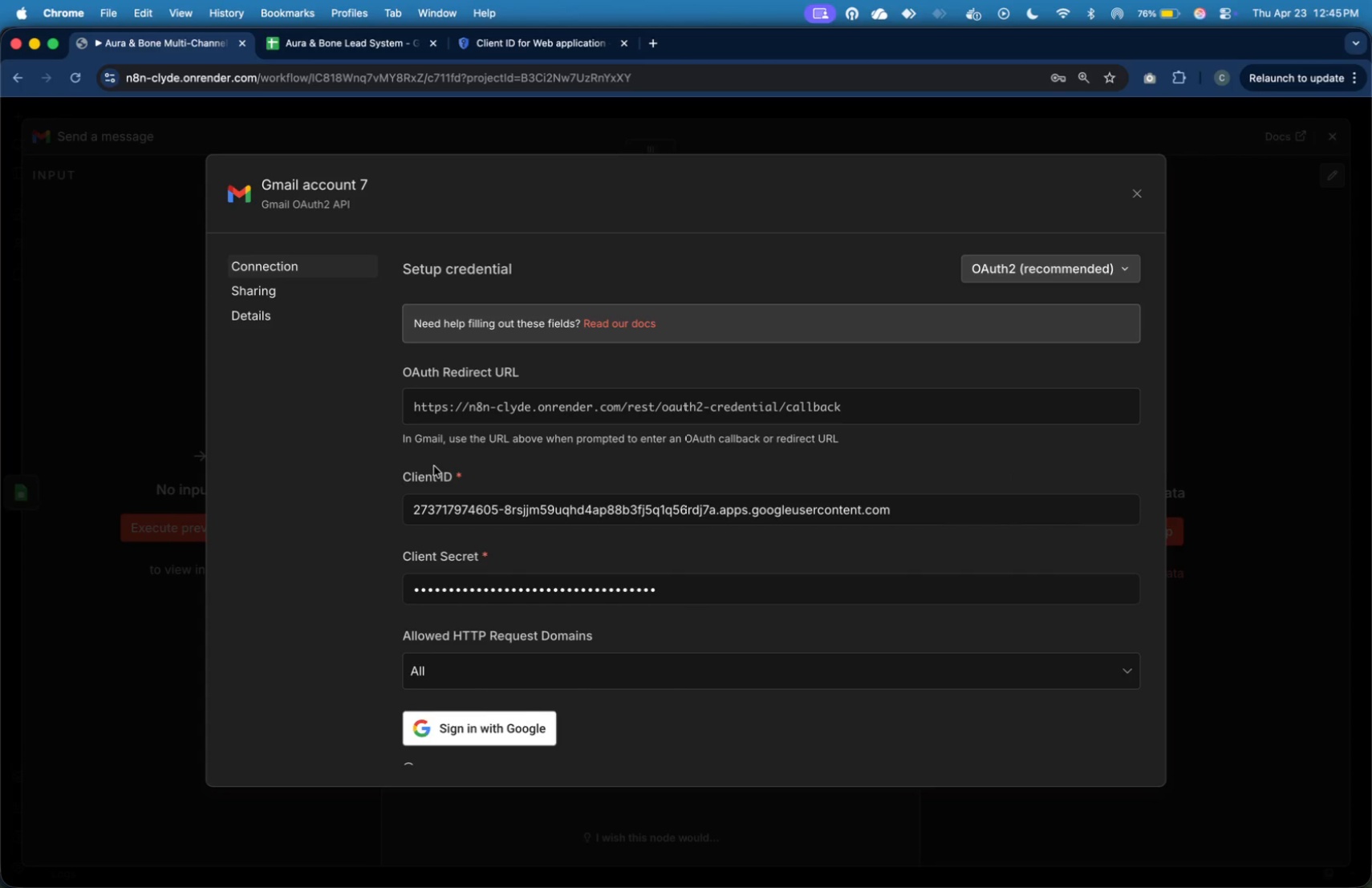 
wait(8.17)
 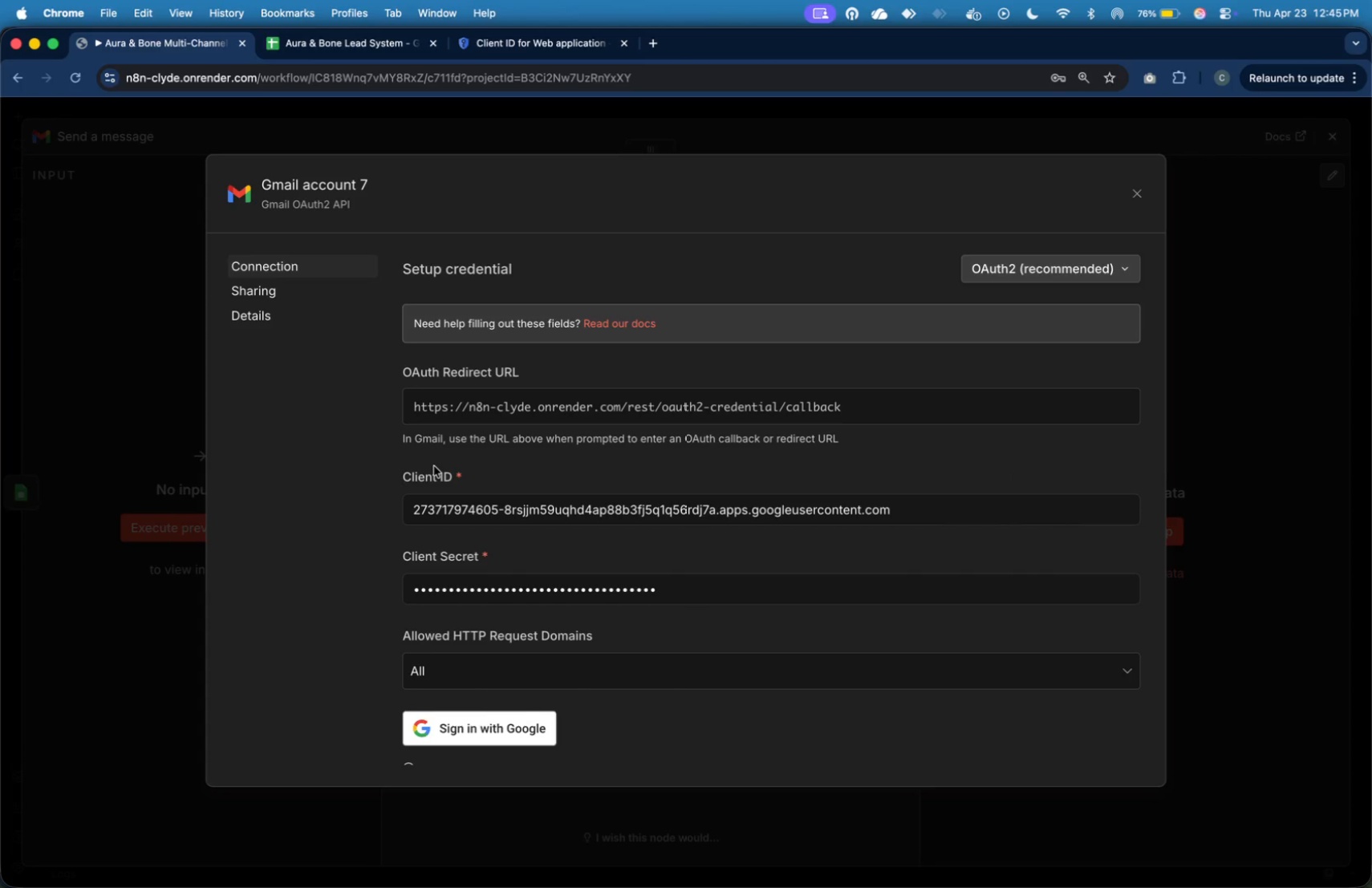 
left_click([224, 274])
 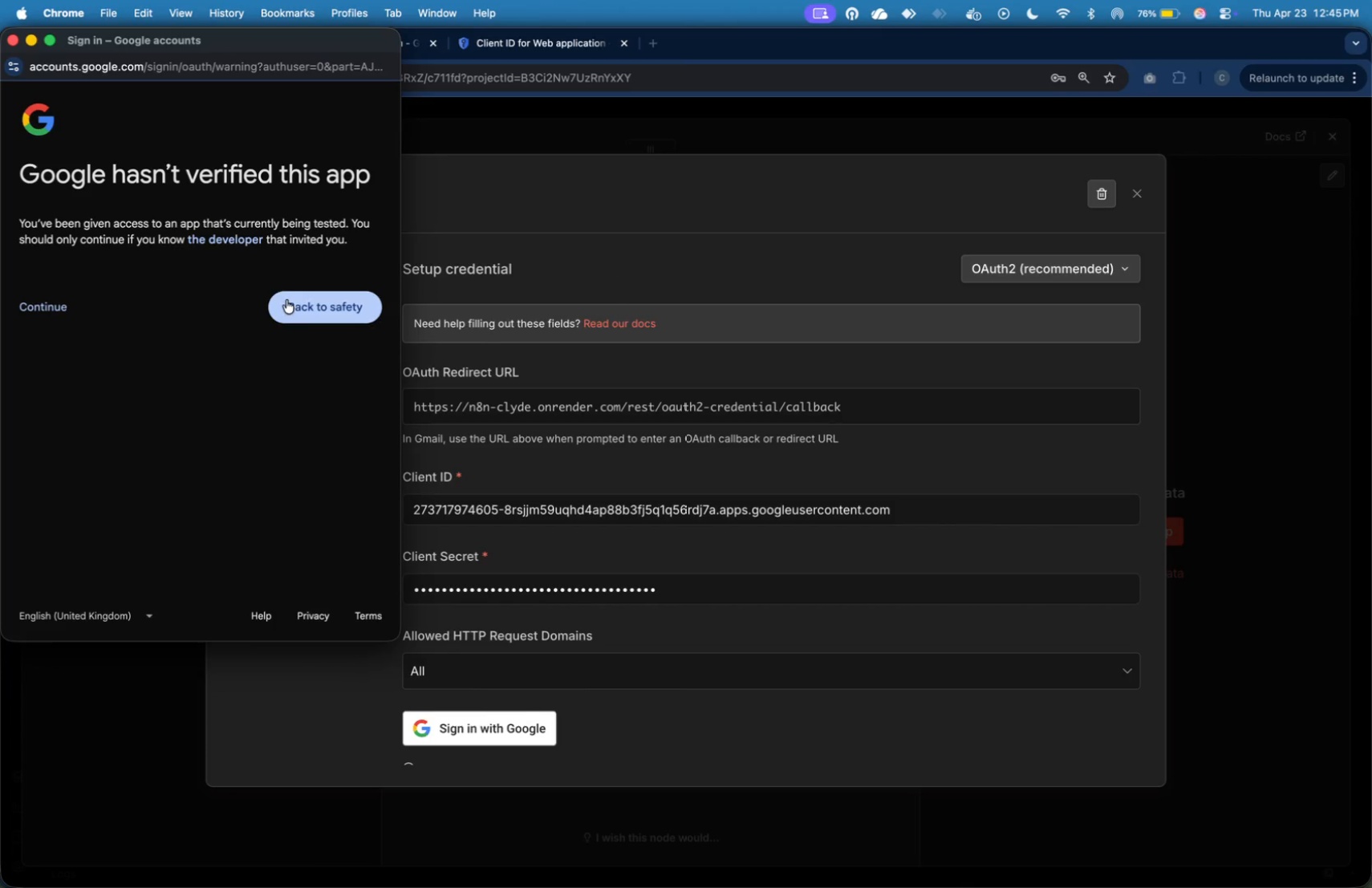 
left_click([62, 303])
 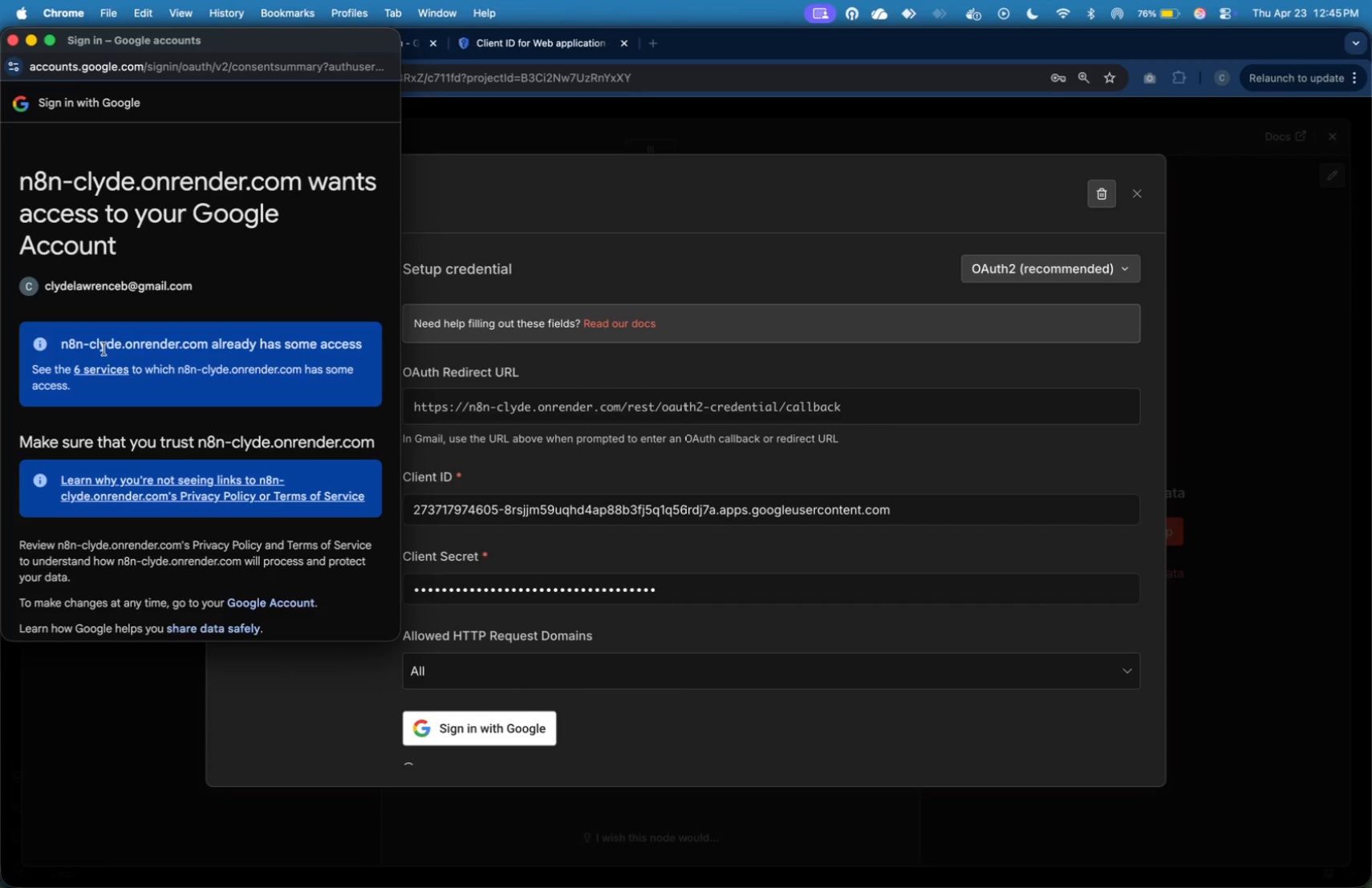 
scroll: coordinate [287, 432], scroll_direction: down, amount: 7.0
 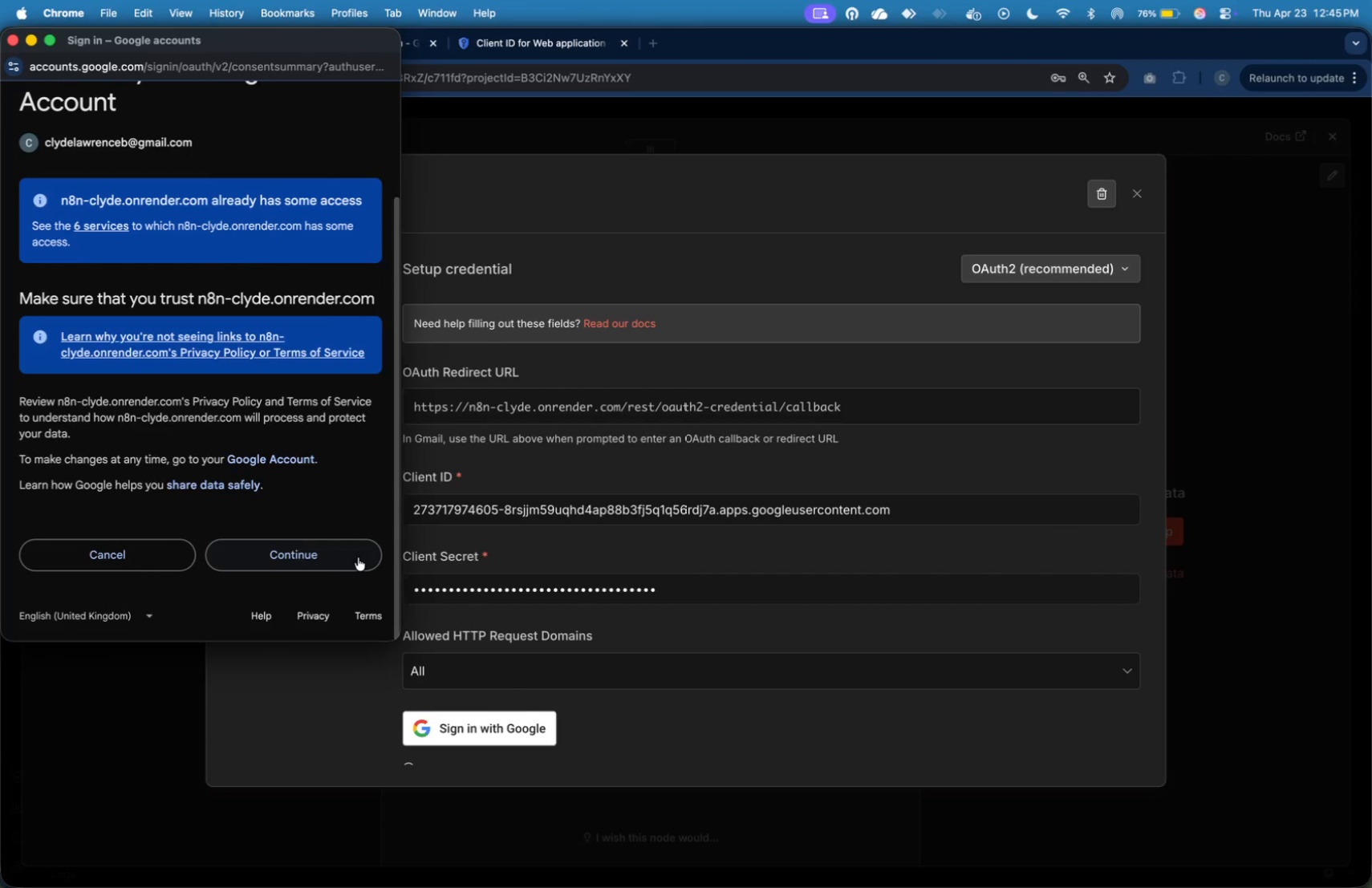 
left_click([358, 558])
 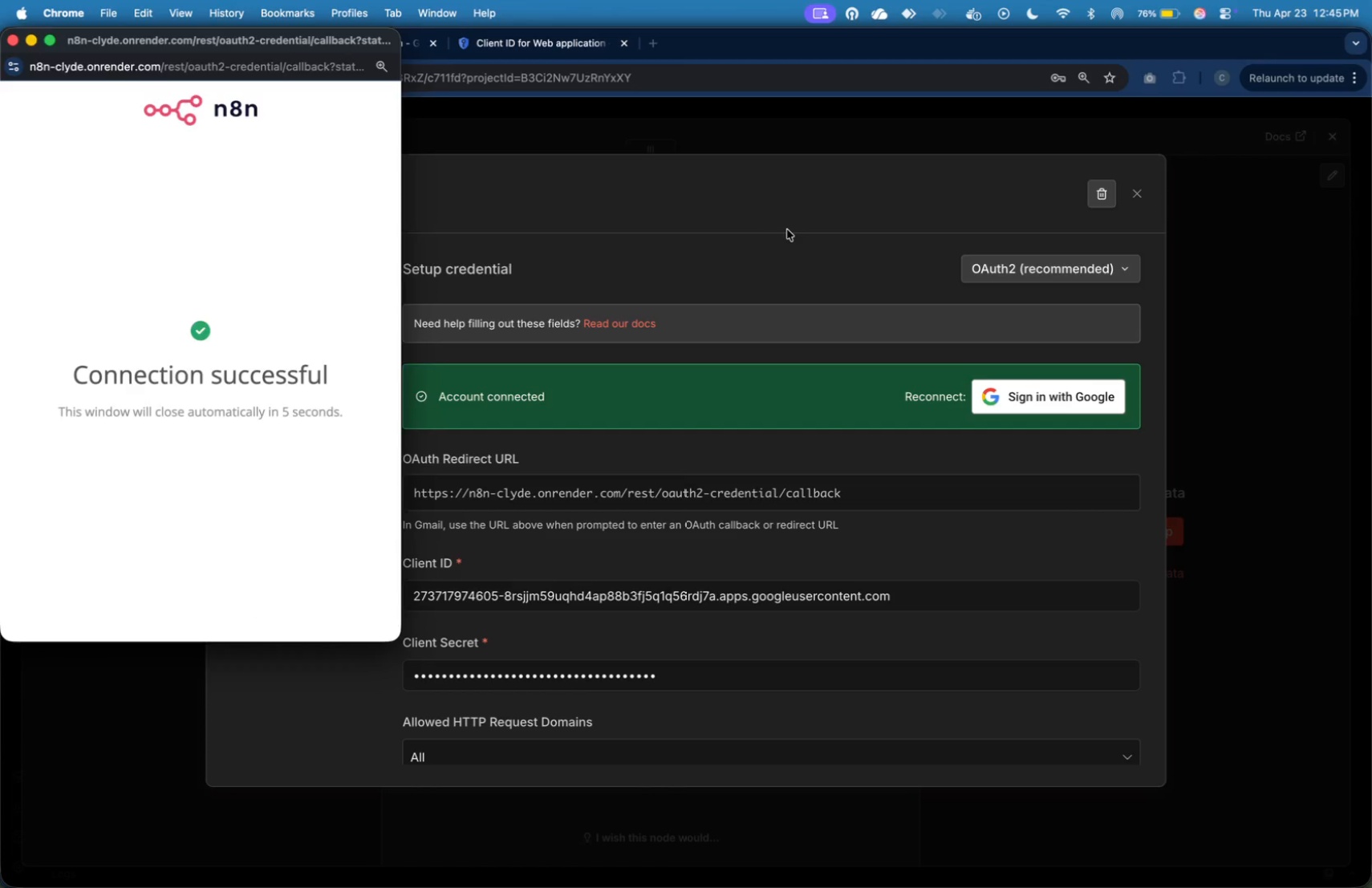 
wait(6.13)
 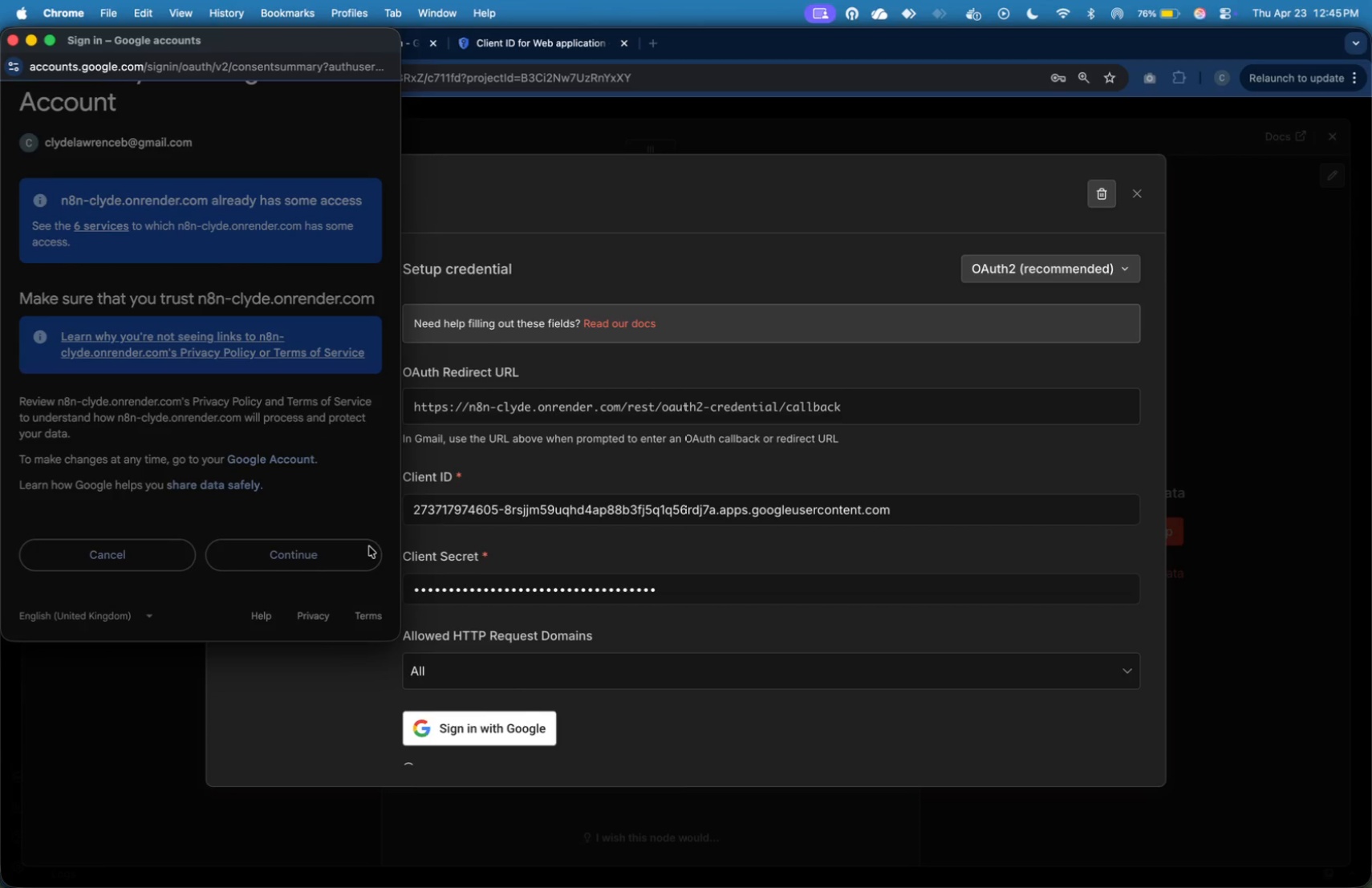 
left_click([348, 185])
 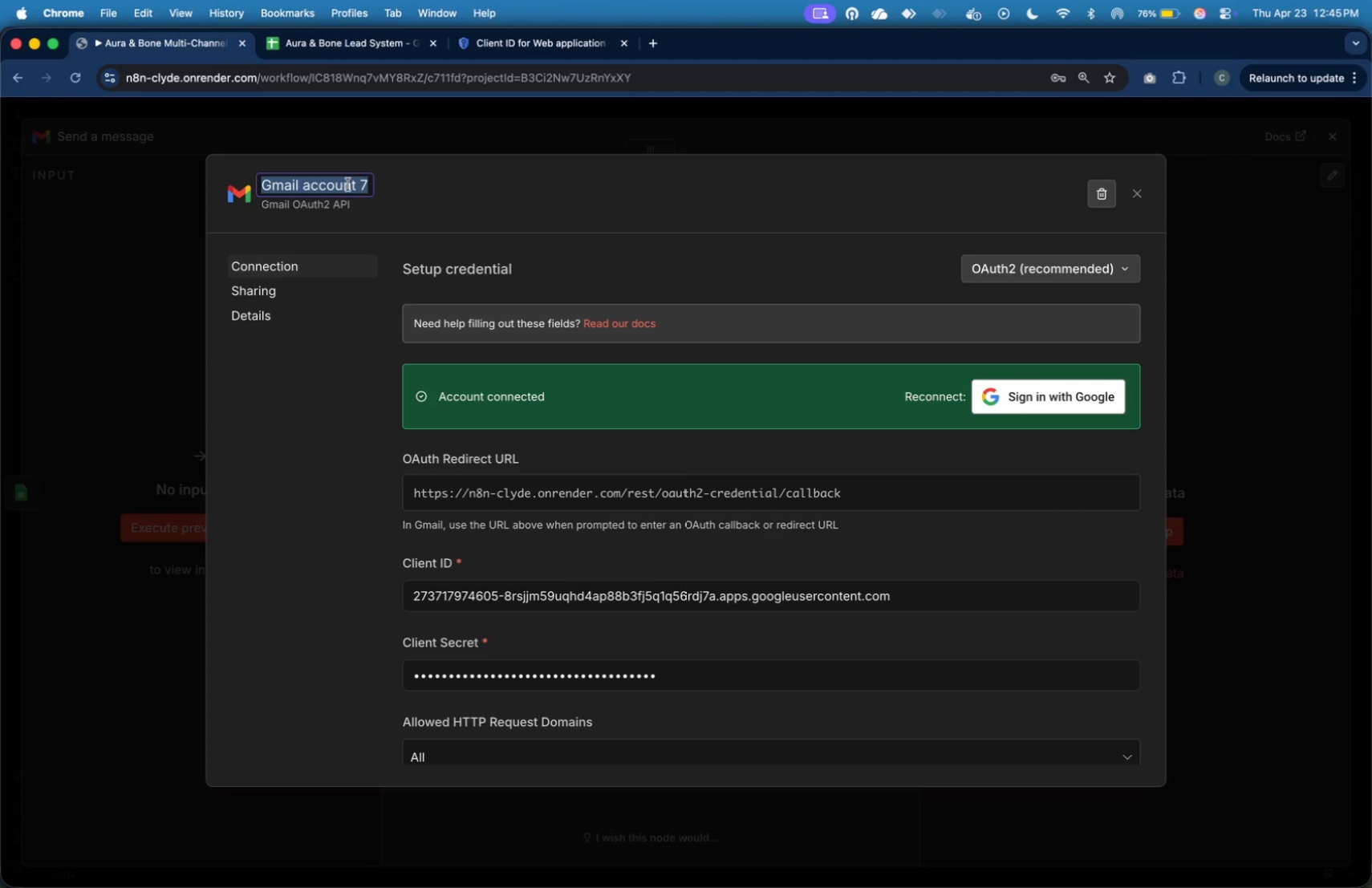 
type(April 23)
 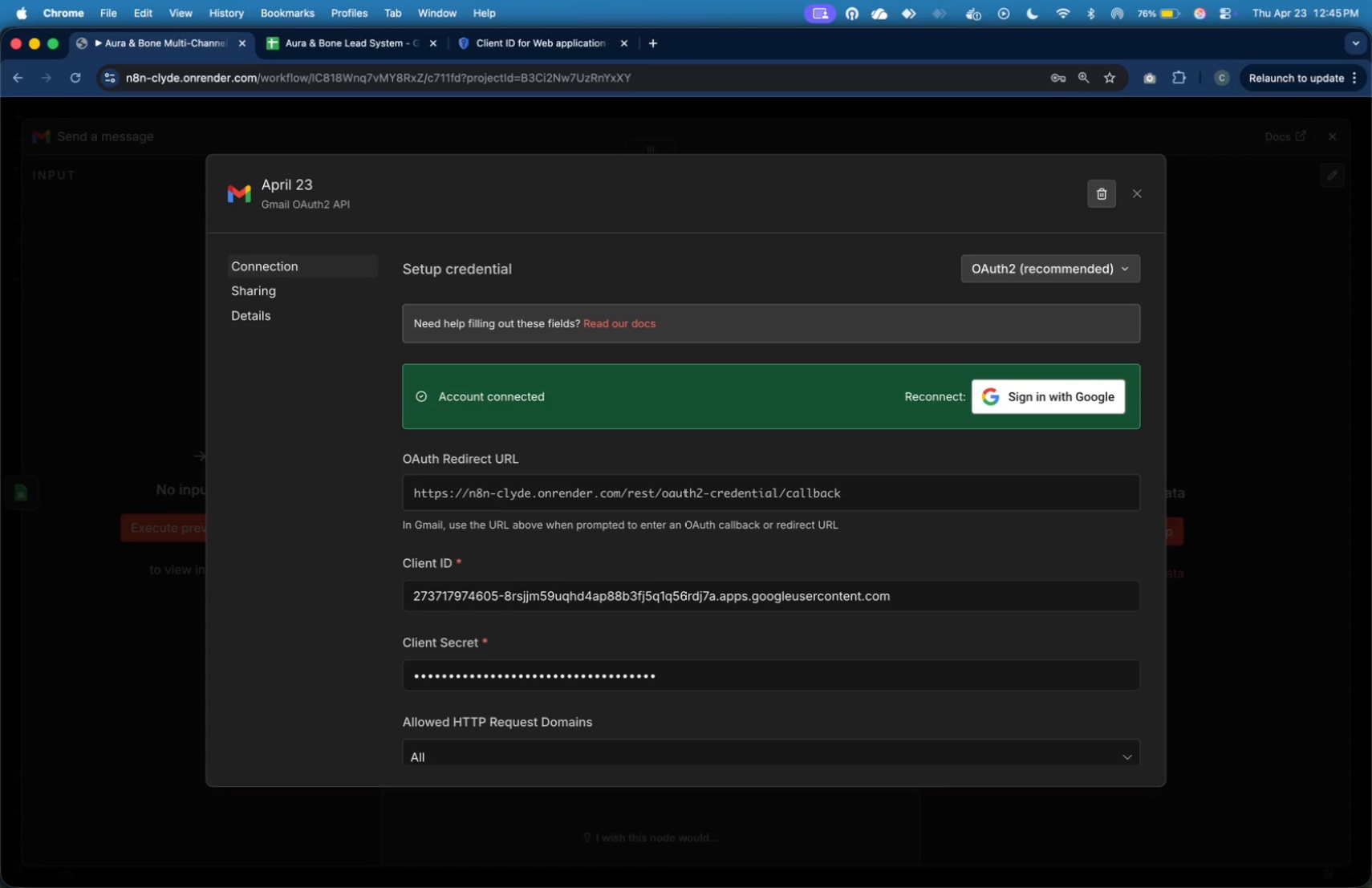 
key(Enter)
 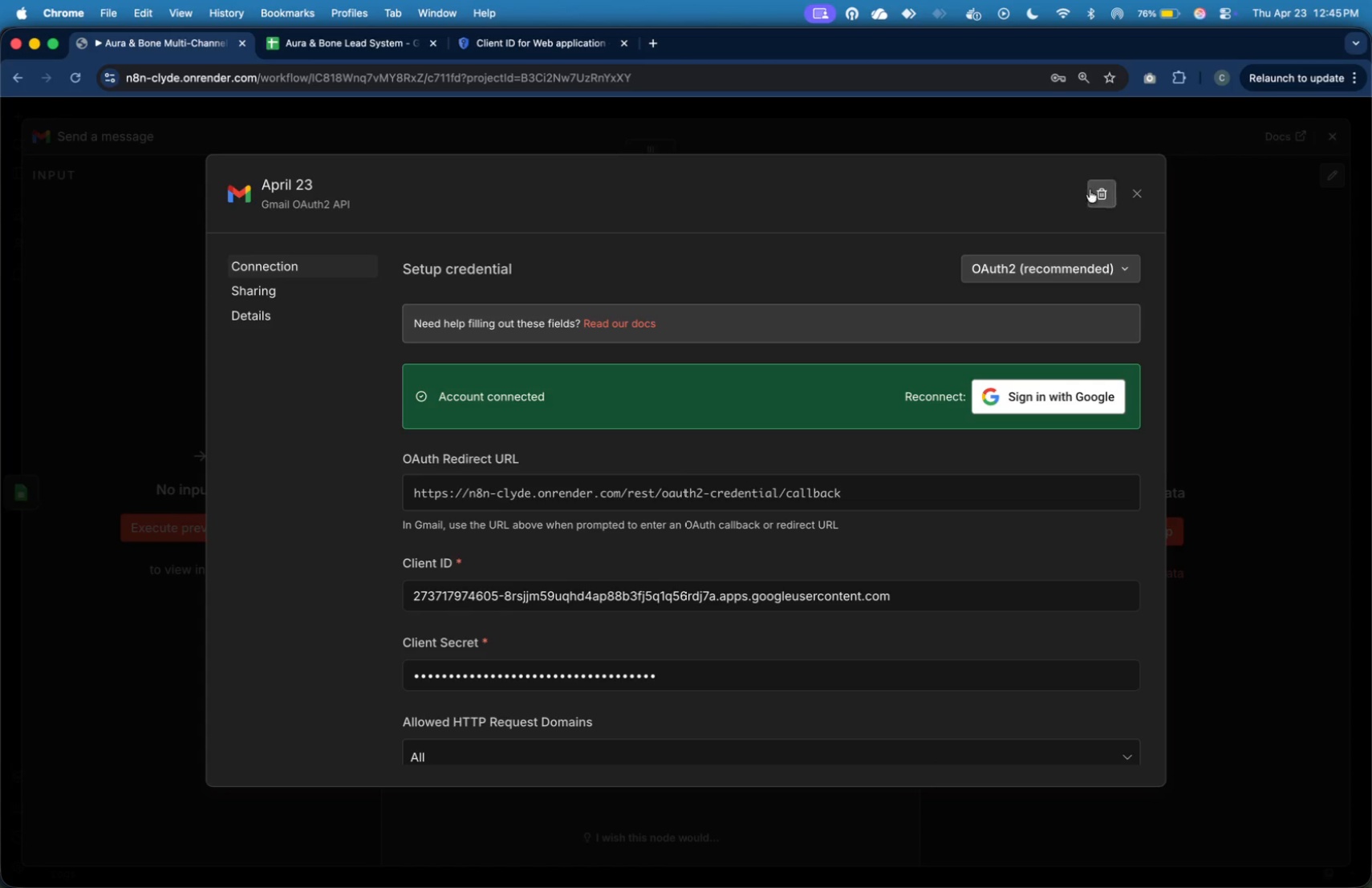 
left_click([1135, 198])
 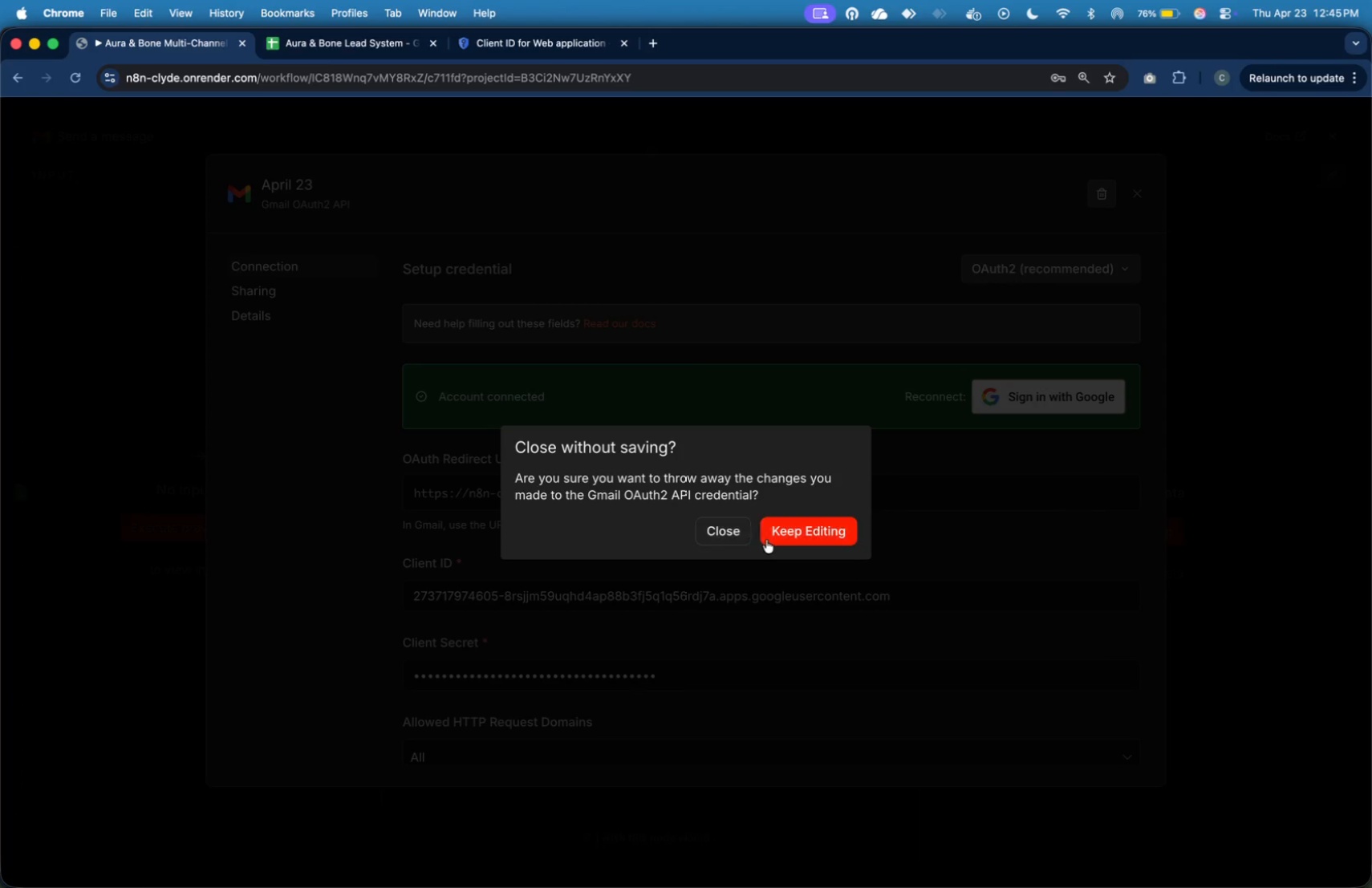 
left_click([782, 537])
 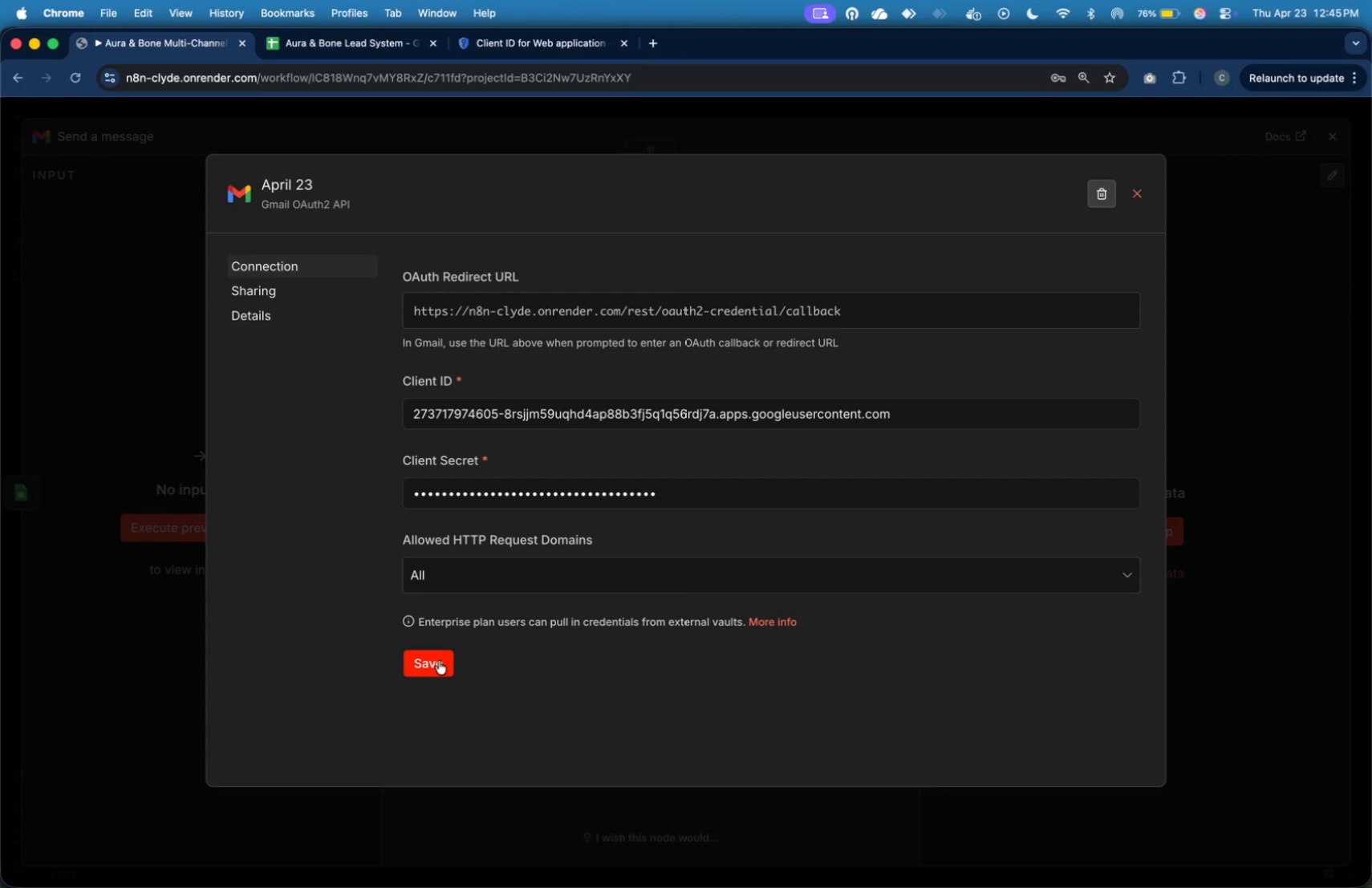 
left_click([439, 661])
 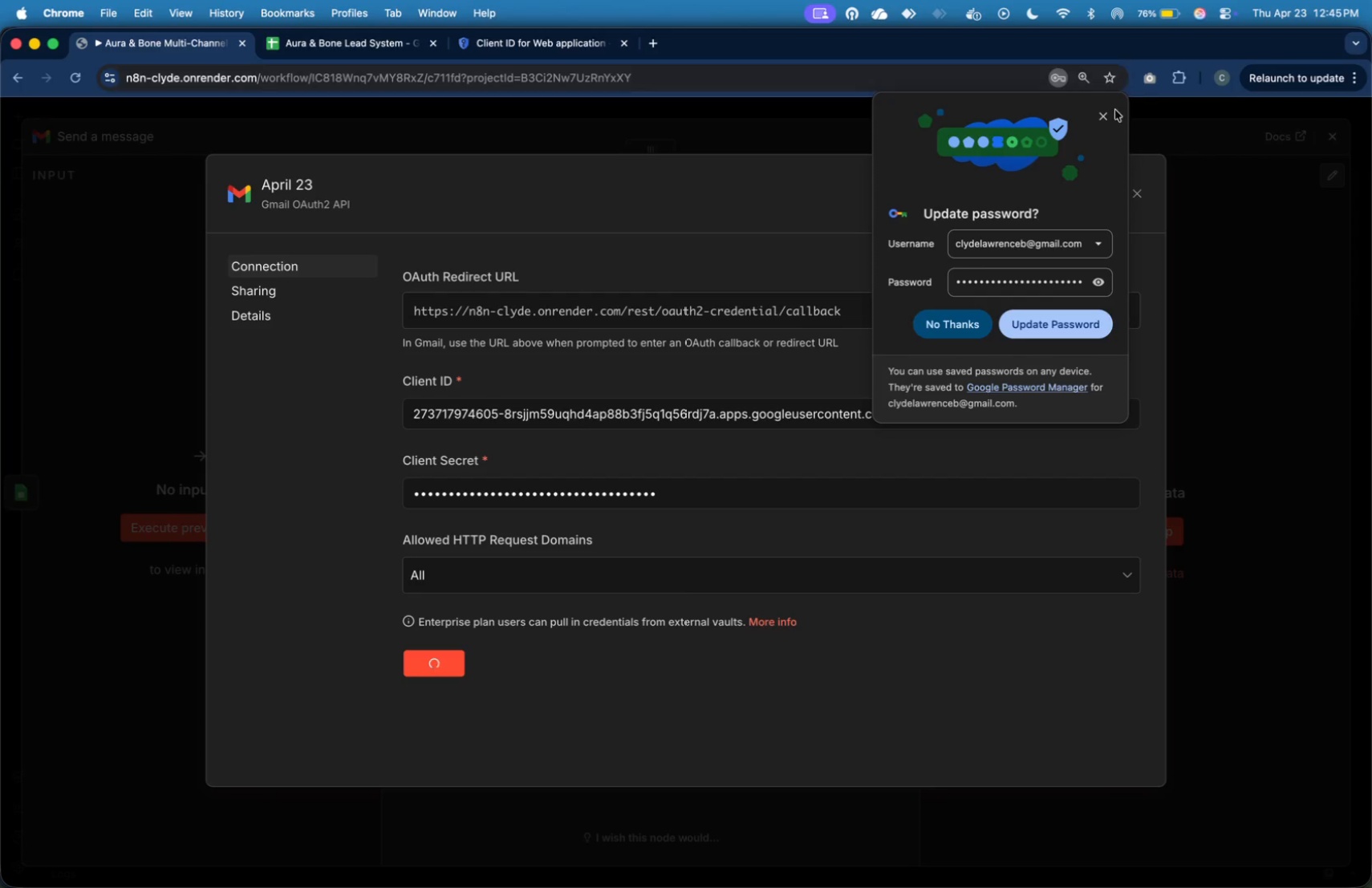 
left_click([1110, 117])
 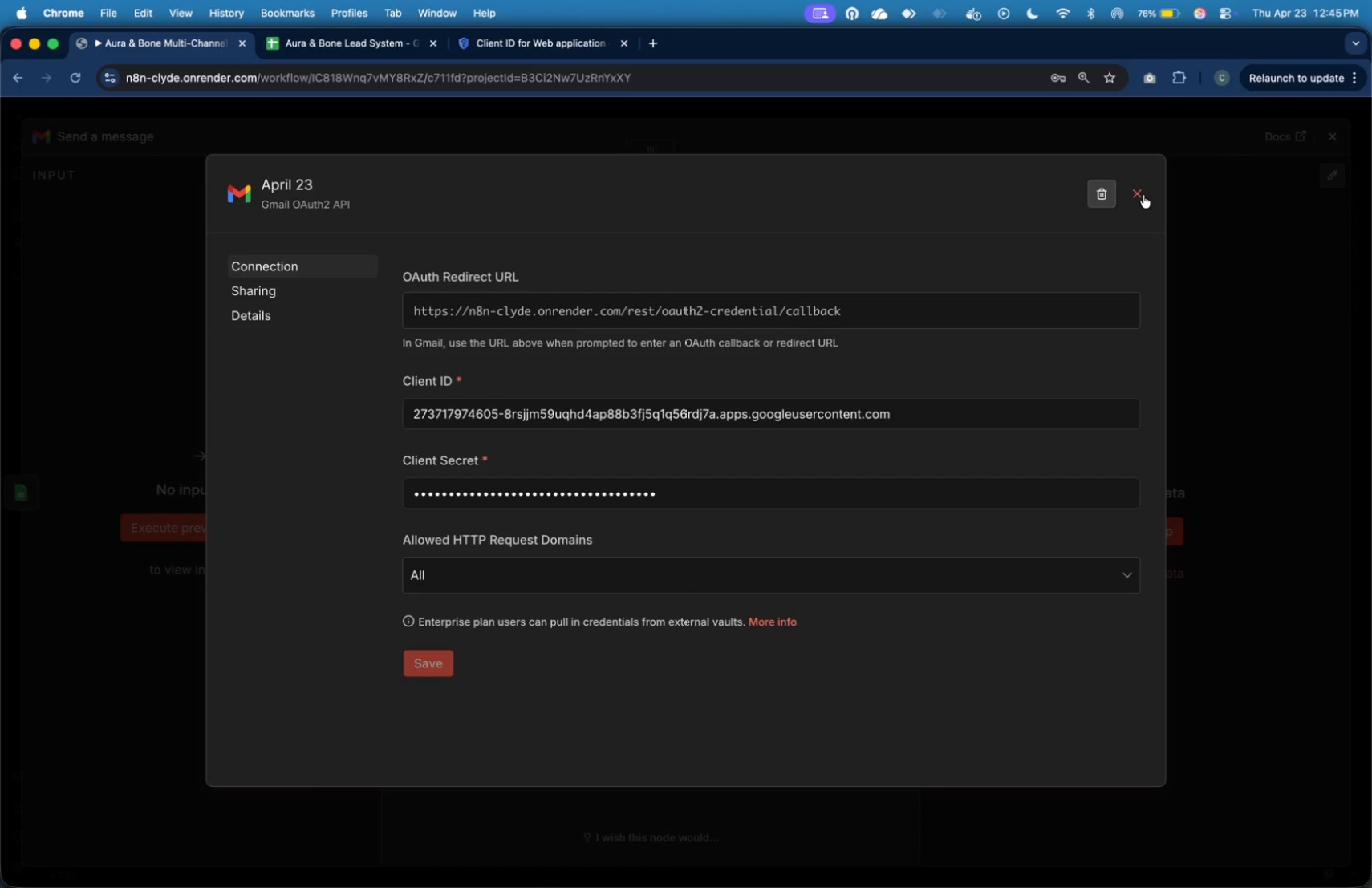 
wait(5.04)
 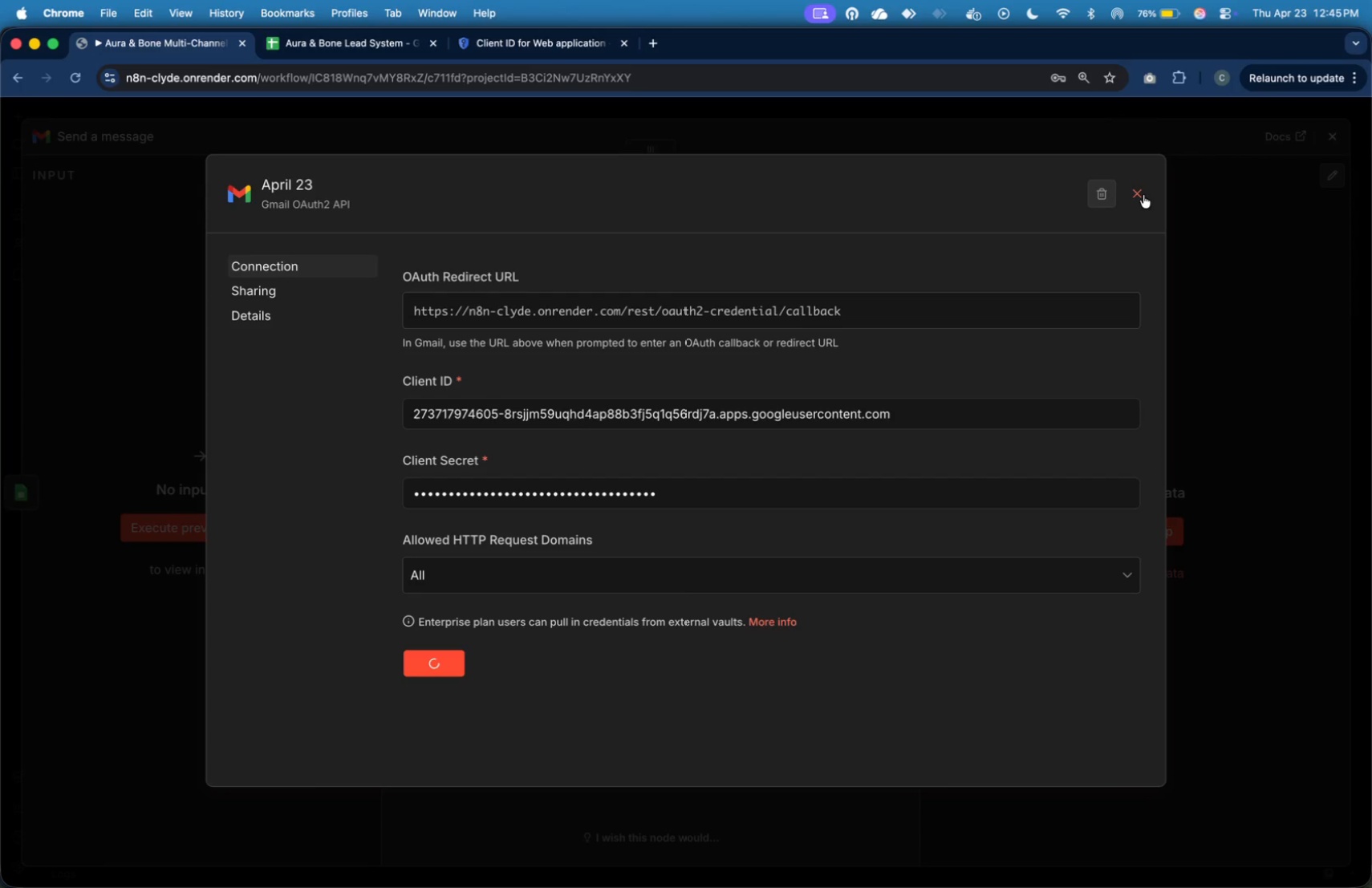 
left_click([1143, 195])
 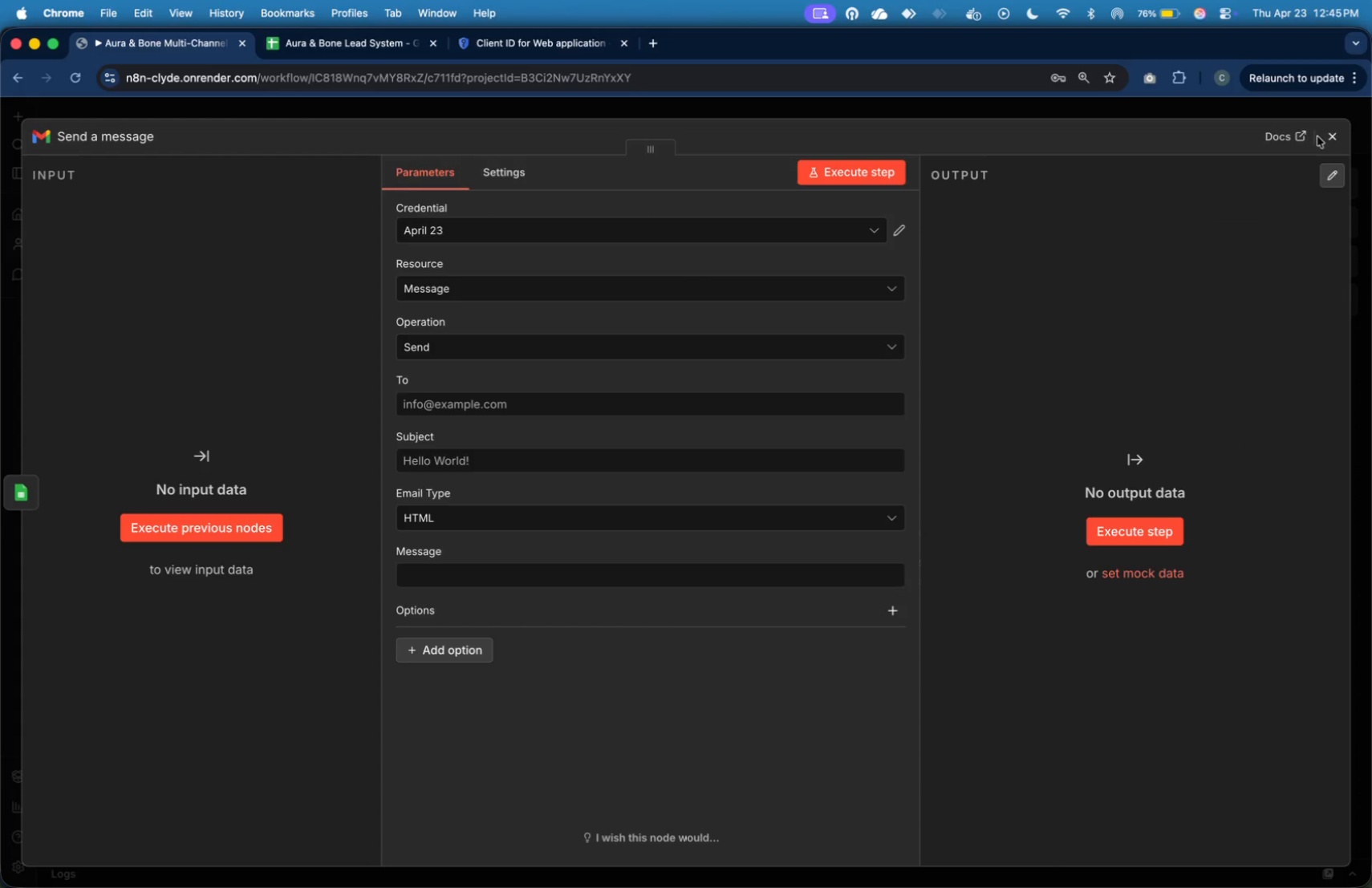 
left_click([1323, 140])
 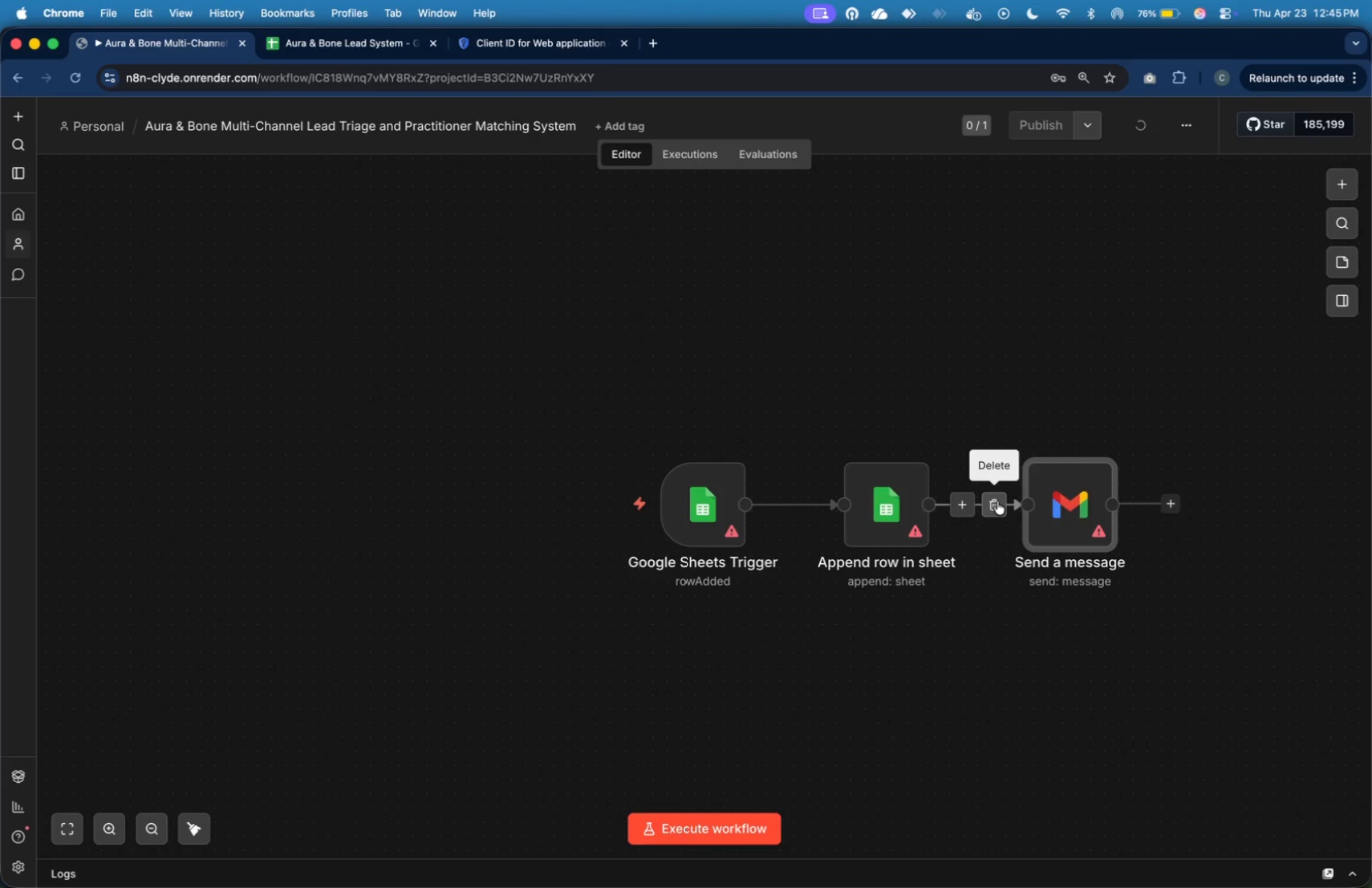 
left_click([997, 501])
 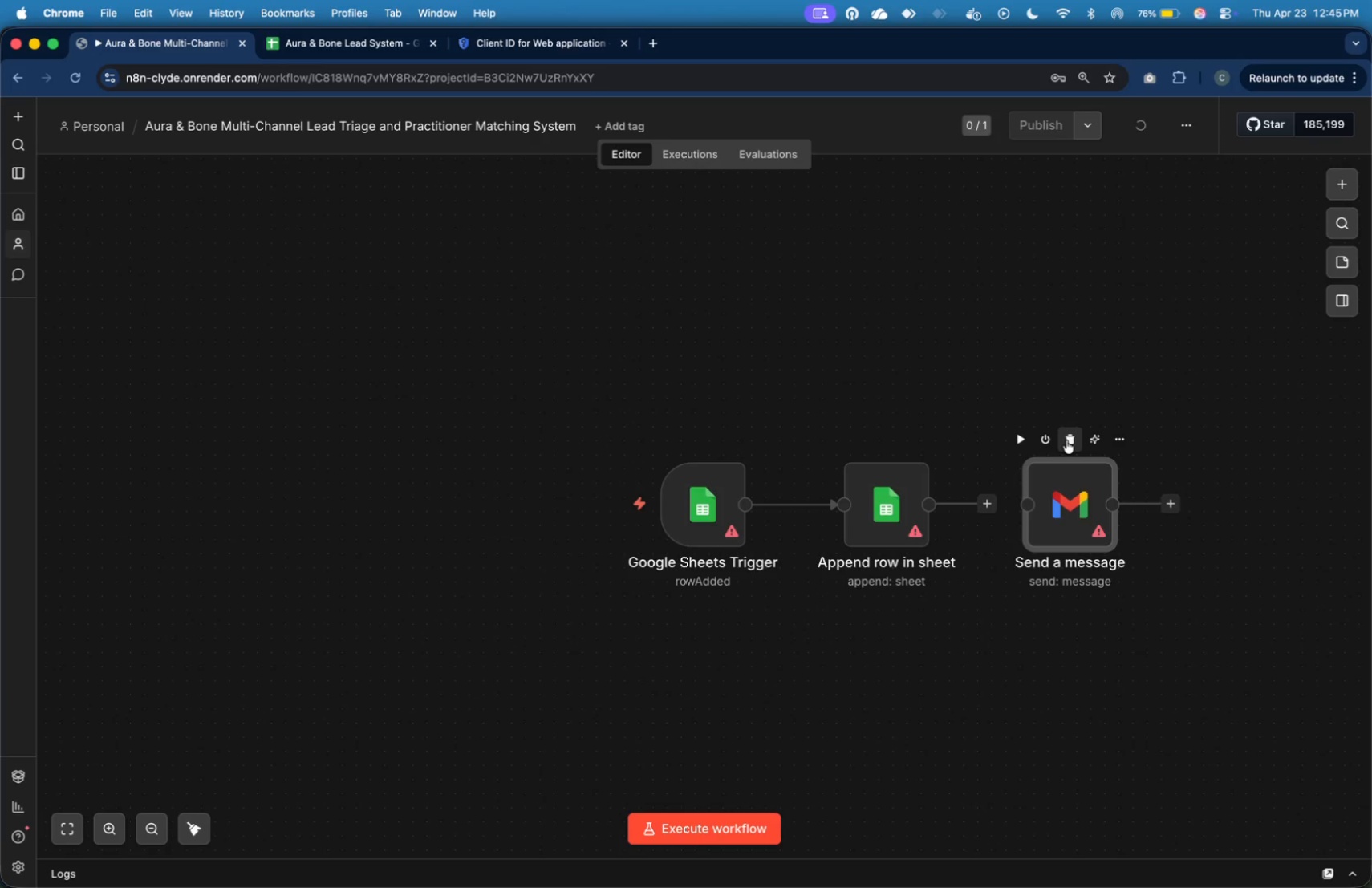 
left_click([1066, 440])
 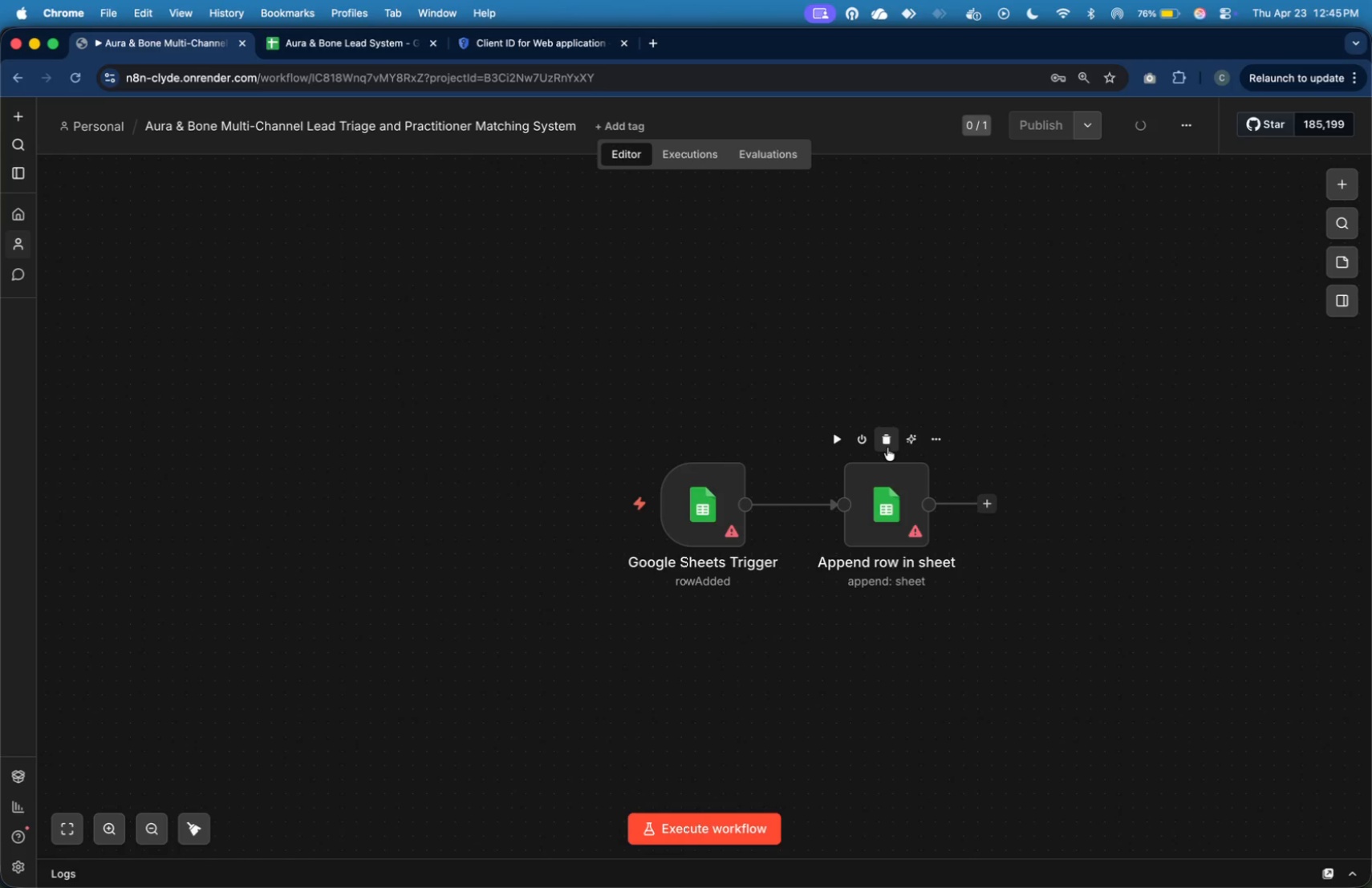 
left_click([887, 446])
 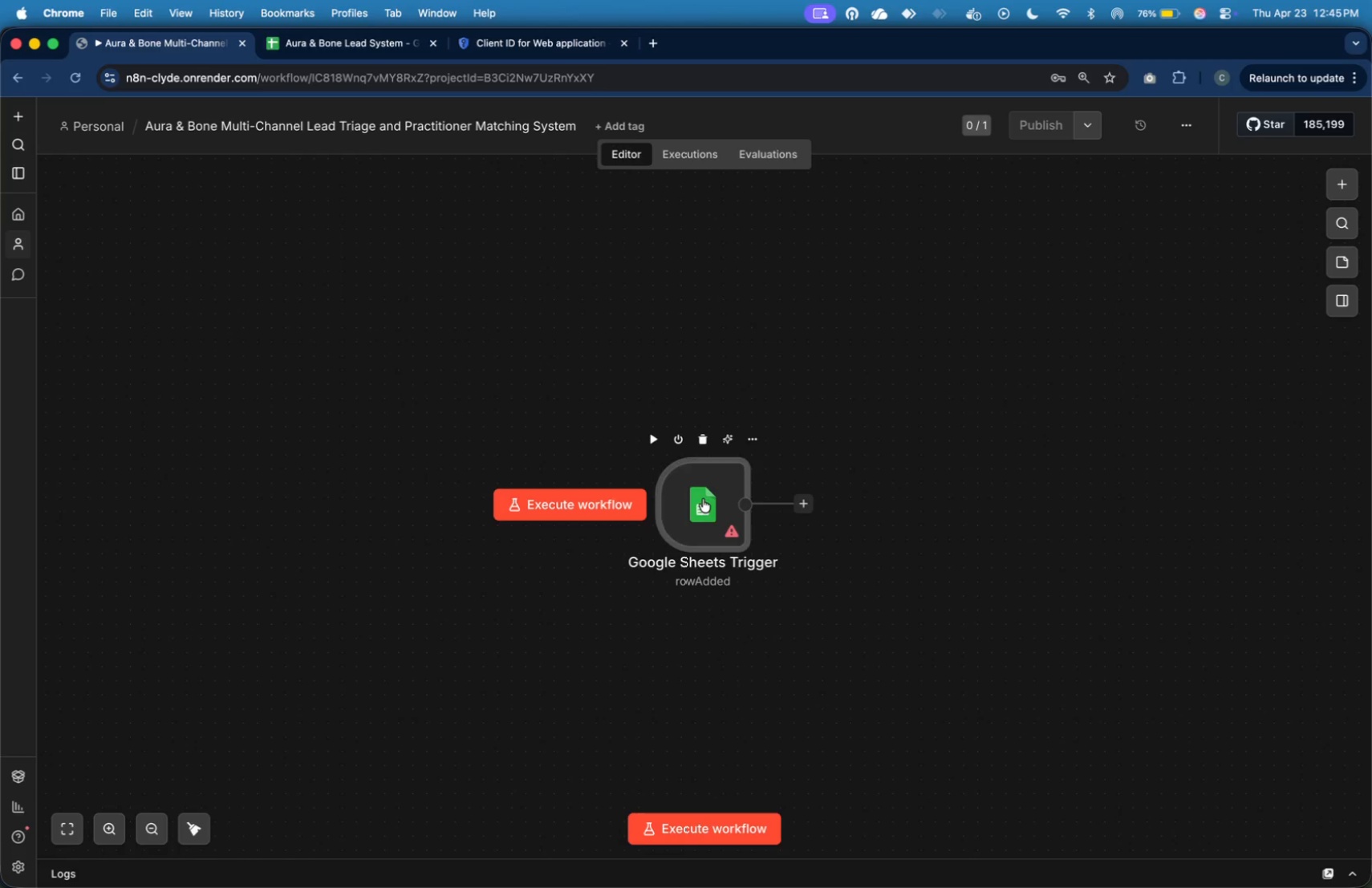 
double_click([703, 499])
 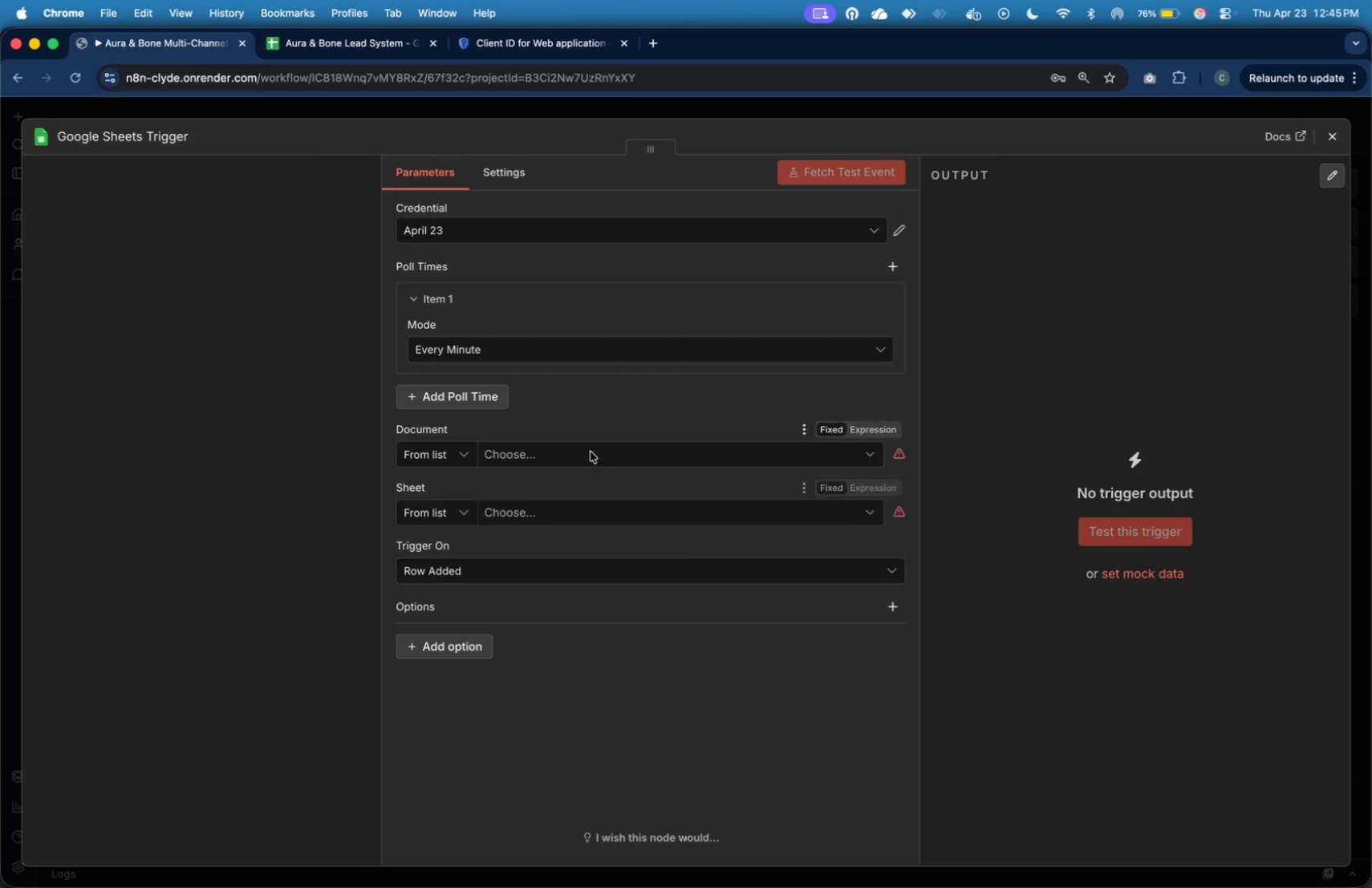 
left_click([589, 462])
 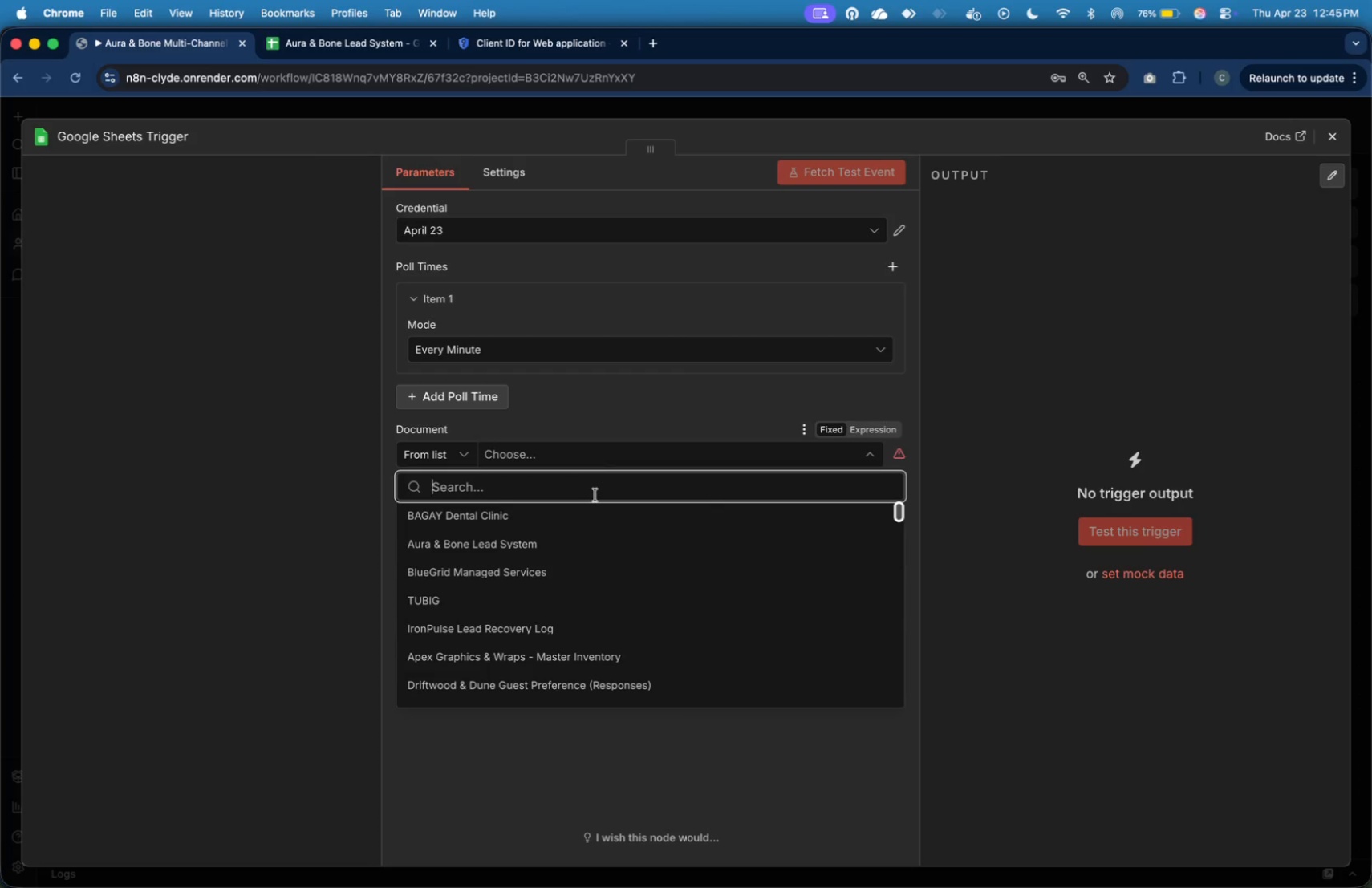 
left_click([596, 537])
 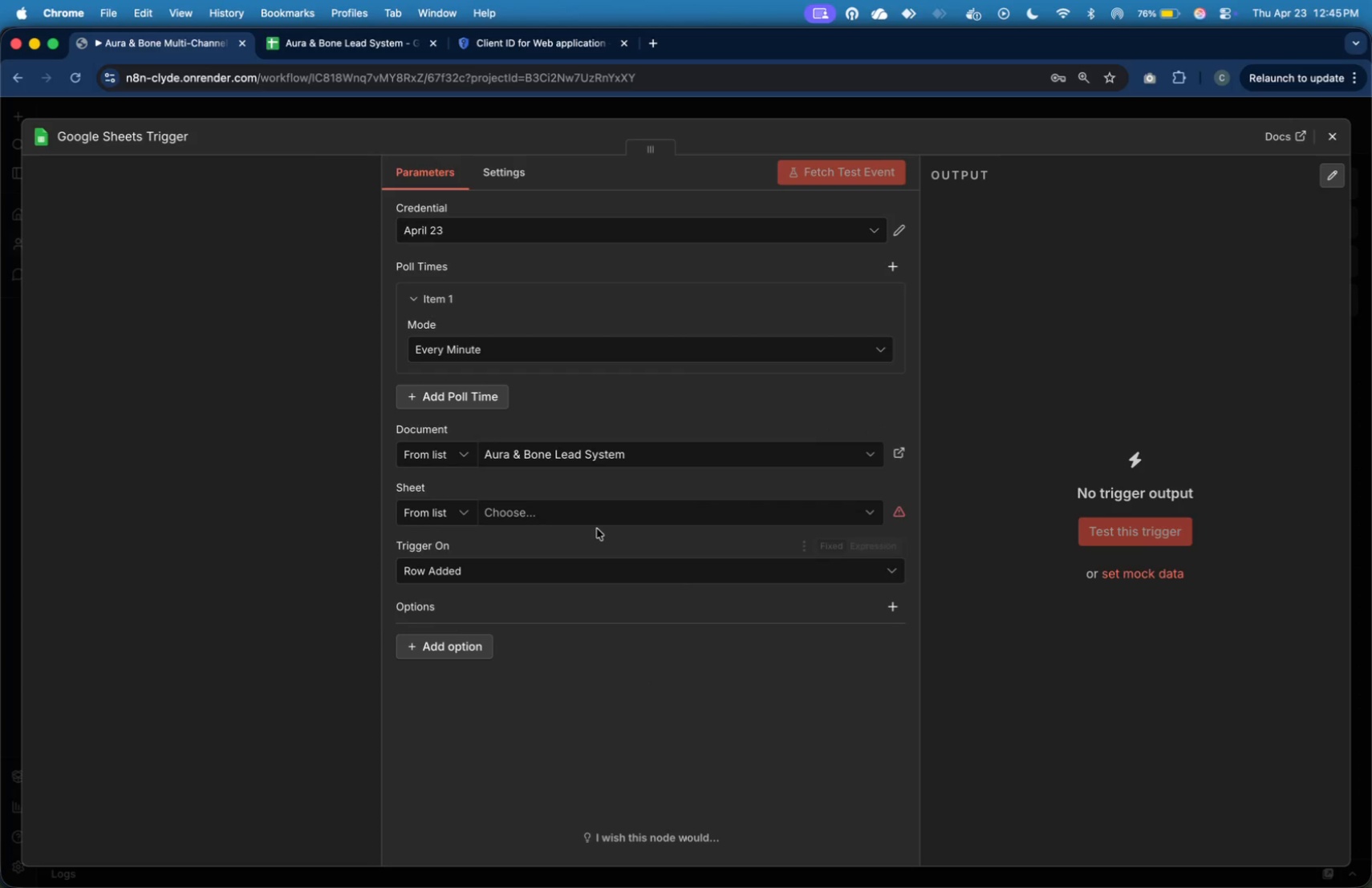 
left_click([597, 529])
 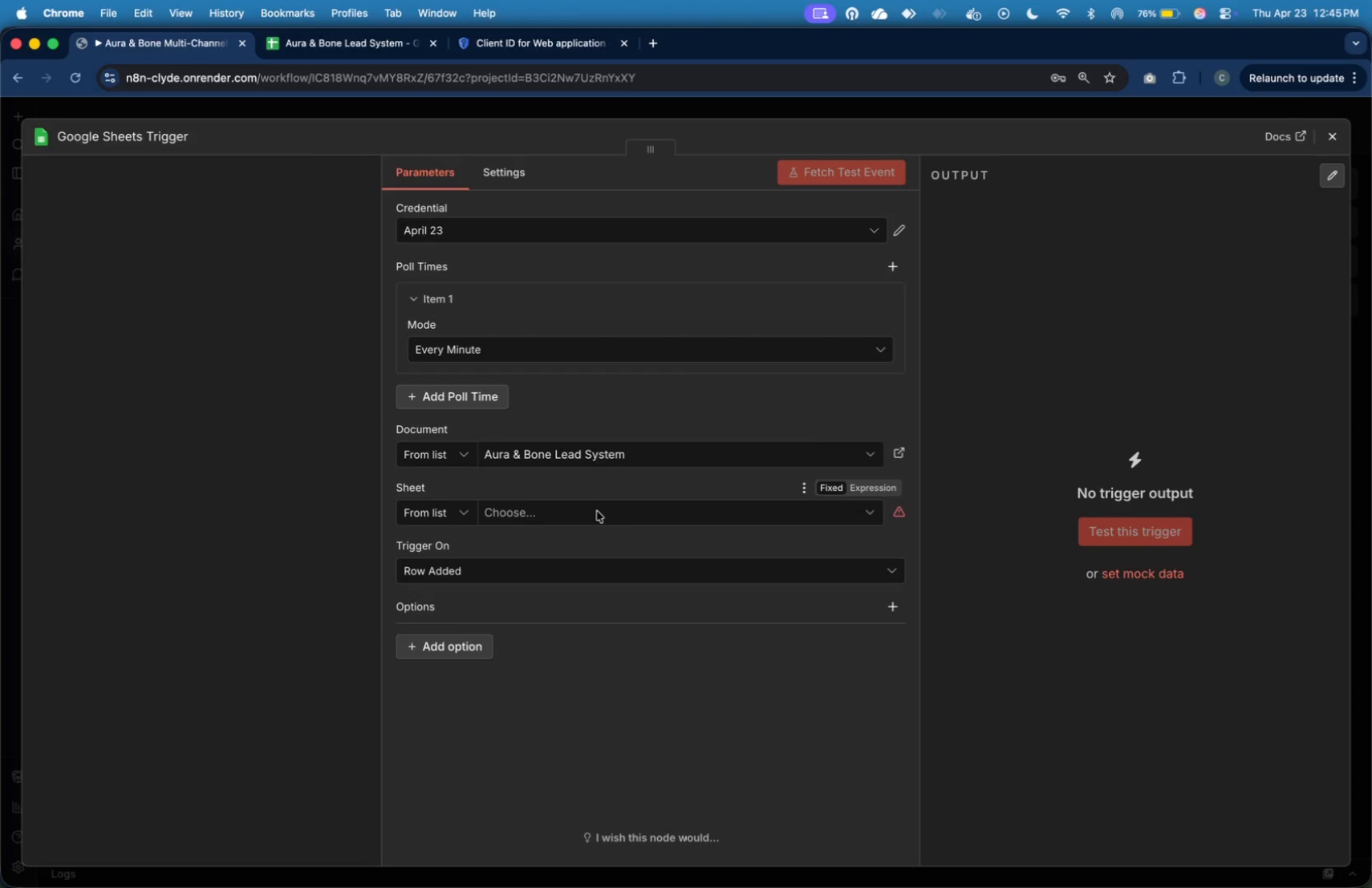 
left_click([597, 511])
 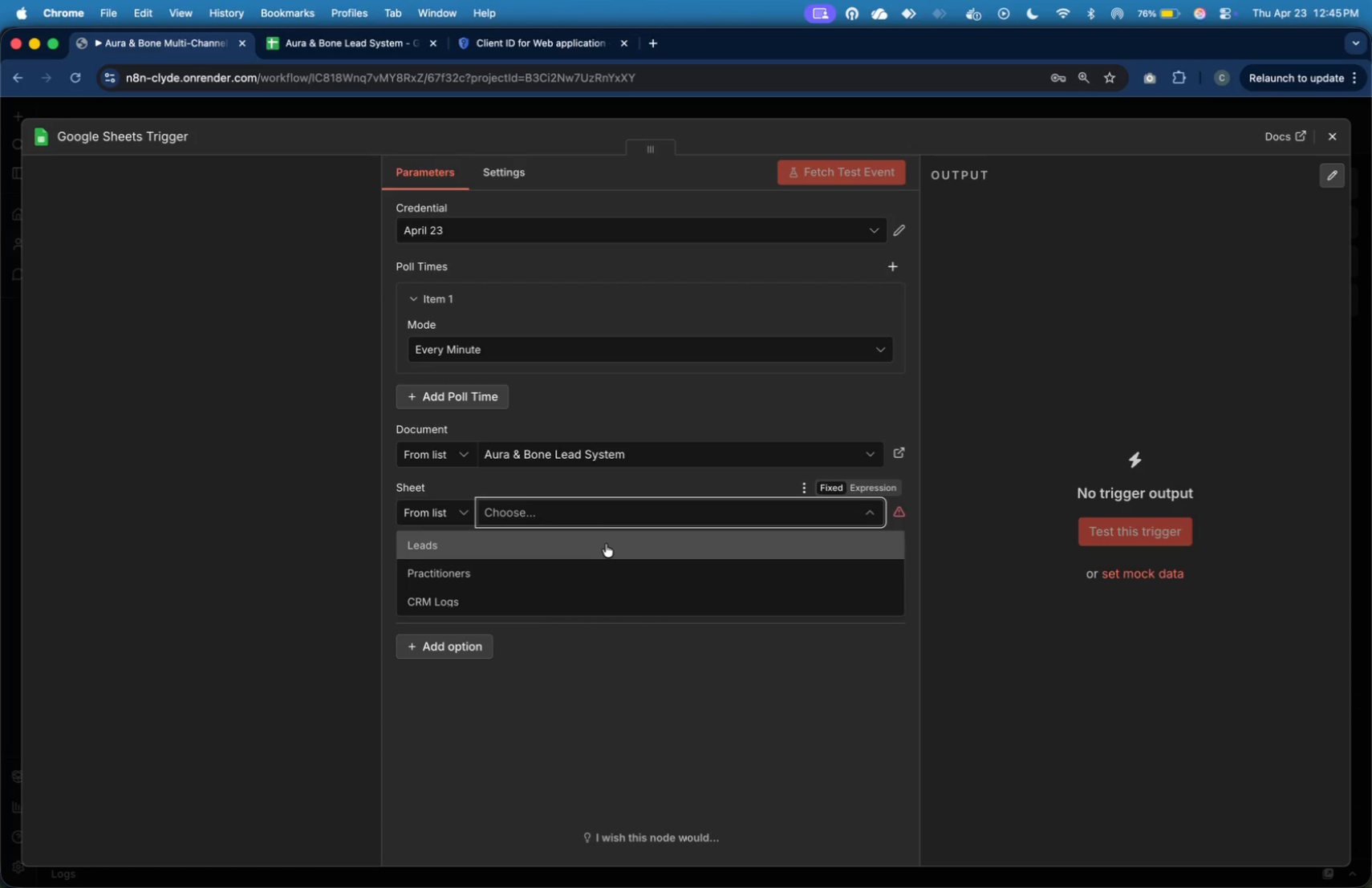 
left_click([606, 545])
 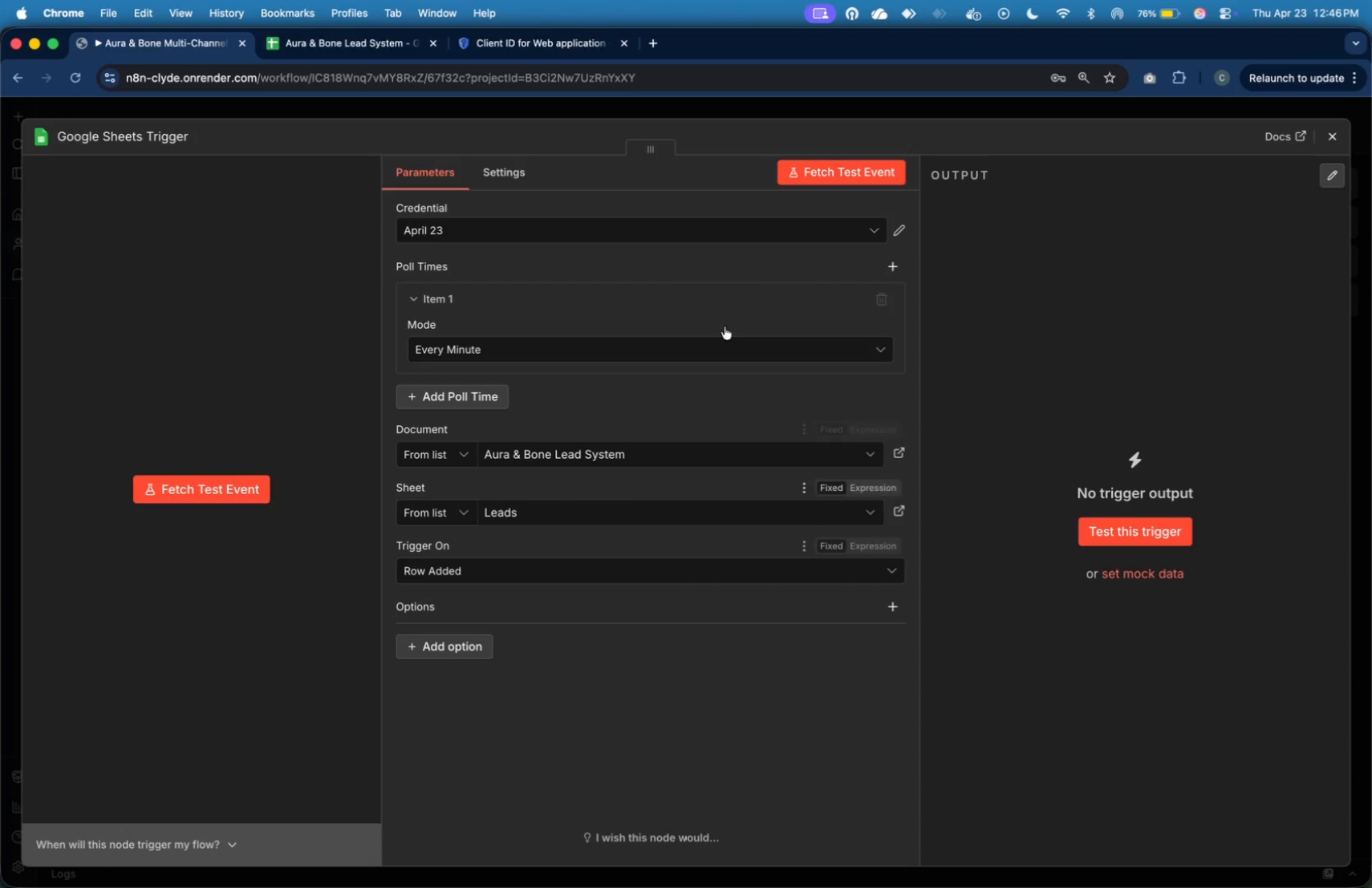 
left_click([871, 169])
 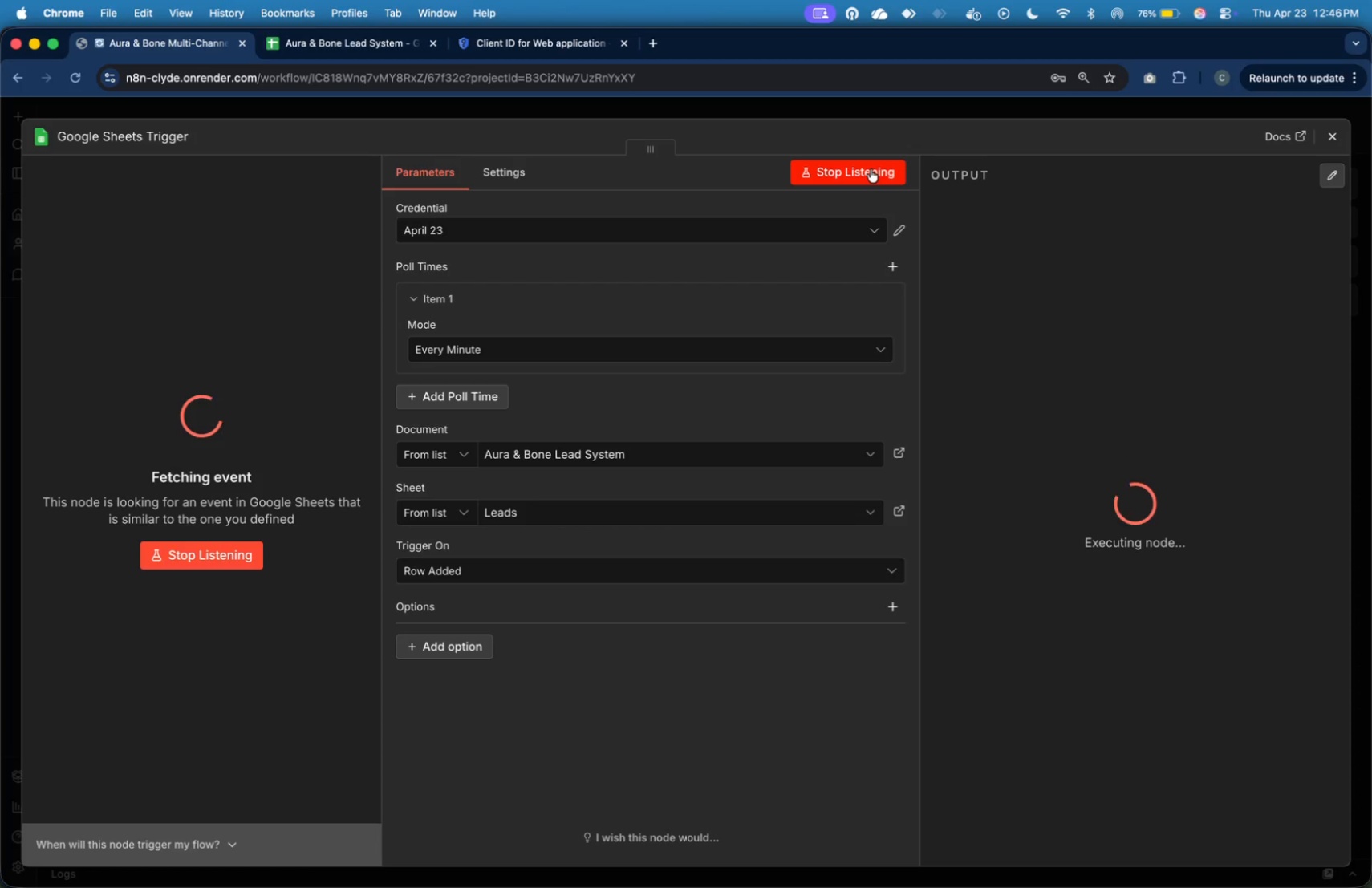 
wait(18.09)
 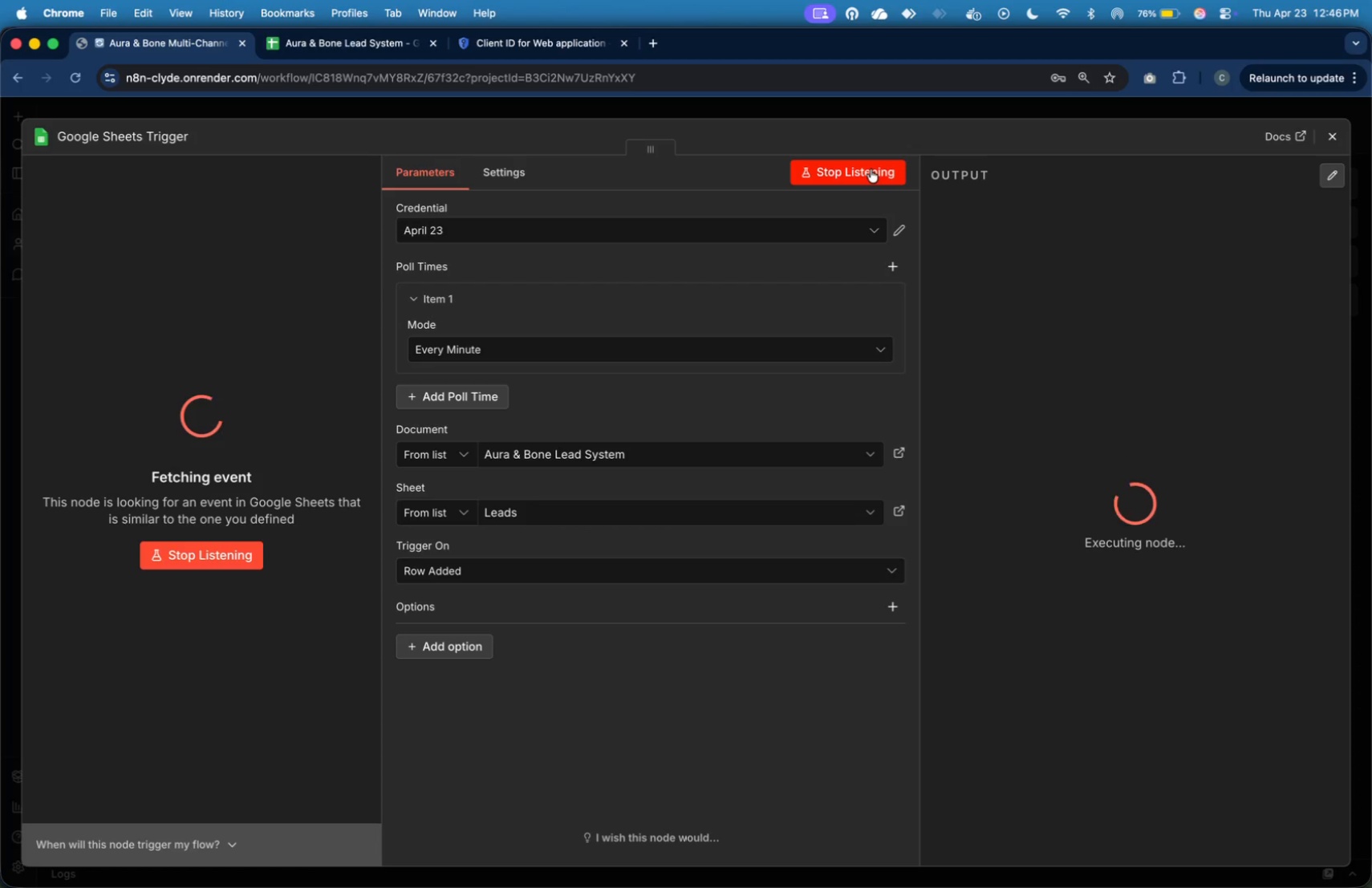 
left_click([1337, 144])
 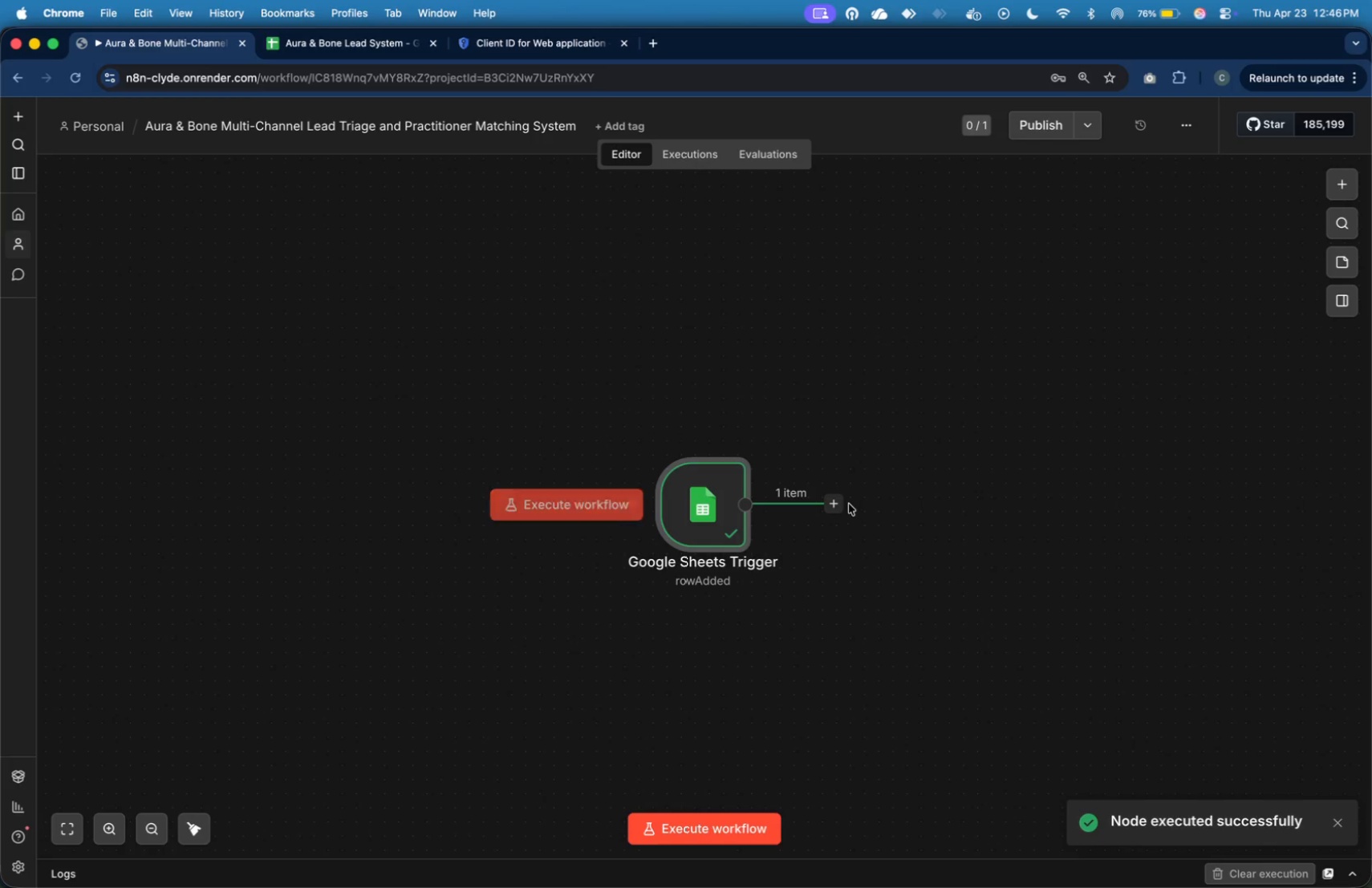 
left_click([837, 501])
 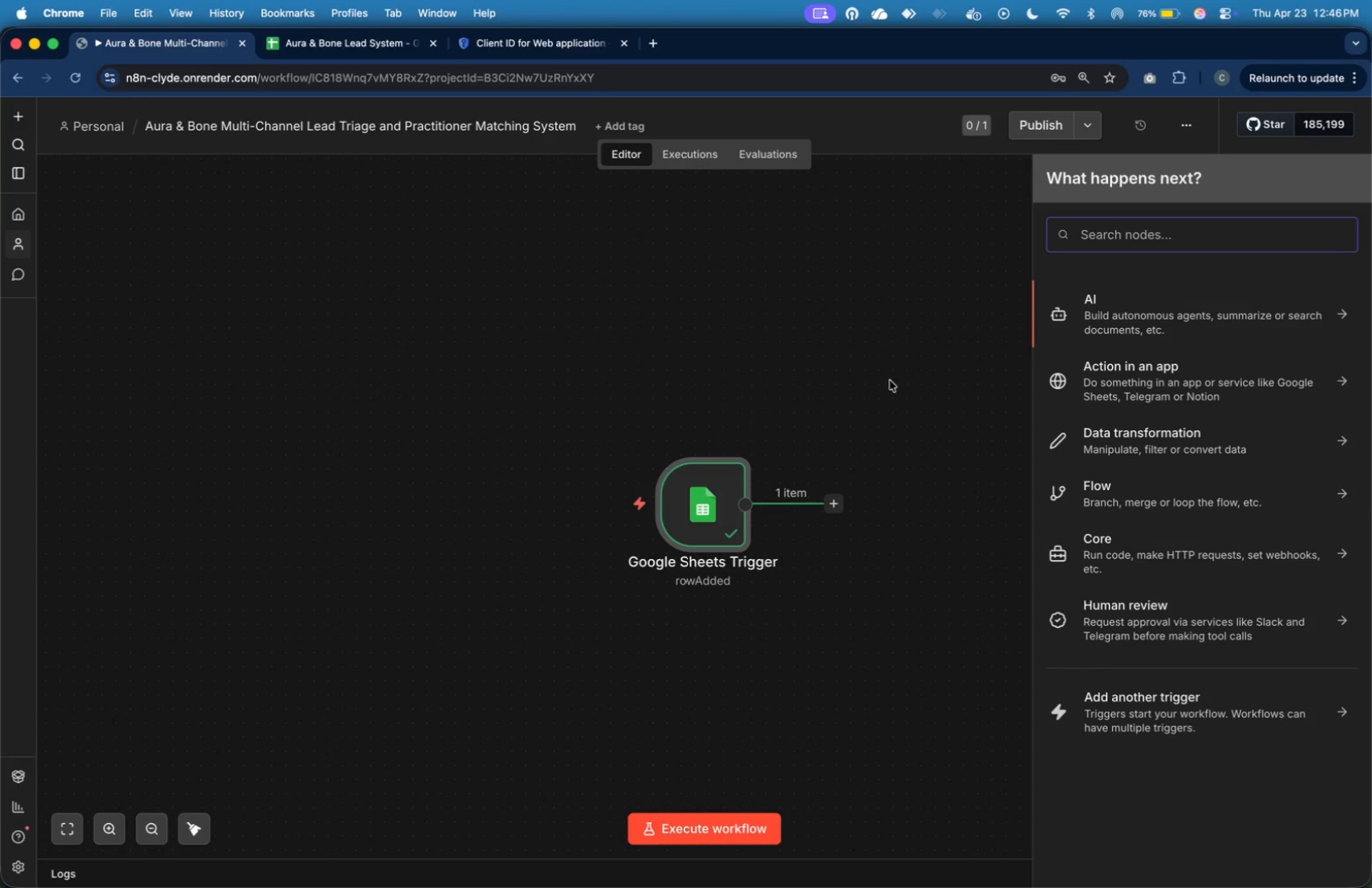 
type(set)
 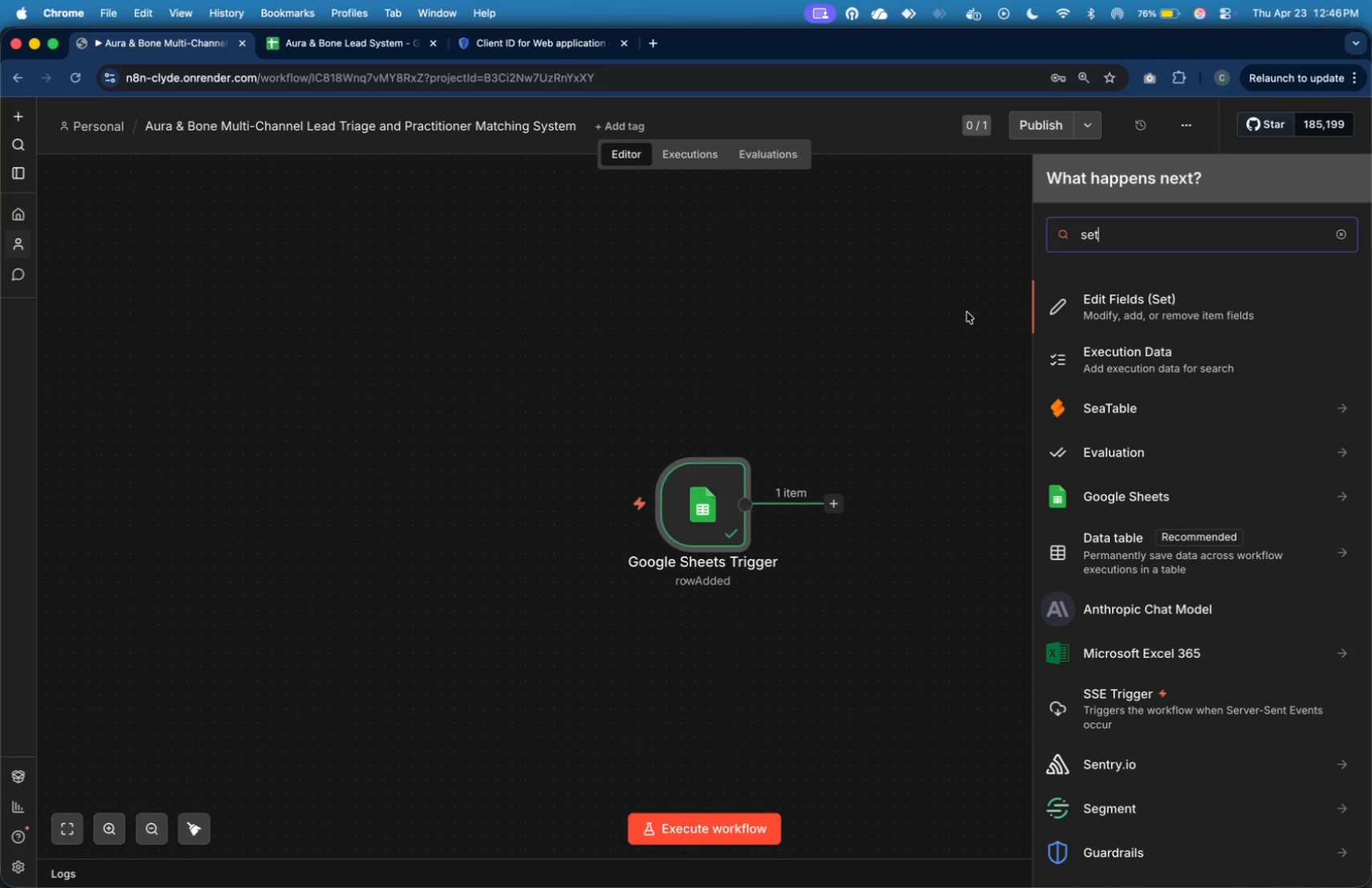 
left_click([1134, 306])
 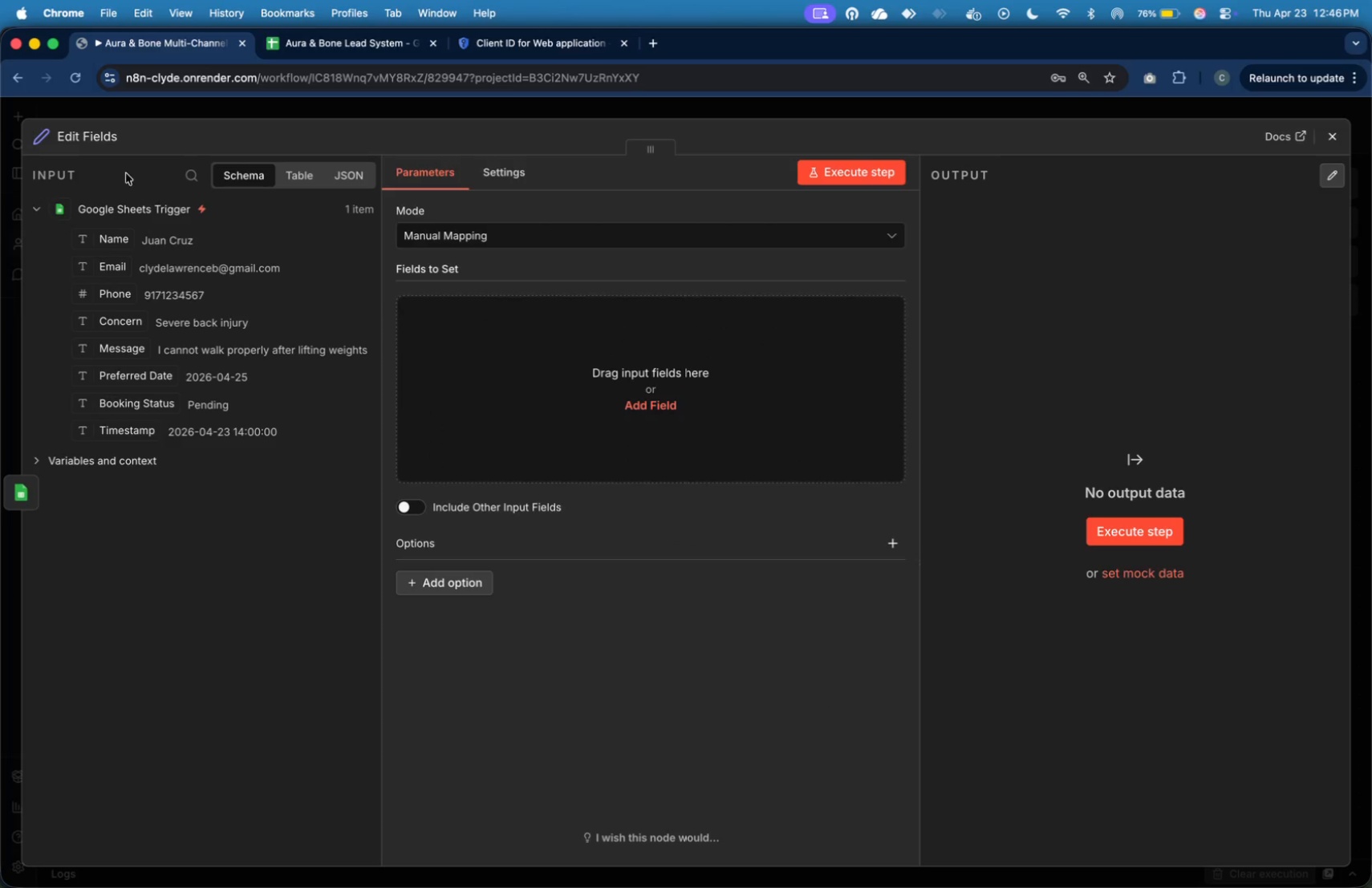 
left_click([112, 138])
 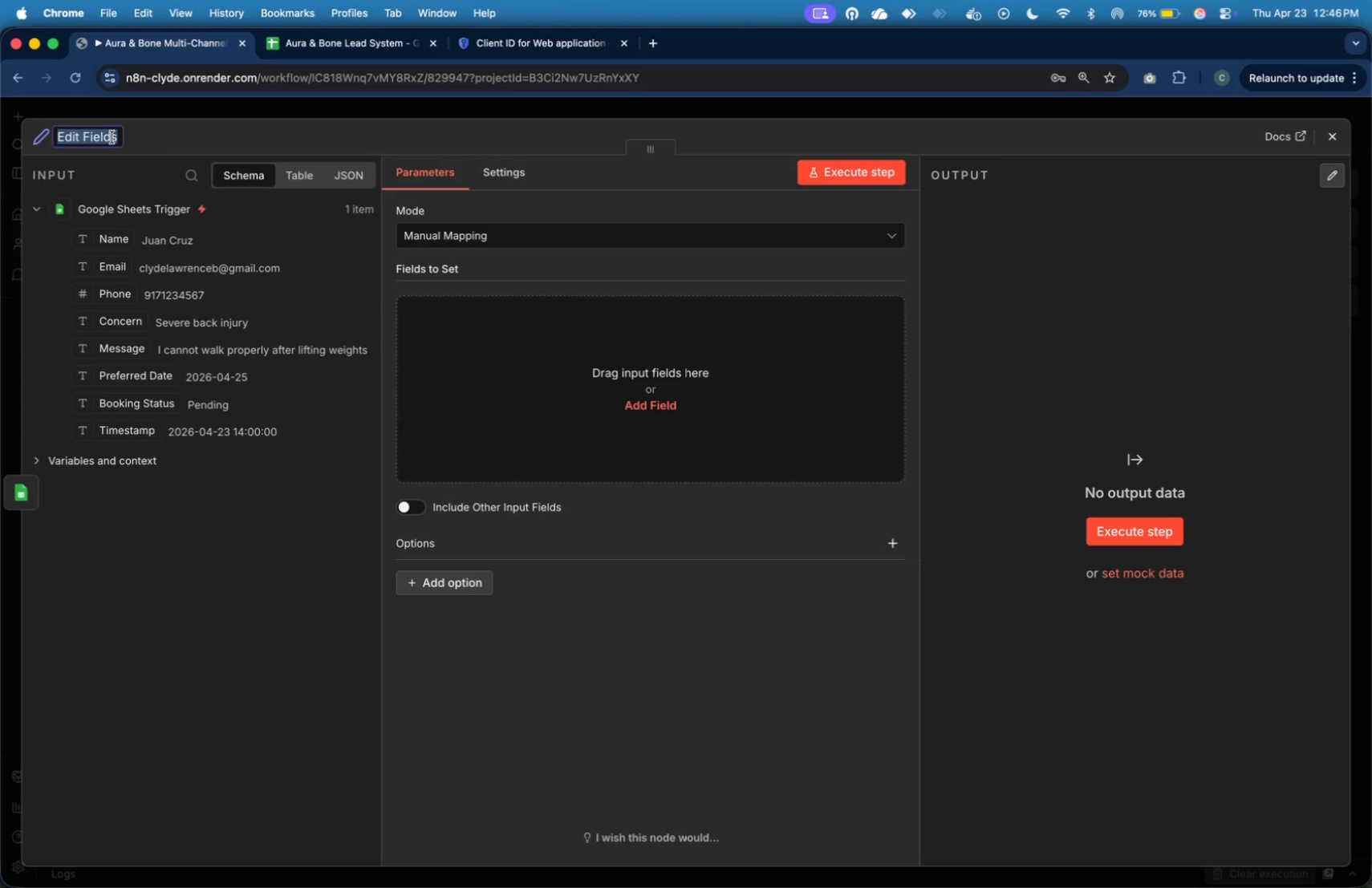 
type(Normalize Lead Da)
 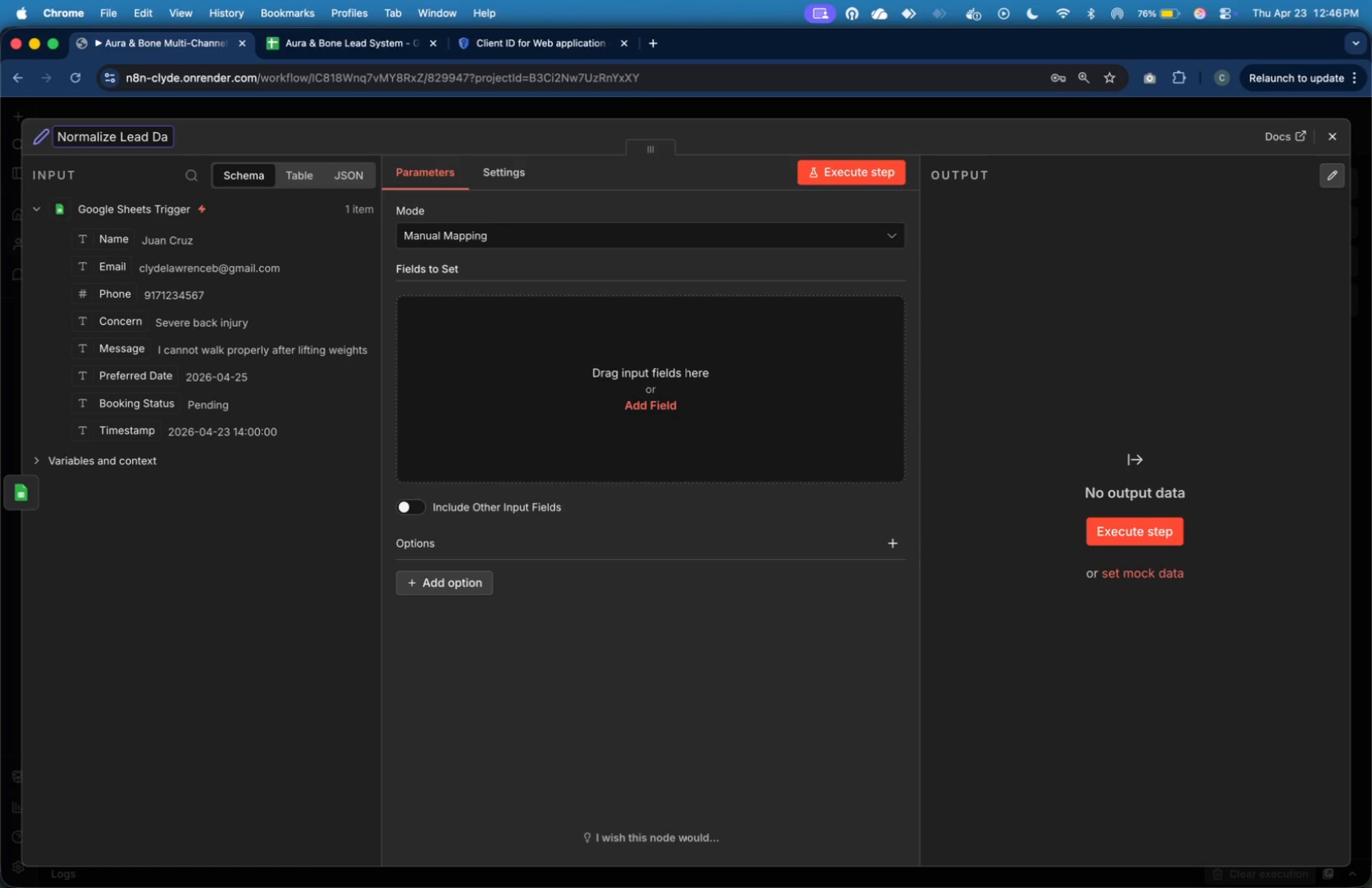 
wait(6.41)
 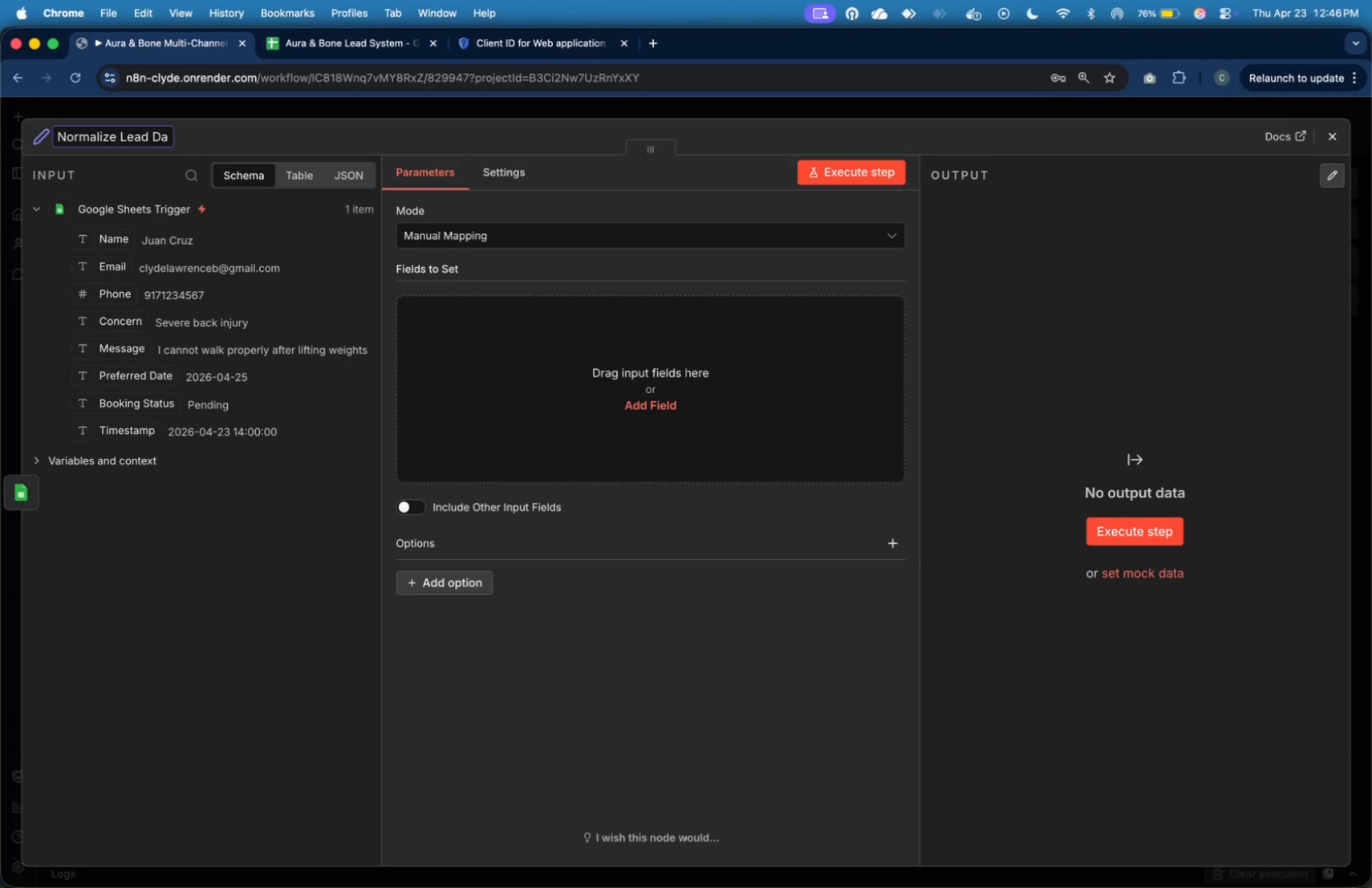 
type(ta)
 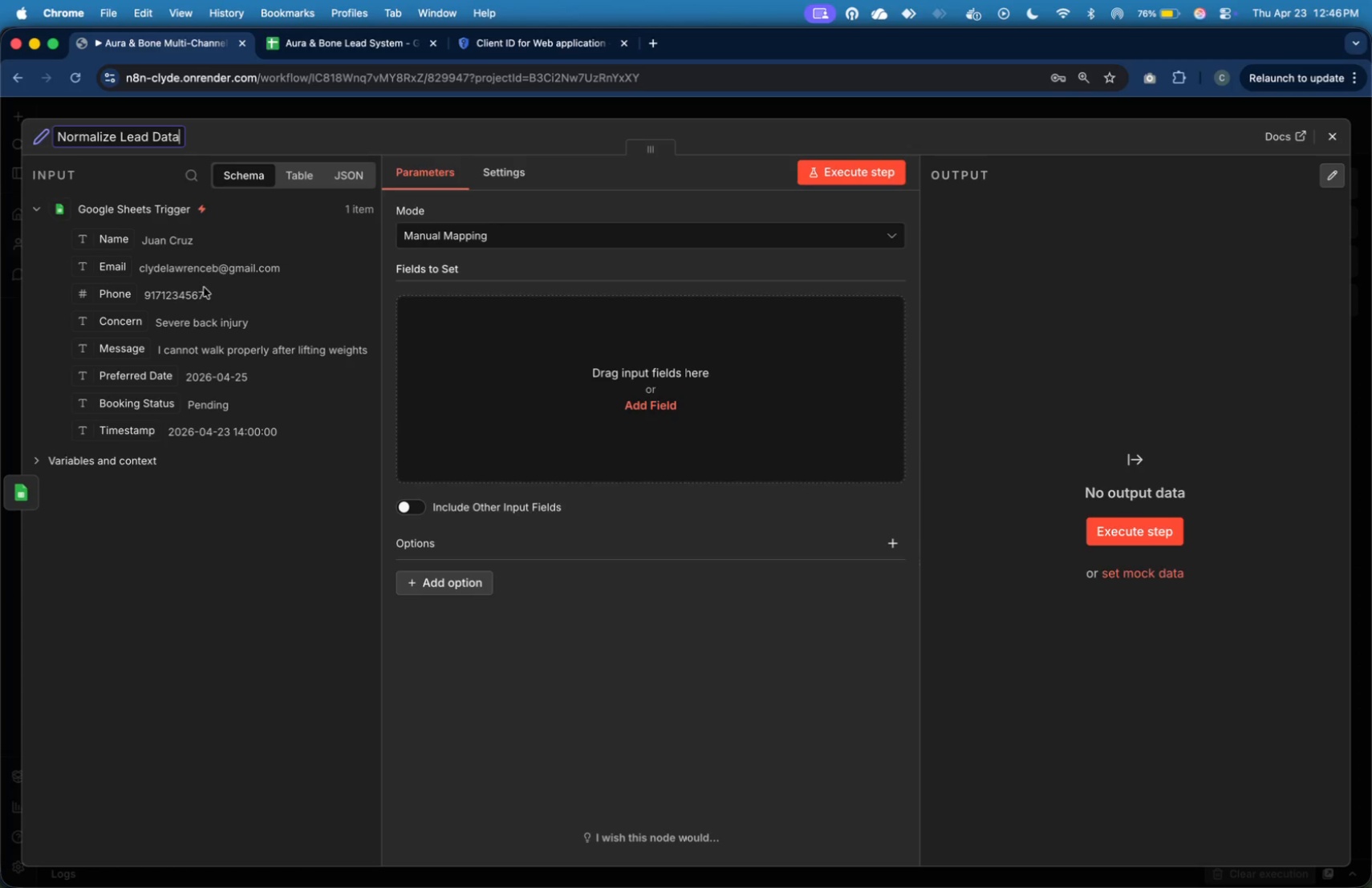 
left_click_drag(start_coordinate=[99, 266], to_coordinate=[401, 357])
 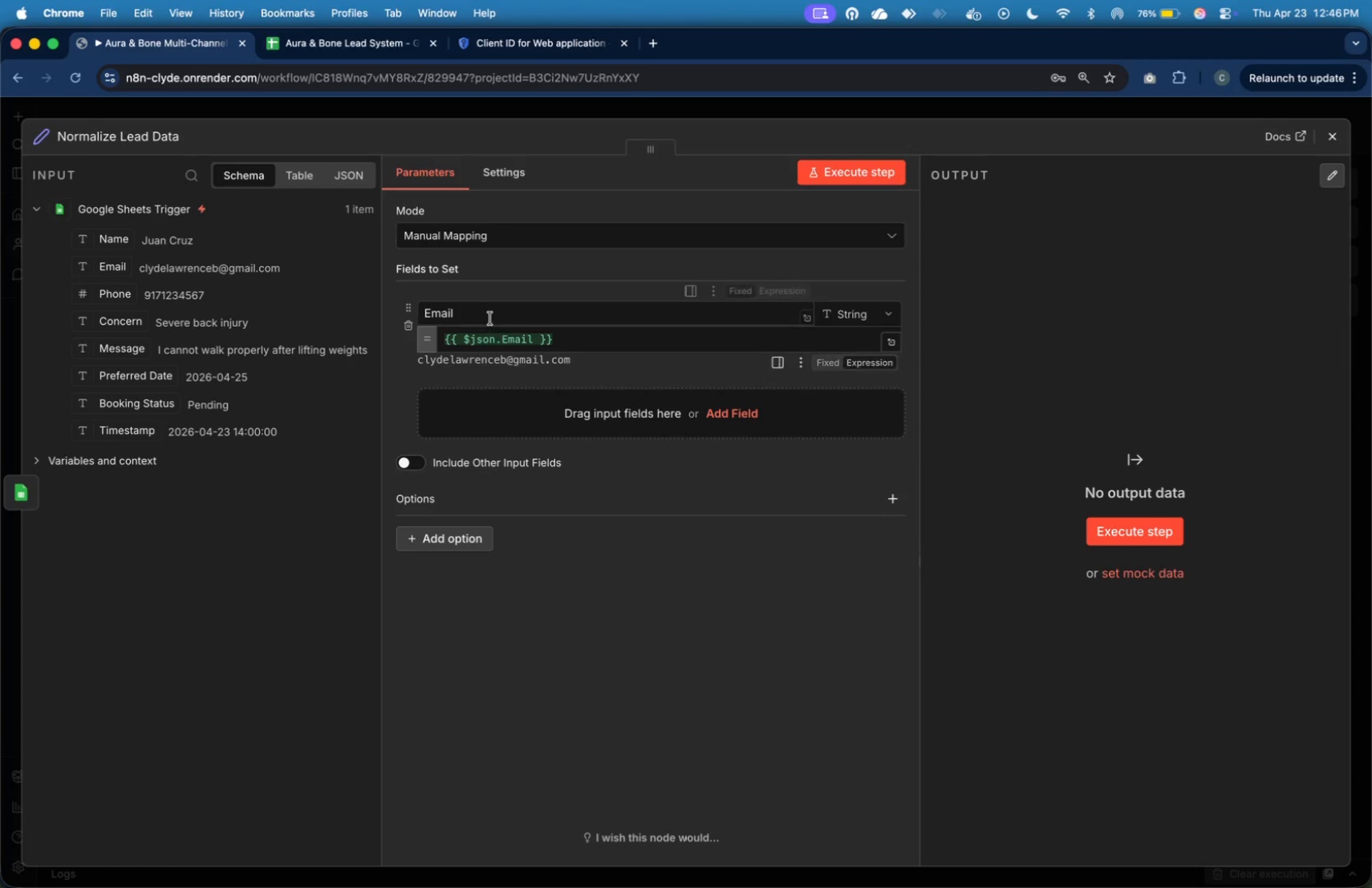 
left_click([490, 312])
 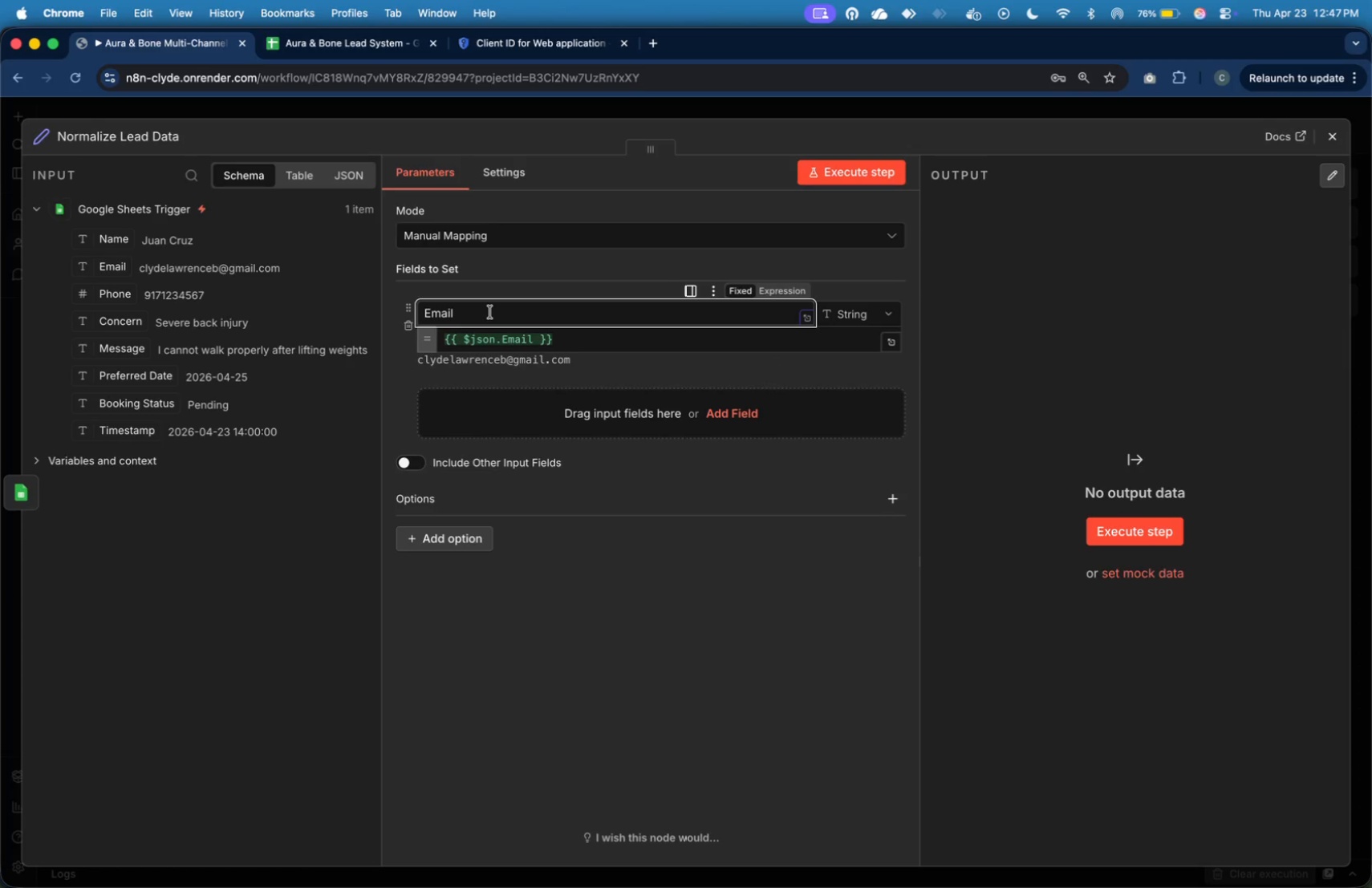 
key(ArrowLeft)
 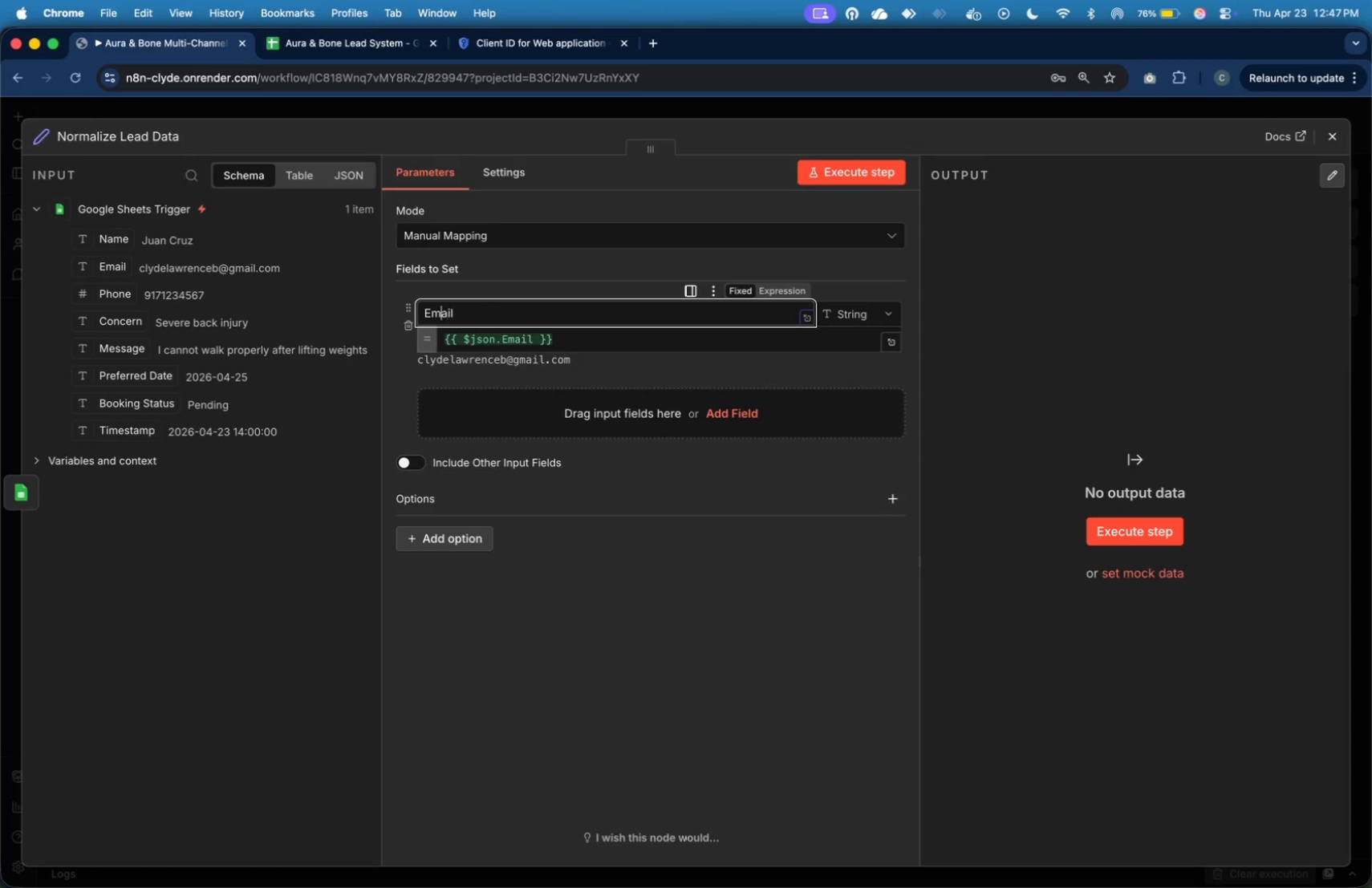 
key(ArrowLeft)
 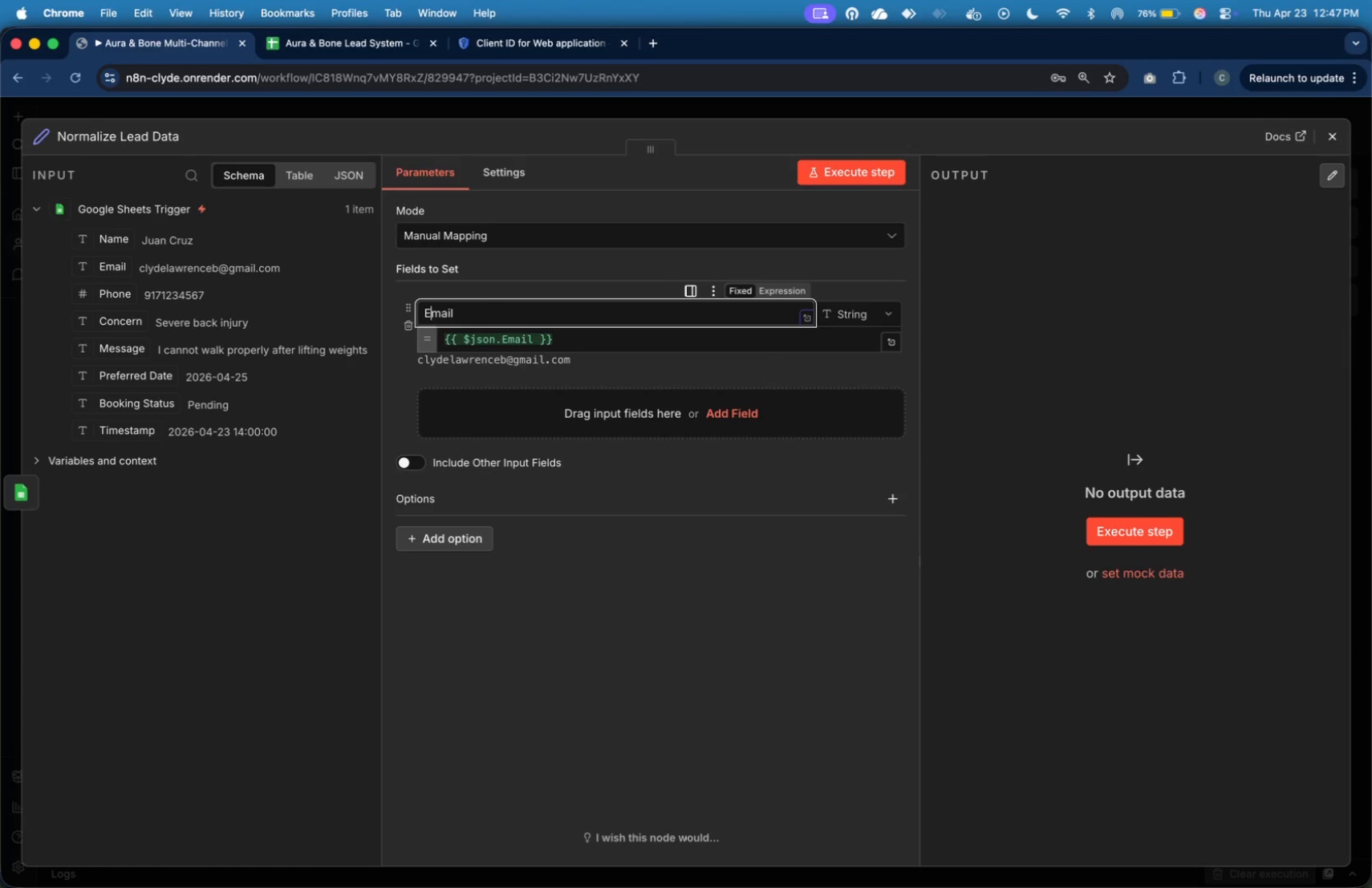 
key(ArrowLeft)
 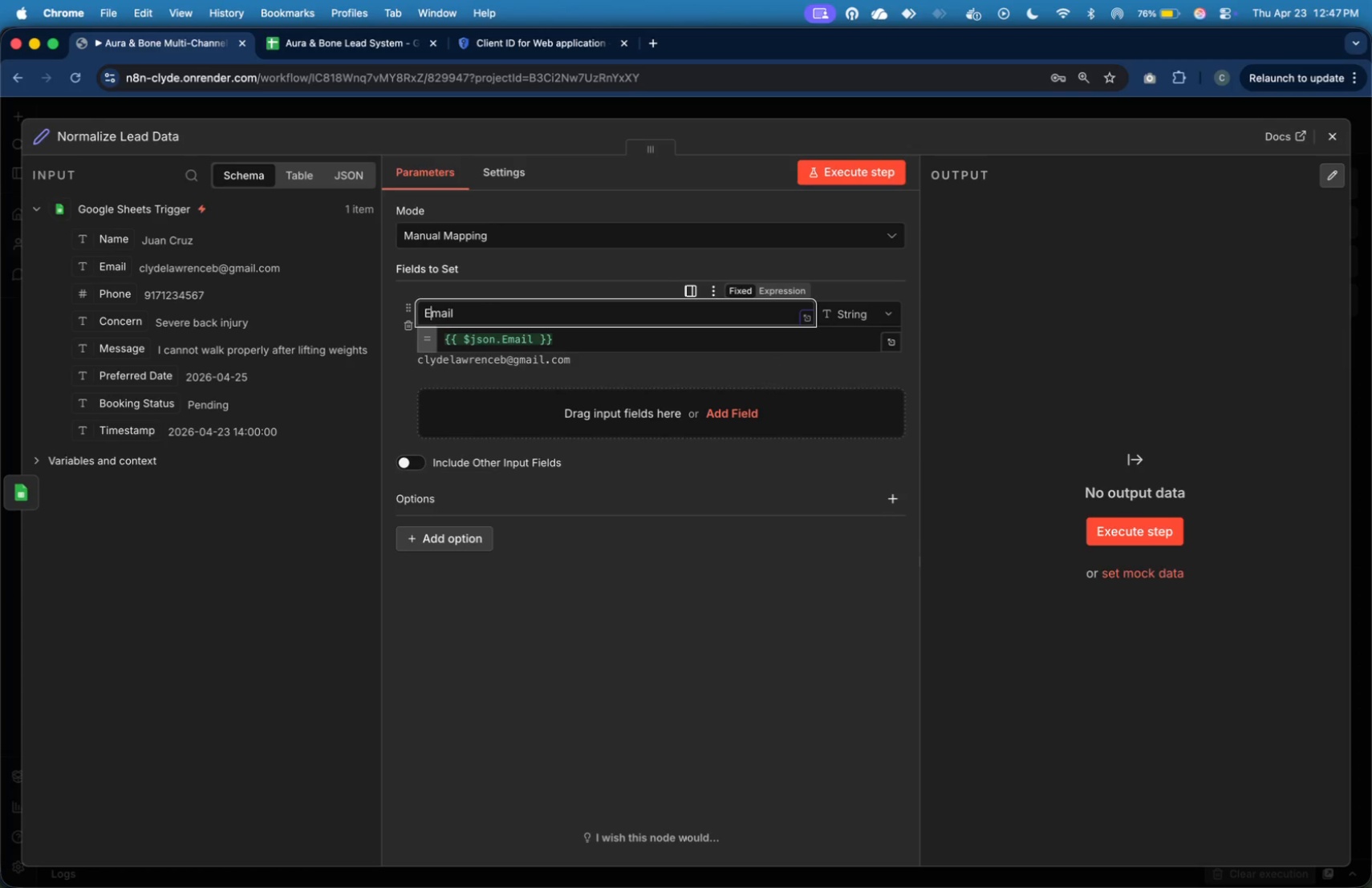 
key(ArrowLeft)
 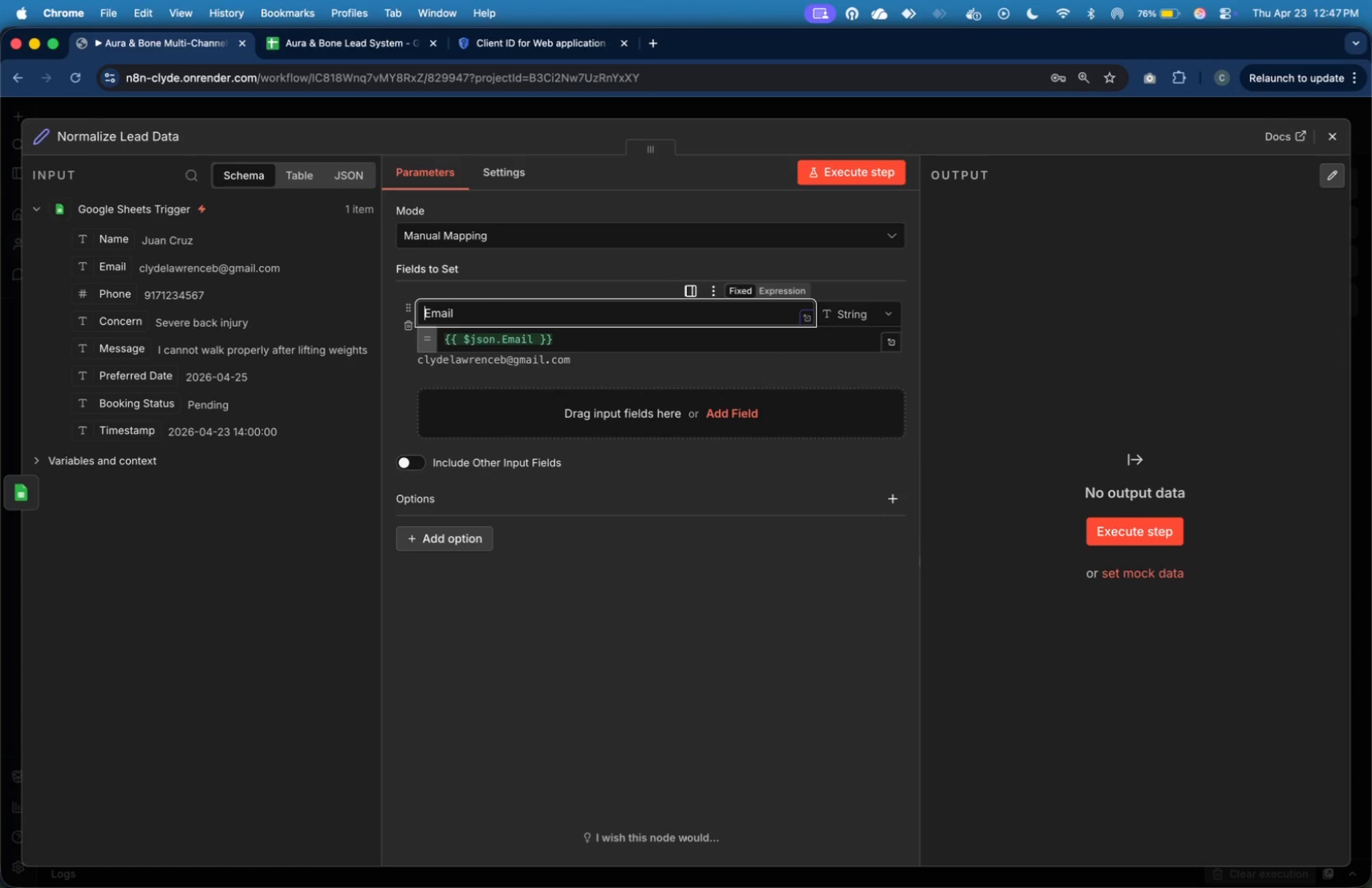 
key(ArrowLeft)
 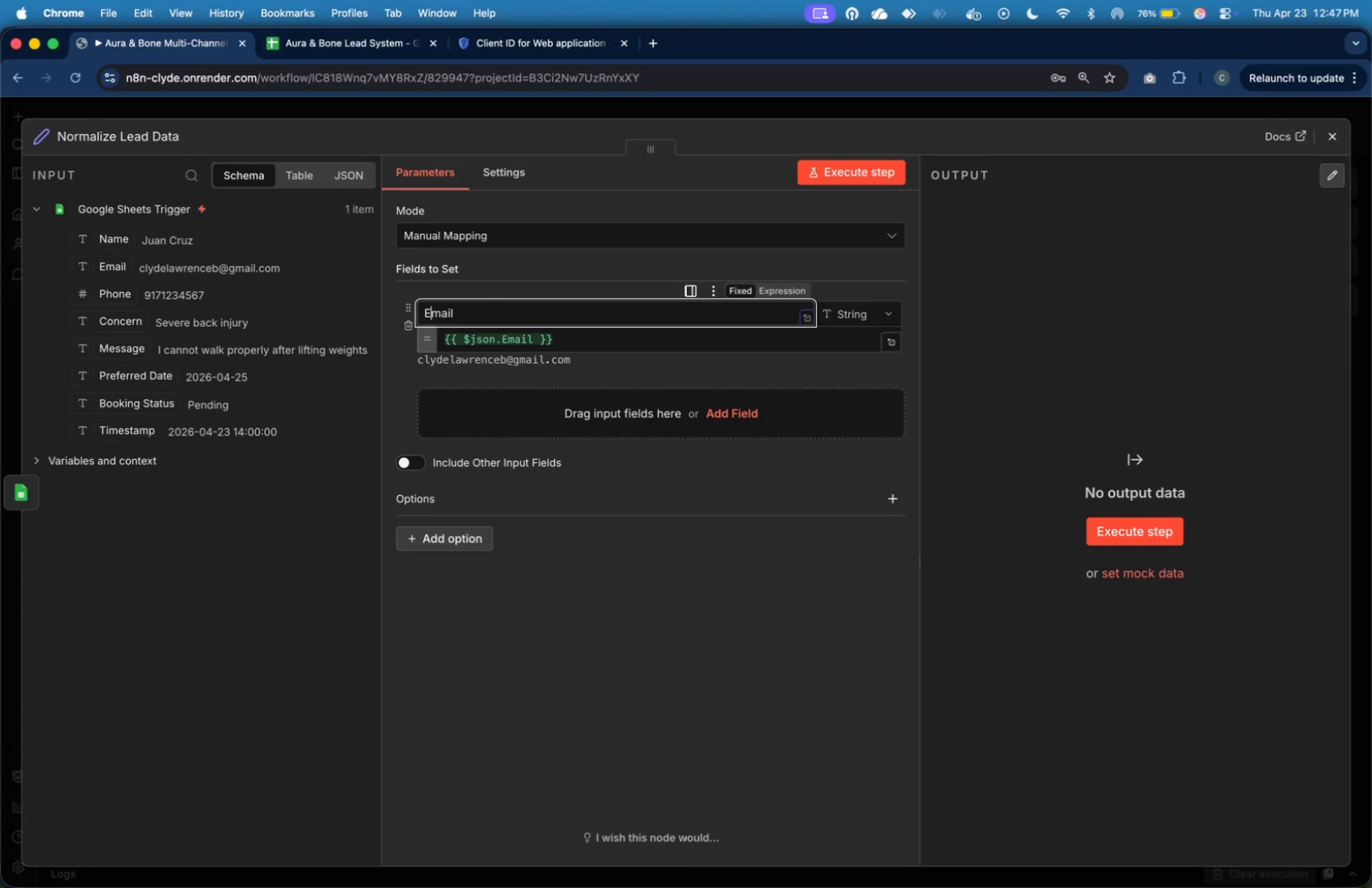 
key(ArrowRight)
 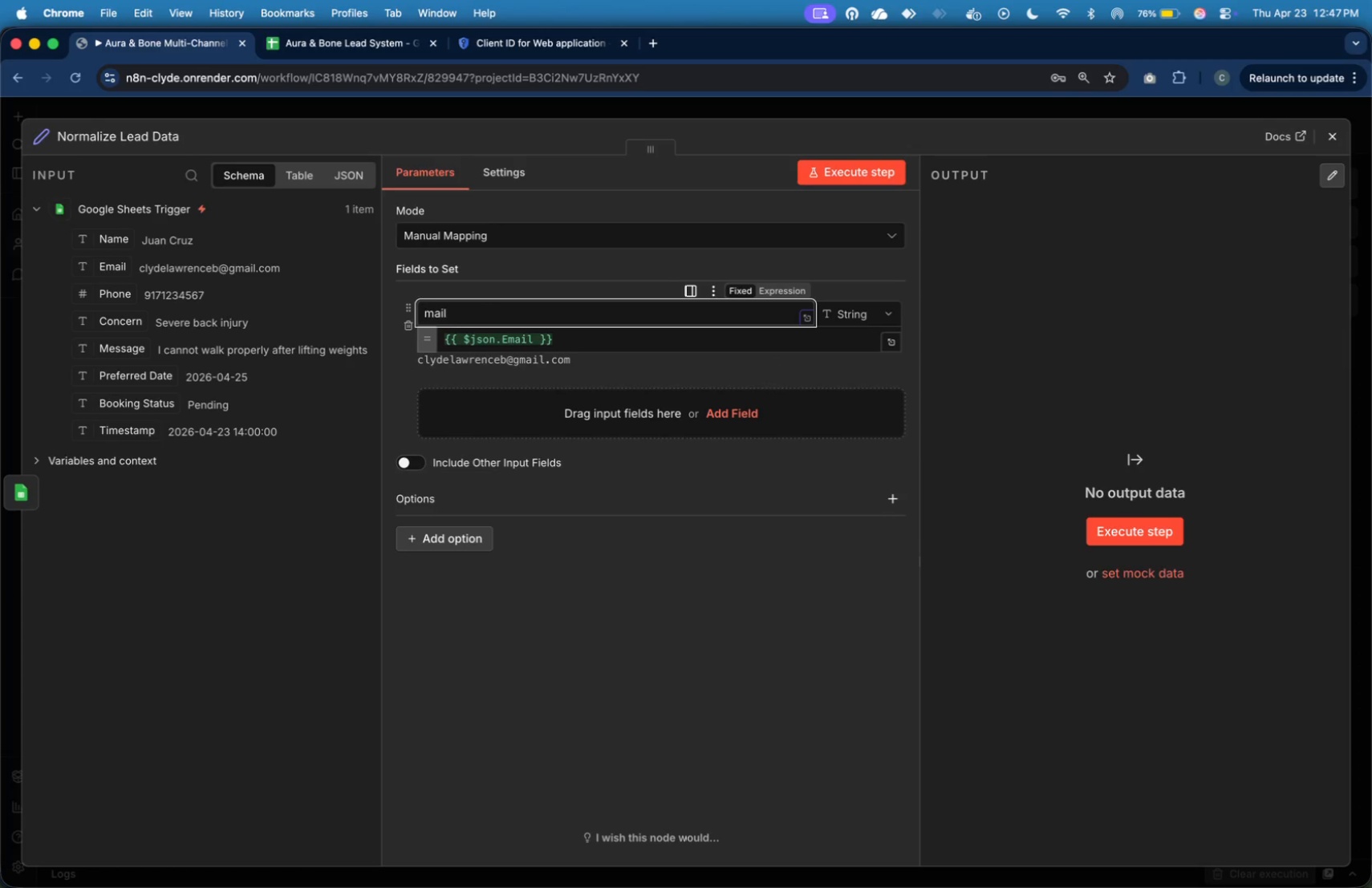 
key(Backspace)
 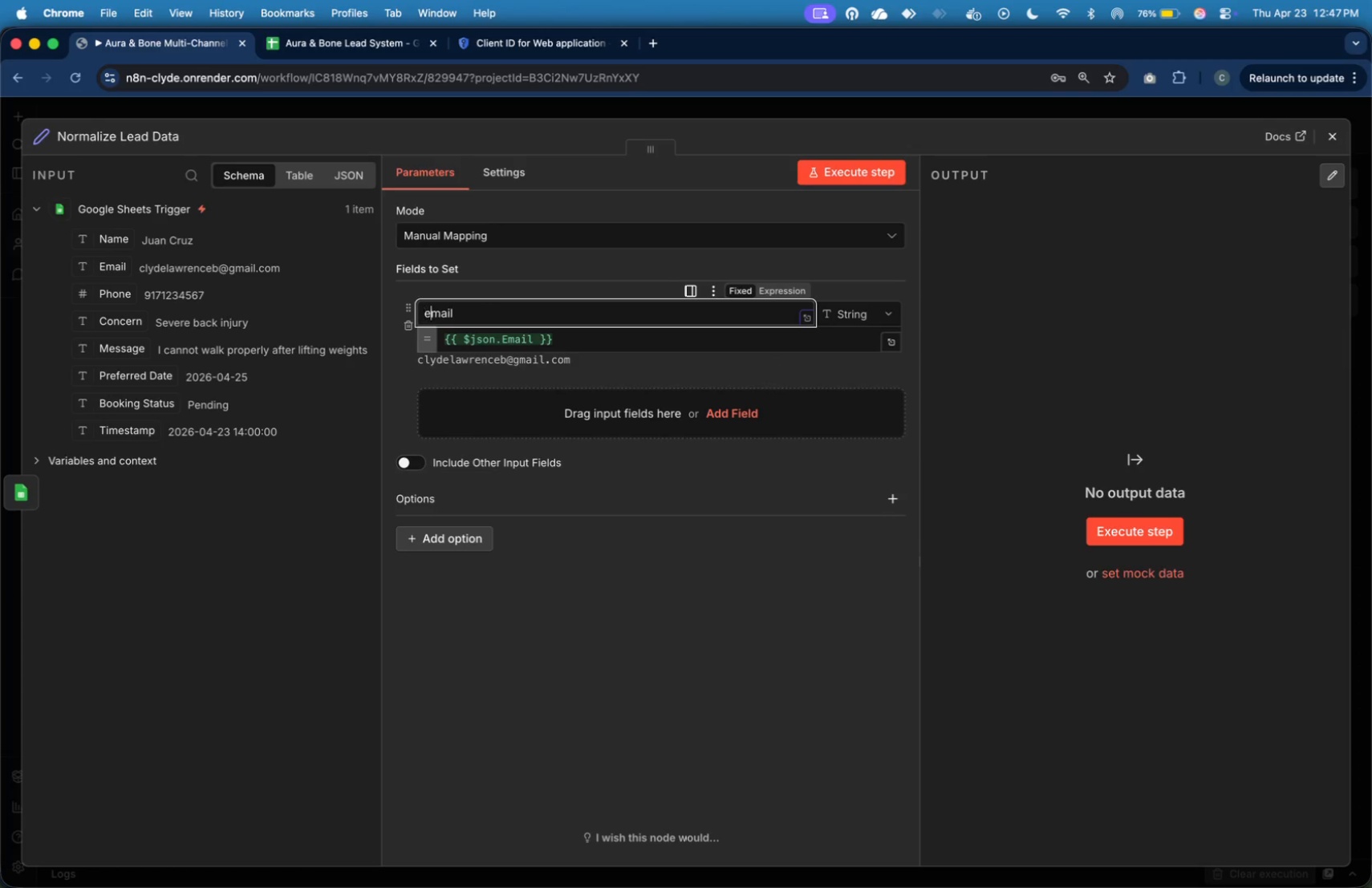 
key(E)
 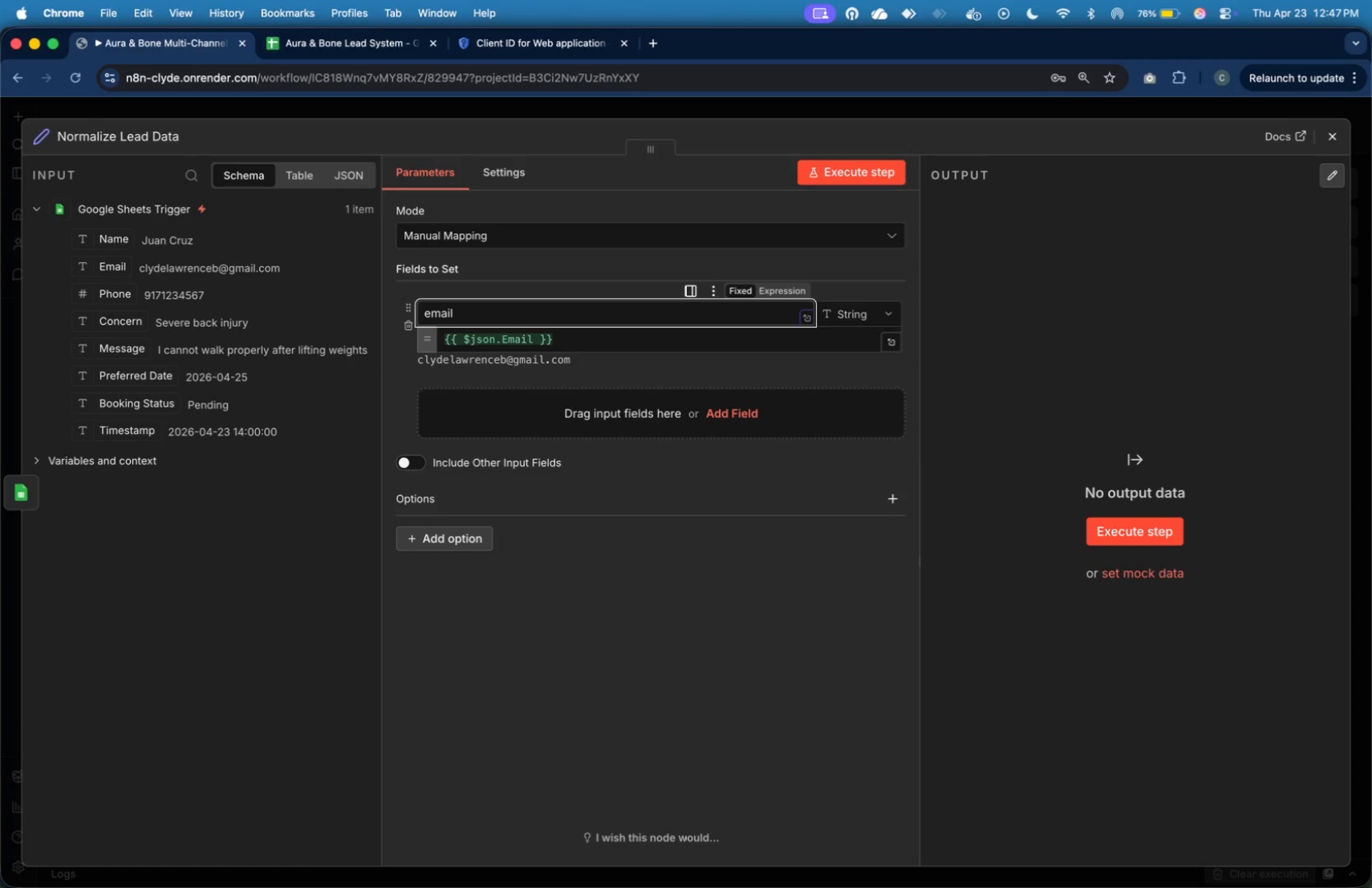 
wait(8.3)
 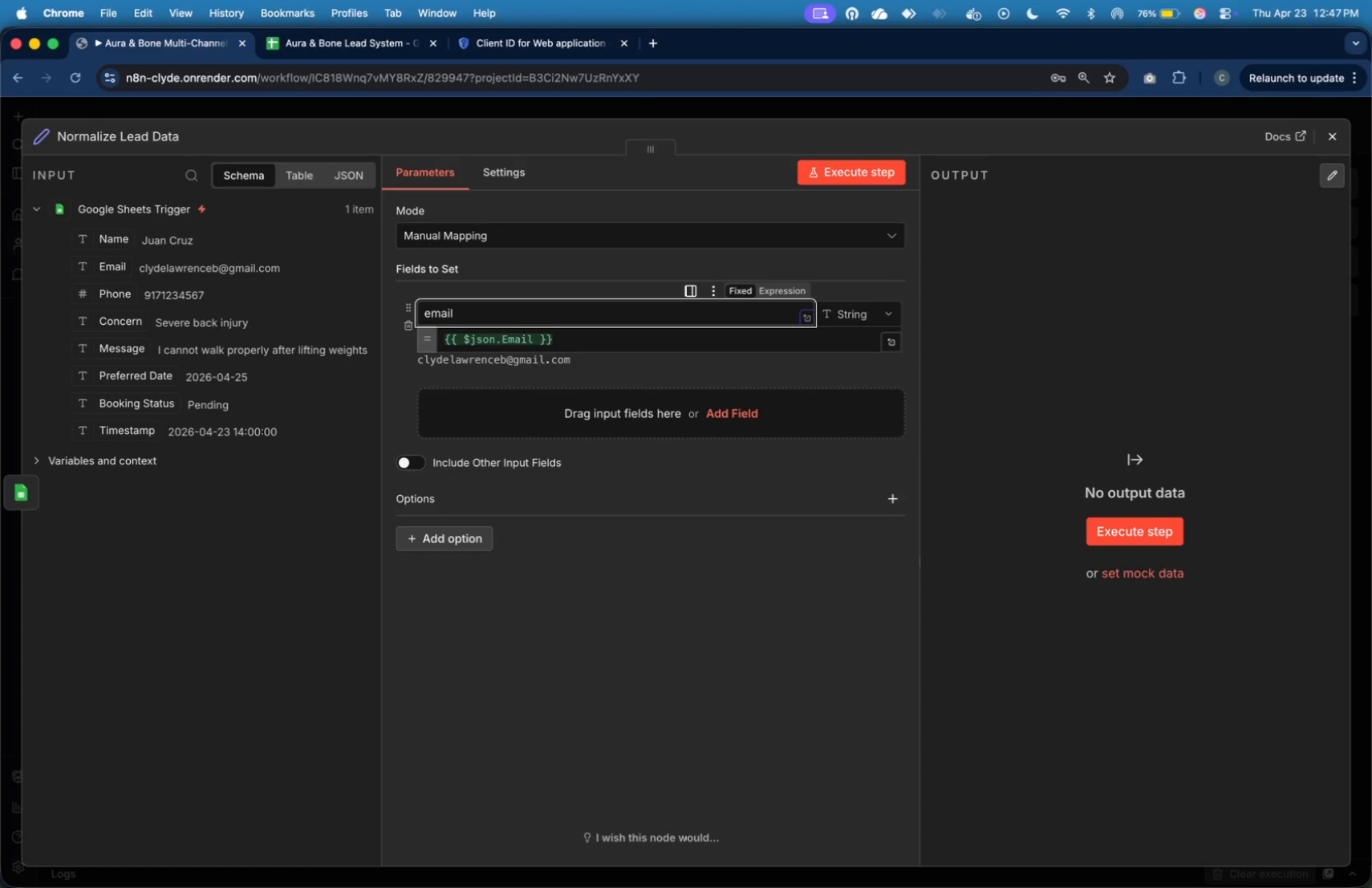 
left_click_drag(start_coordinate=[119, 241], to_coordinate=[477, 406])
 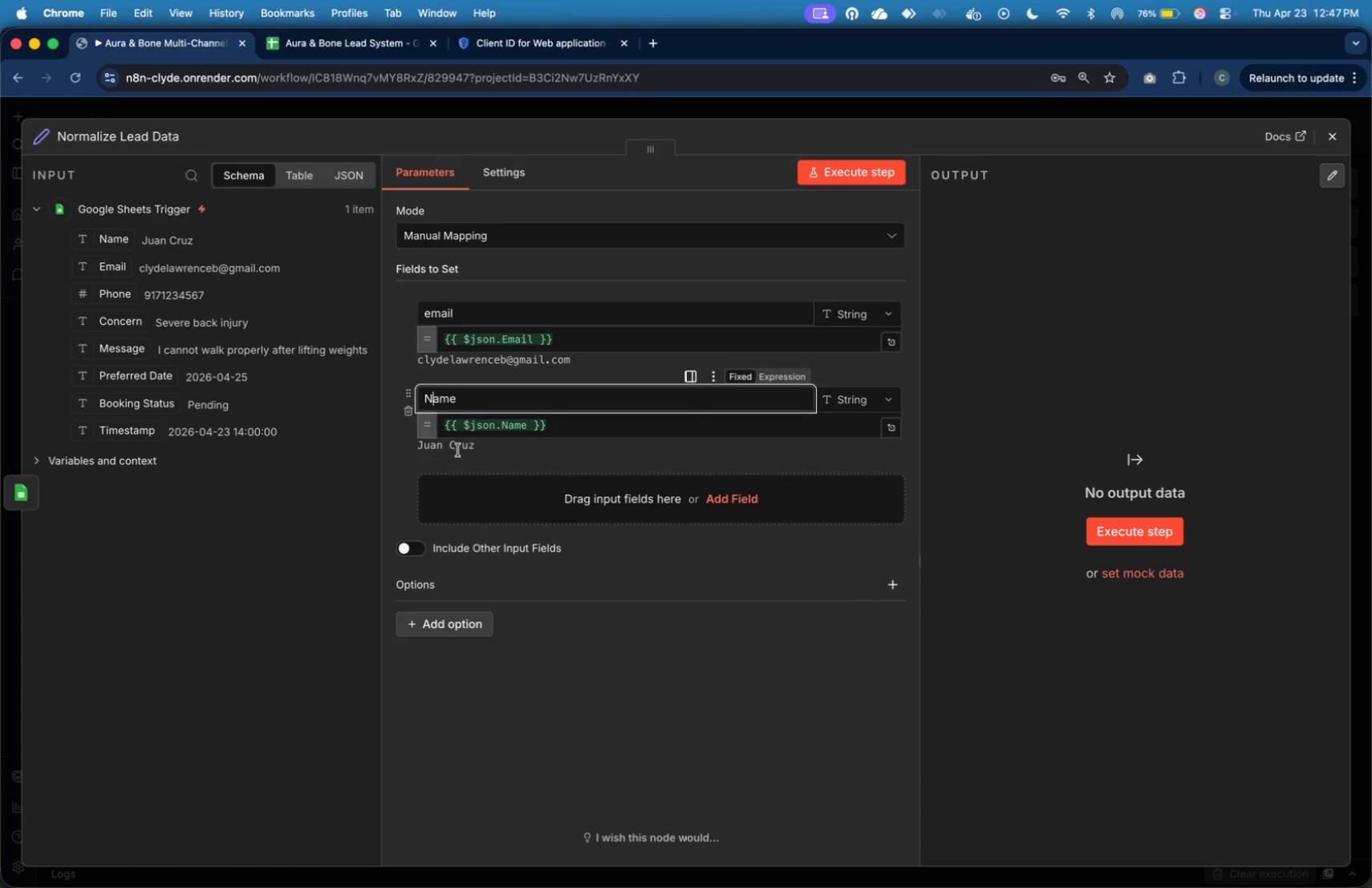 
key(Backspace)
 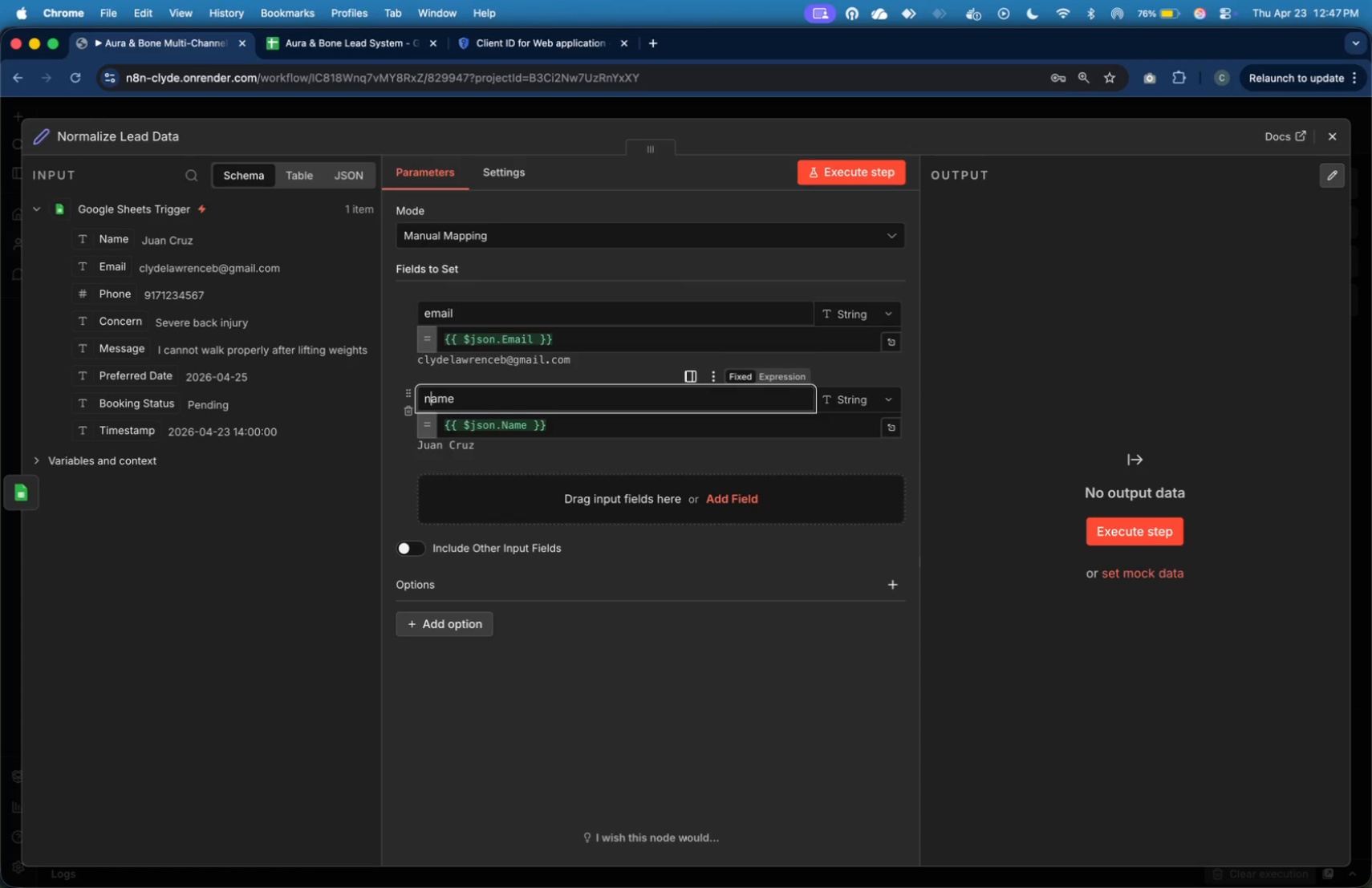 
key(N)
 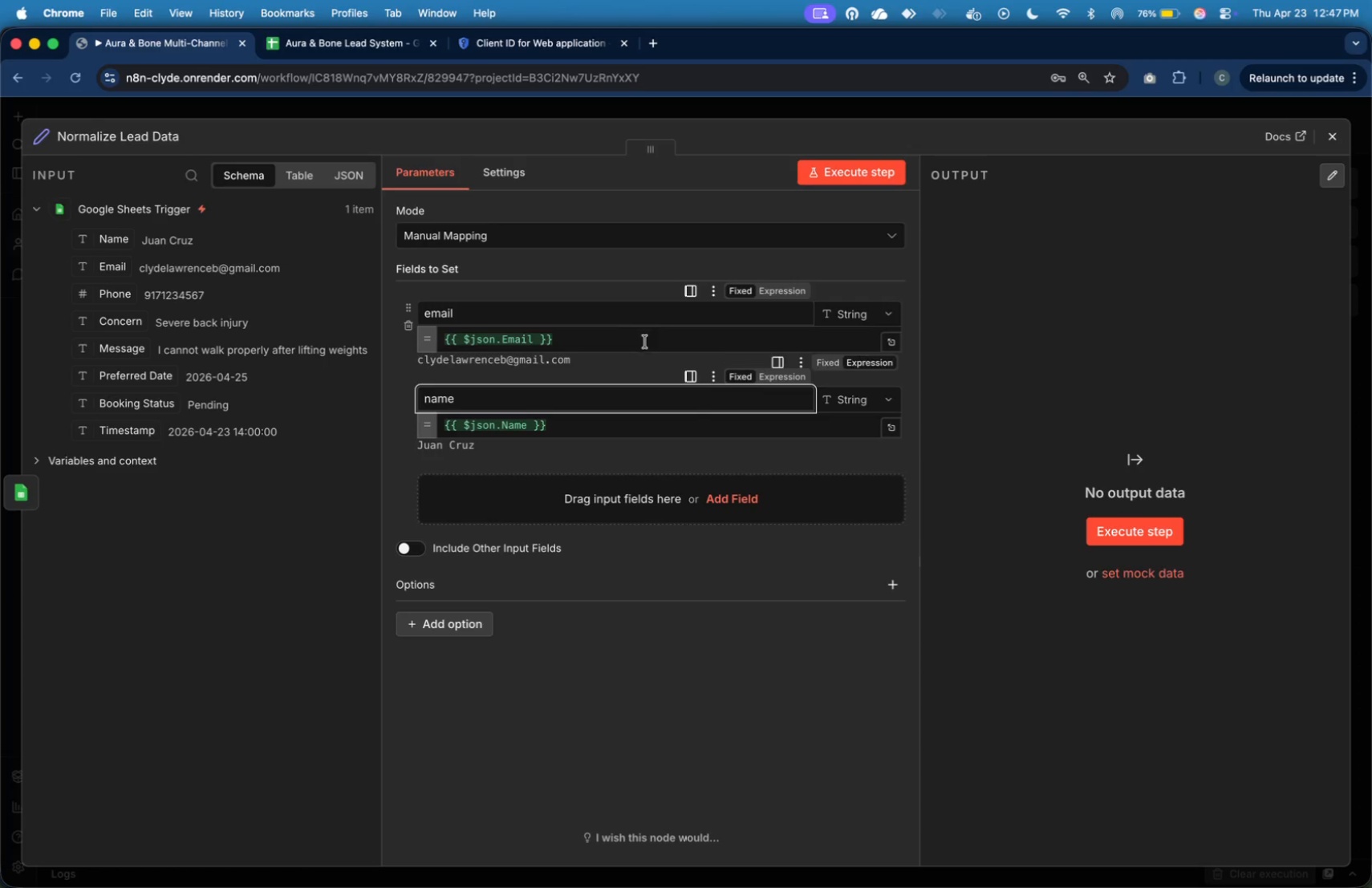 
wait(17.62)
 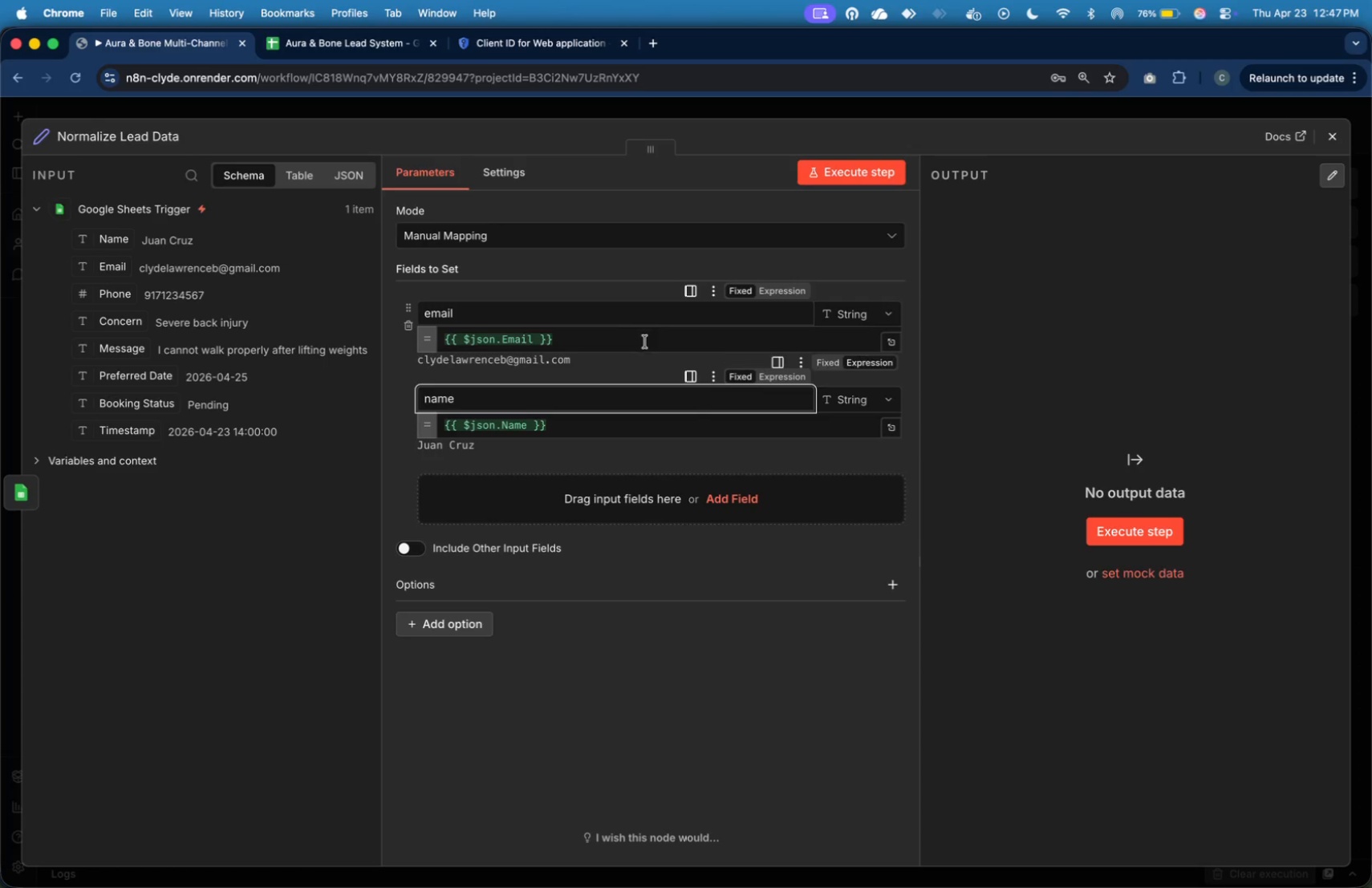 
left_click([493, 509])
 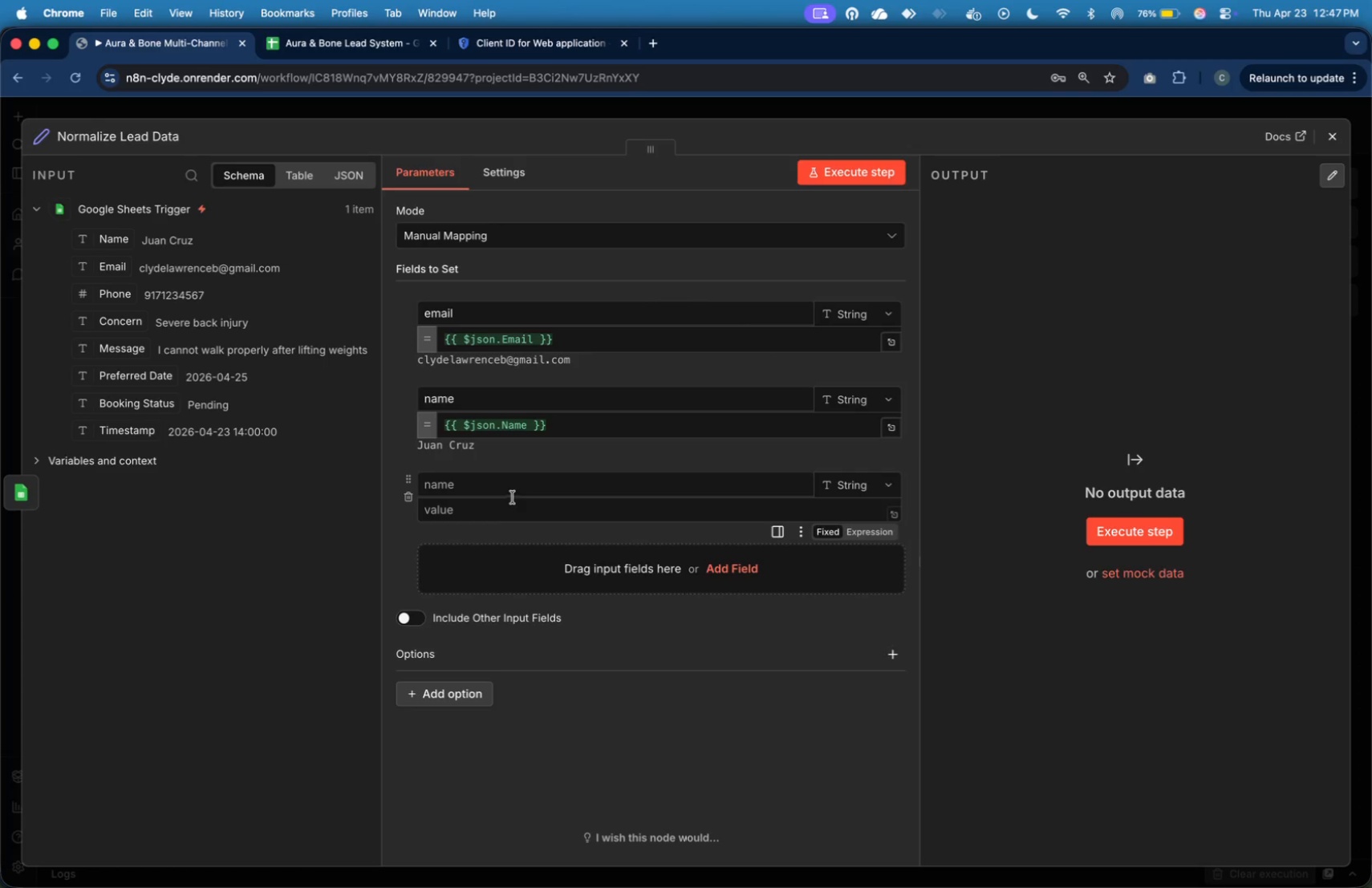 
left_click([511, 477])
 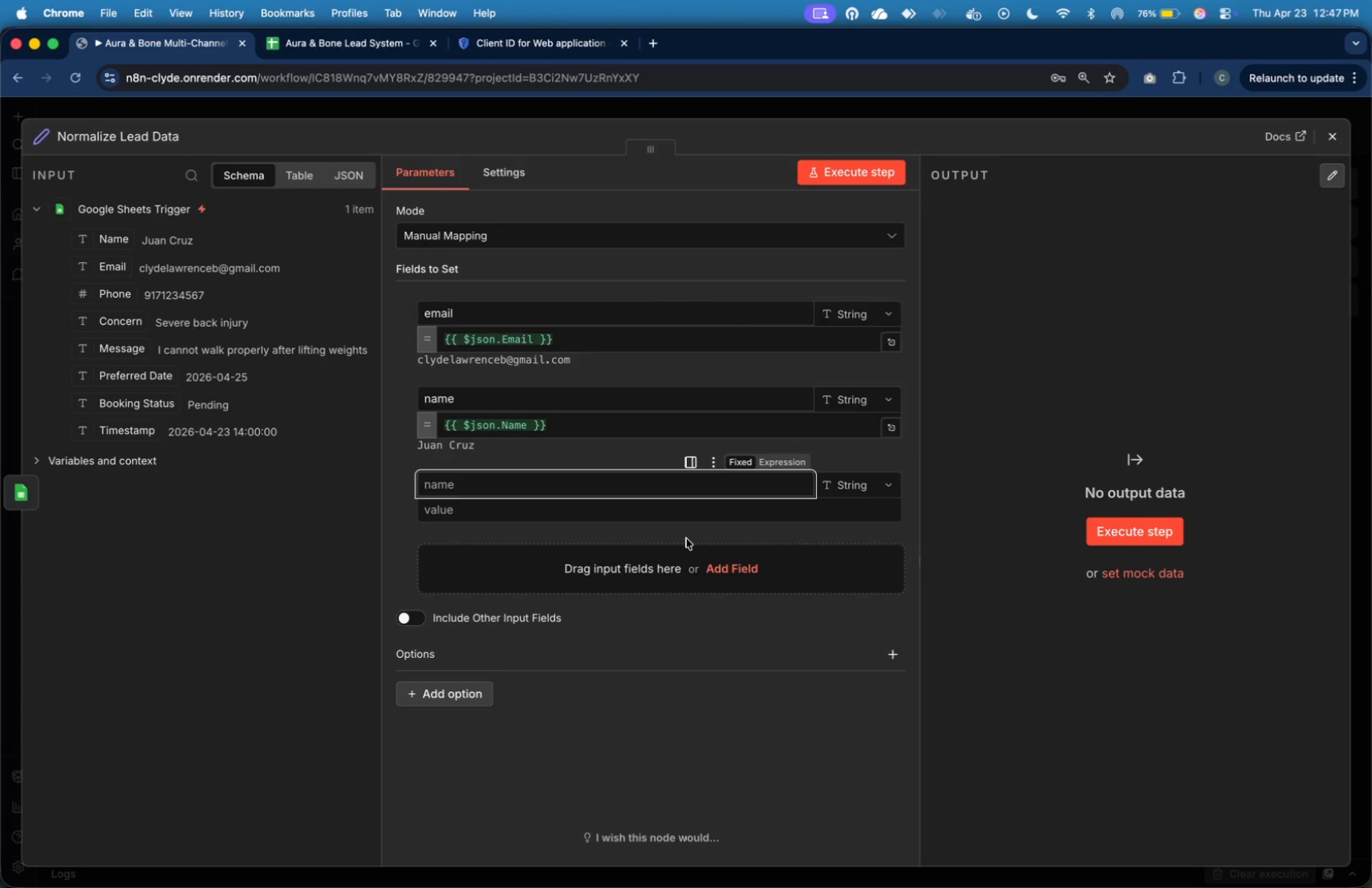 
type(full_text)
 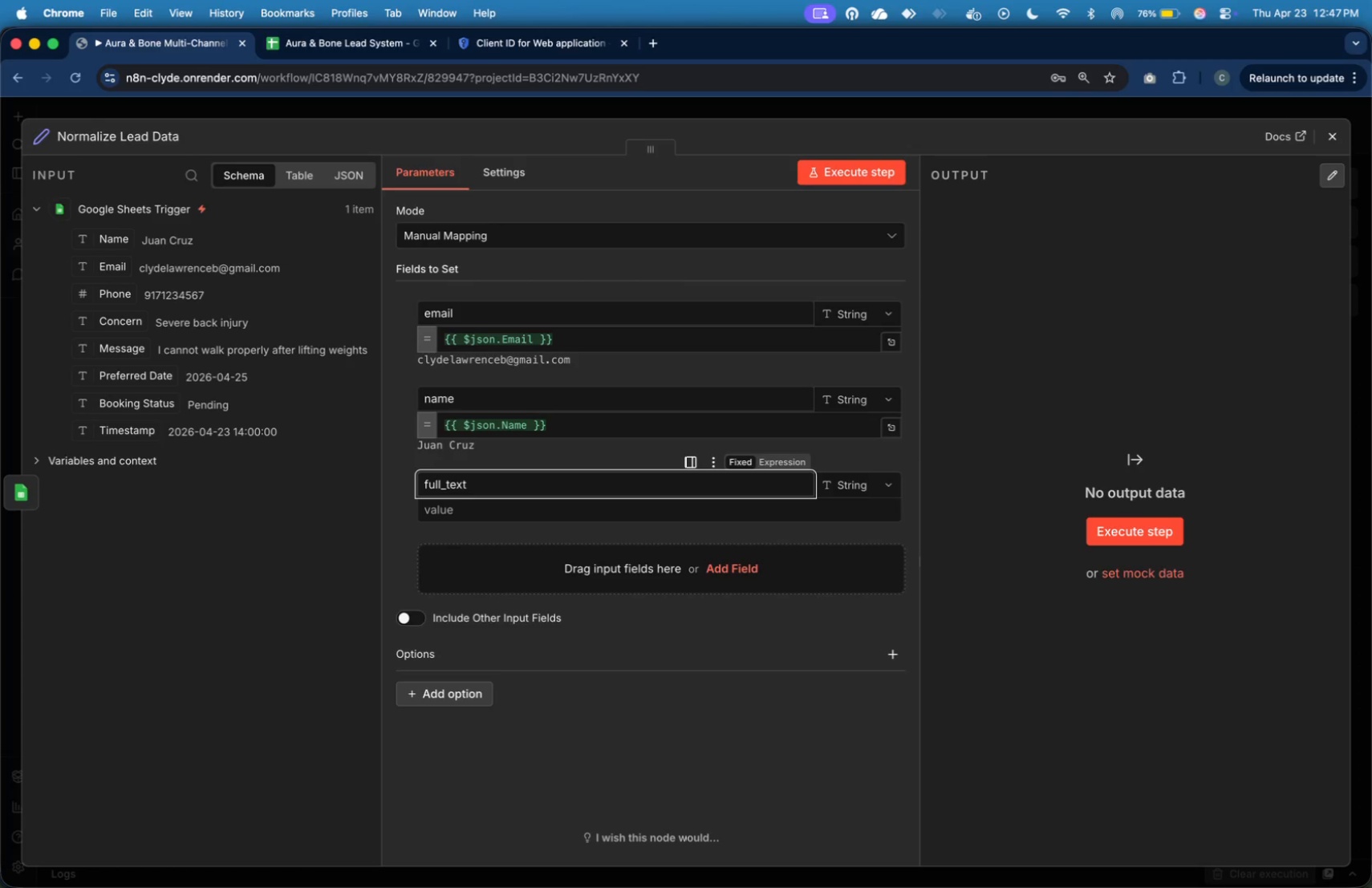 
wait(14.16)
 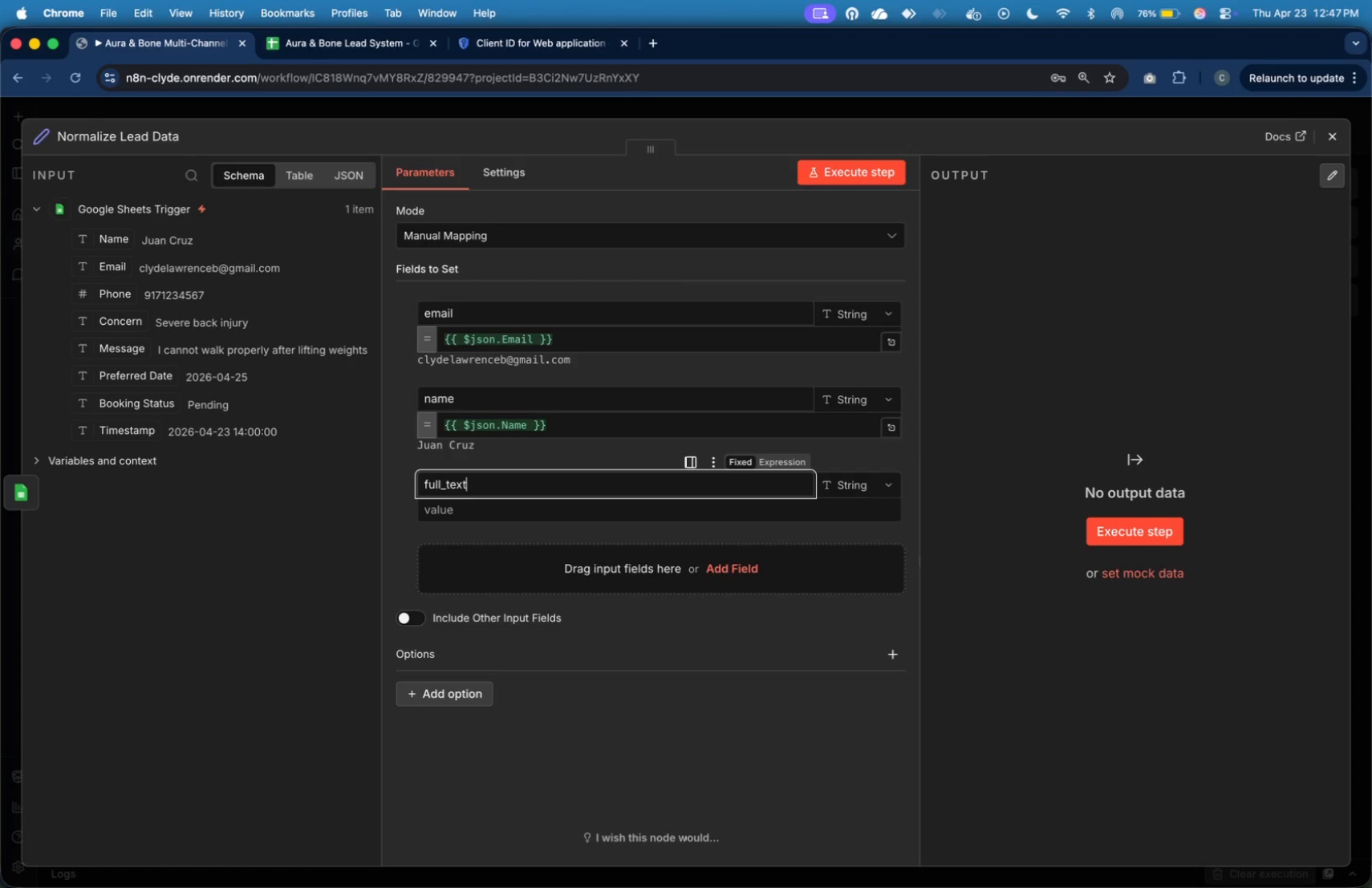 
left_click_drag(start_coordinate=[132, 326], to_coordinate=[428, 504])
 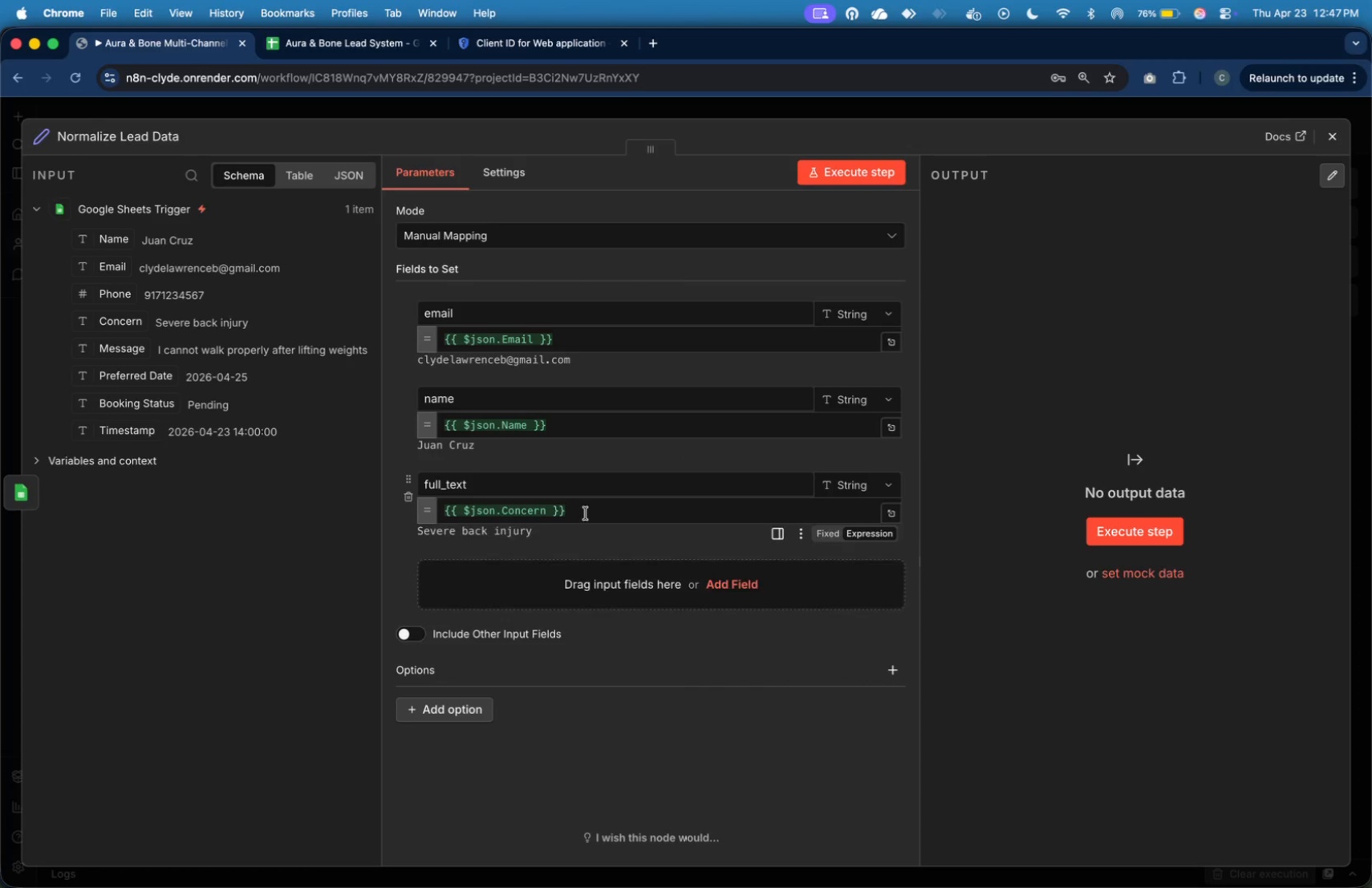 
left_click([586, 513])
 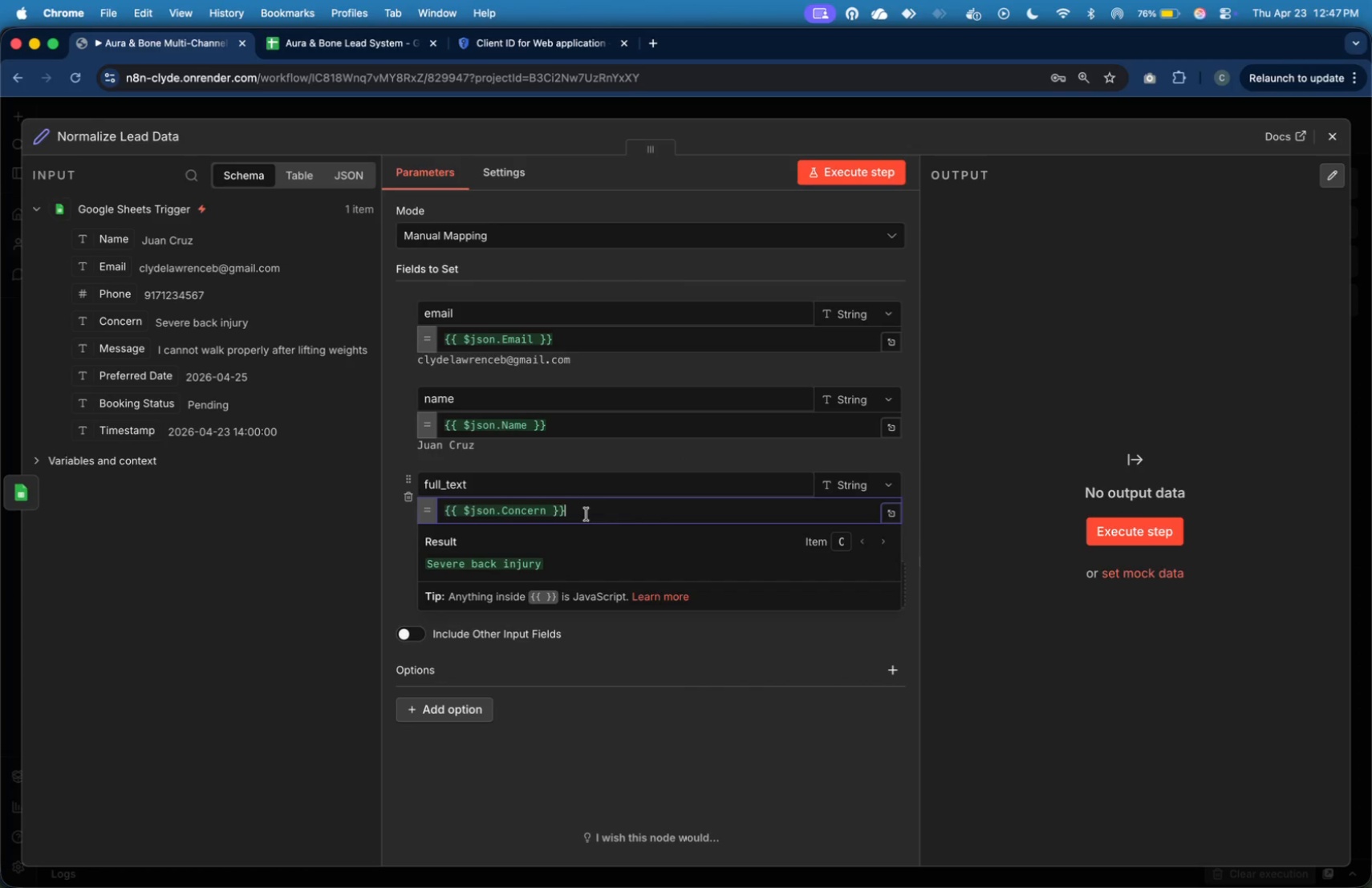 
key(Space)
 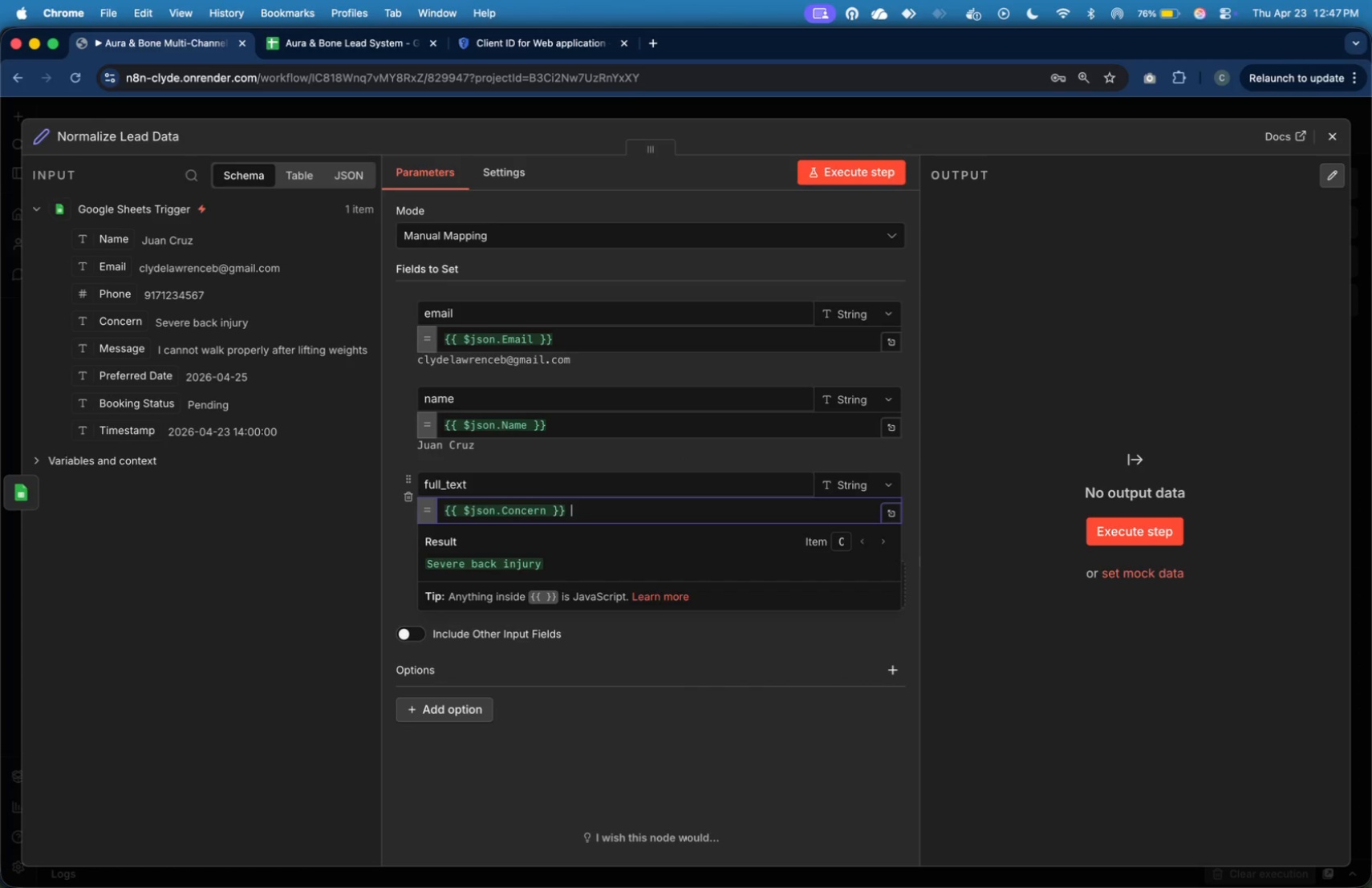 
key(Shift+Equal)
 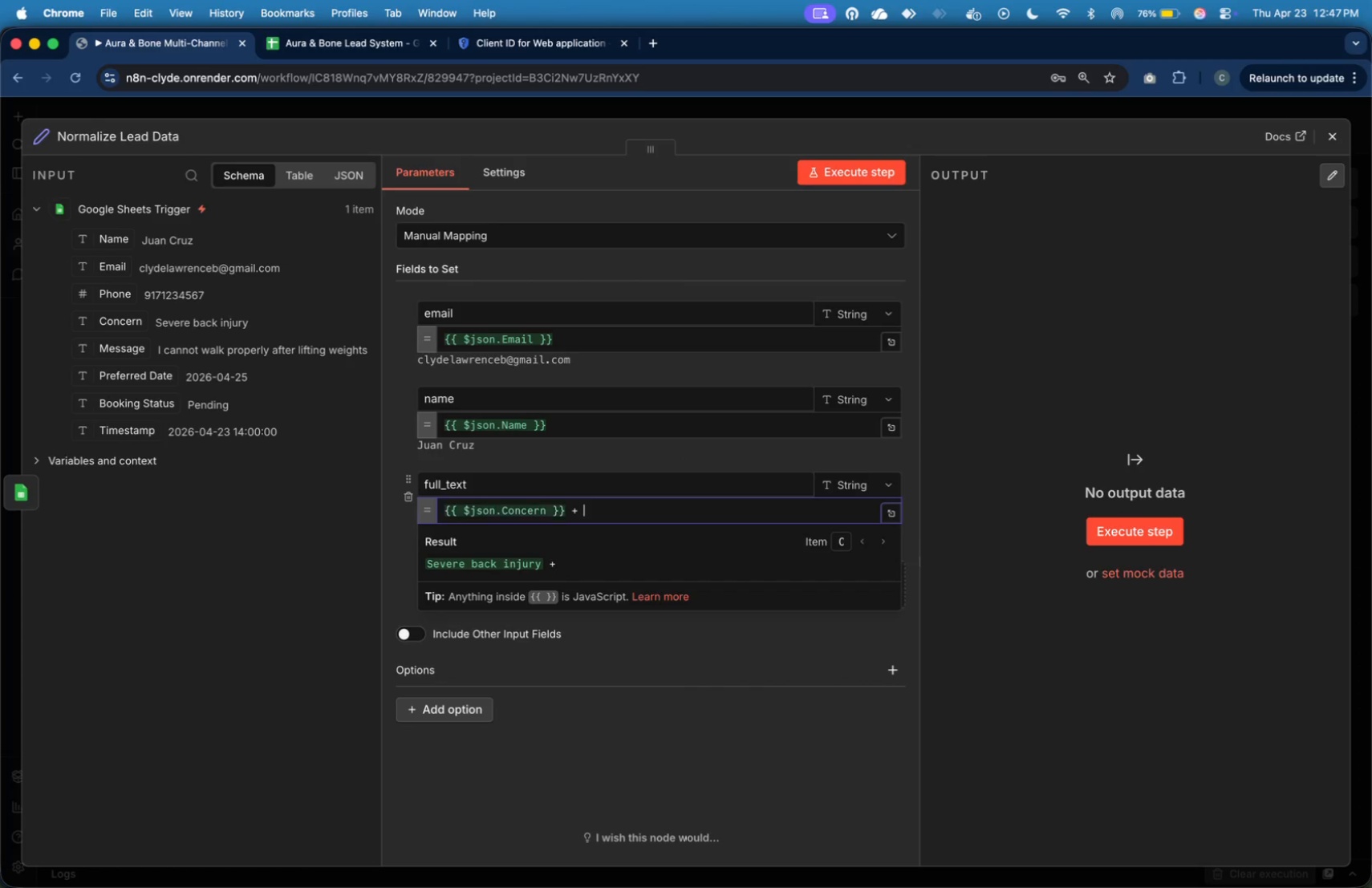 
key(Shift+Space)
 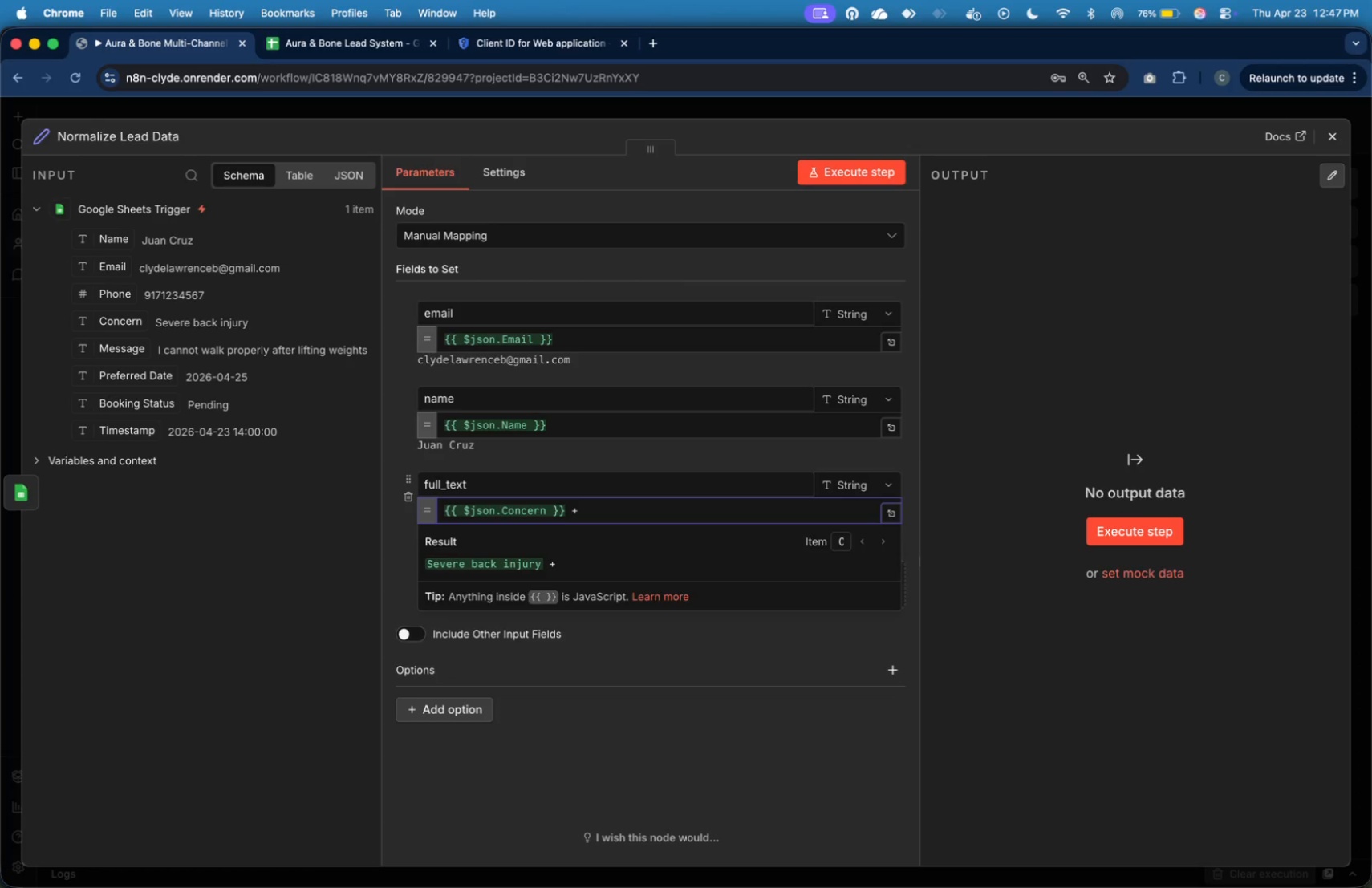 
key(Shift+Quote)
 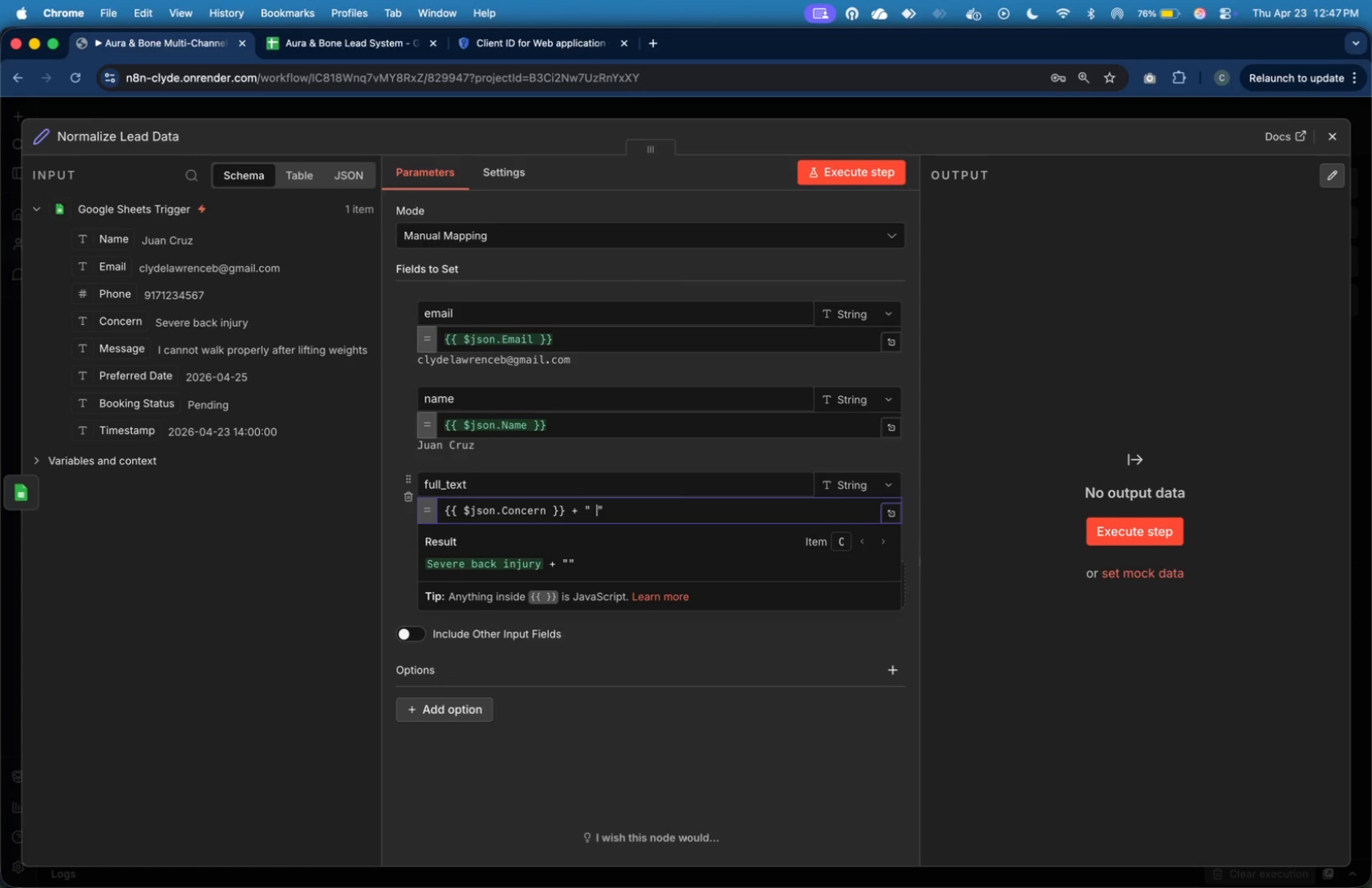 
key(Space)
 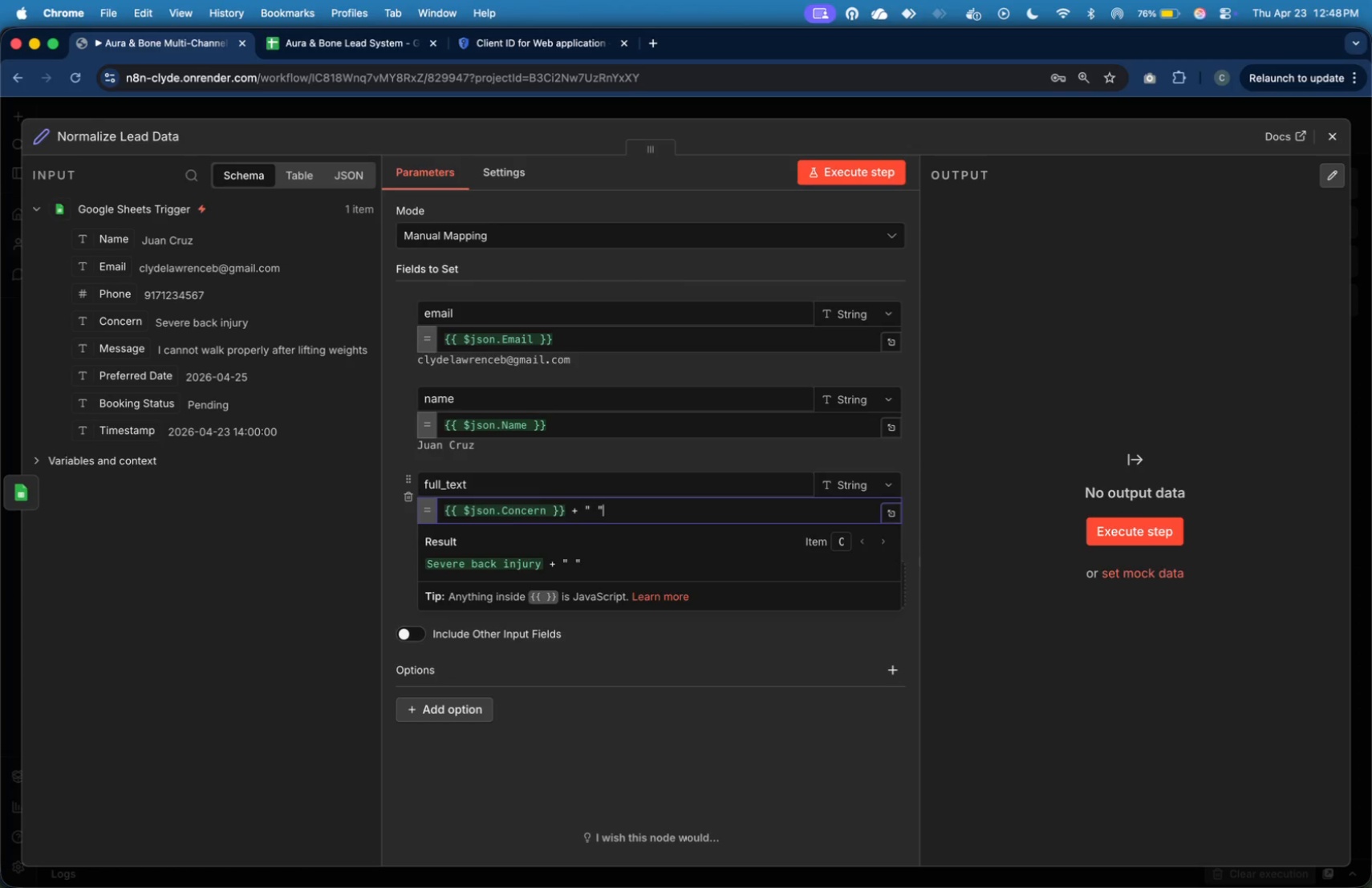 
key(ArrowRight)
 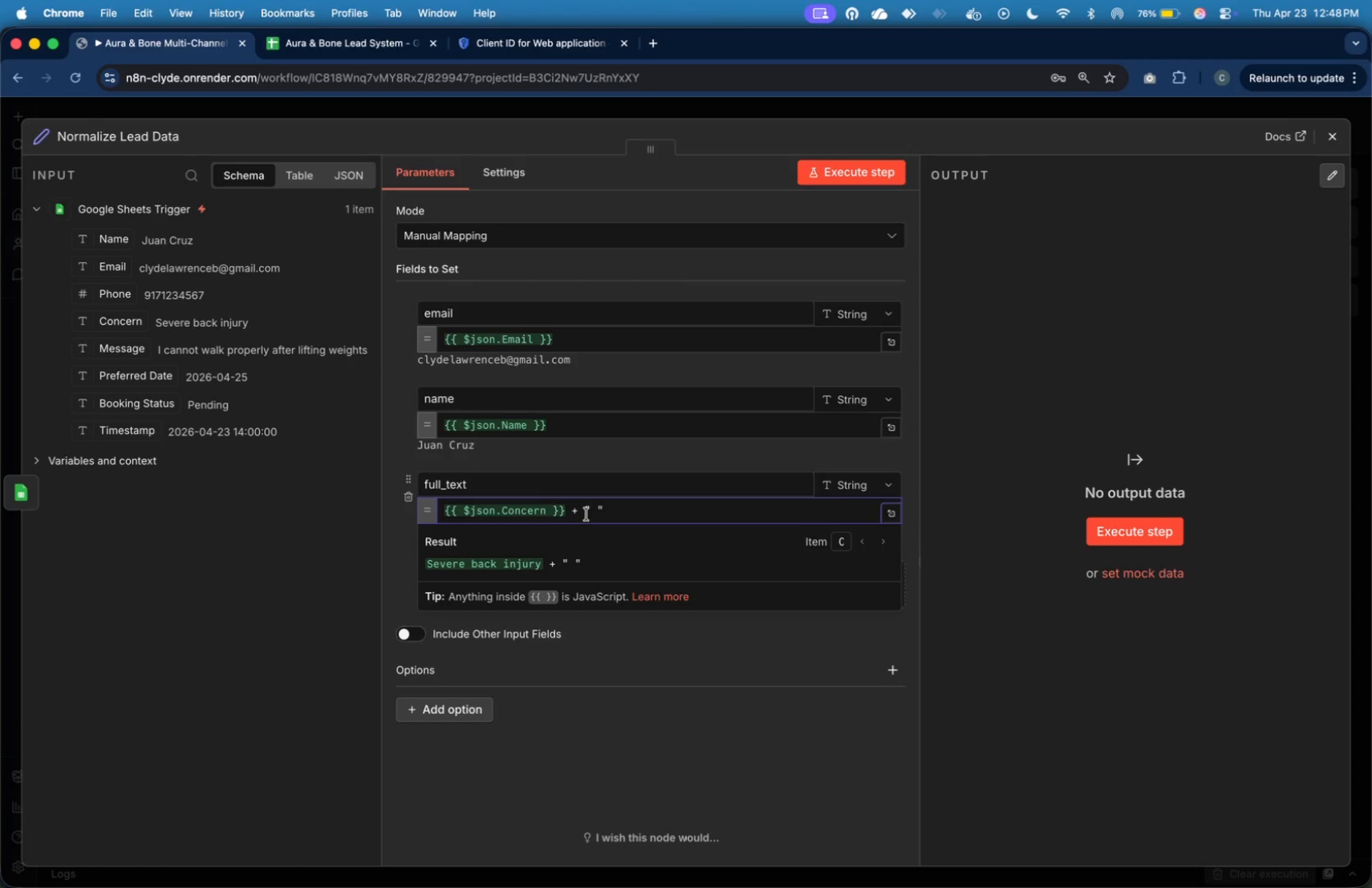 
key(Space)
 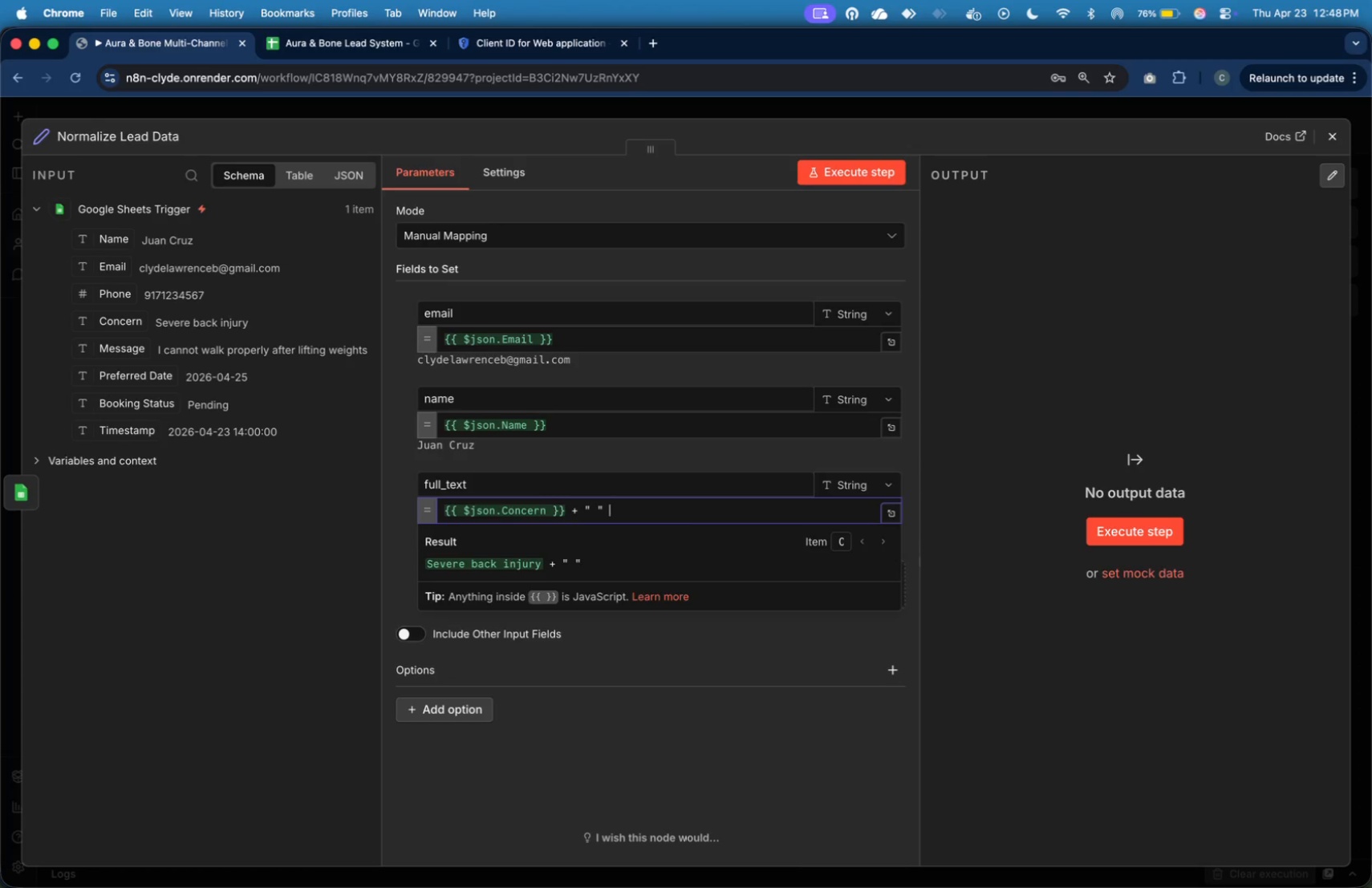 
key(Shift+Equal)
 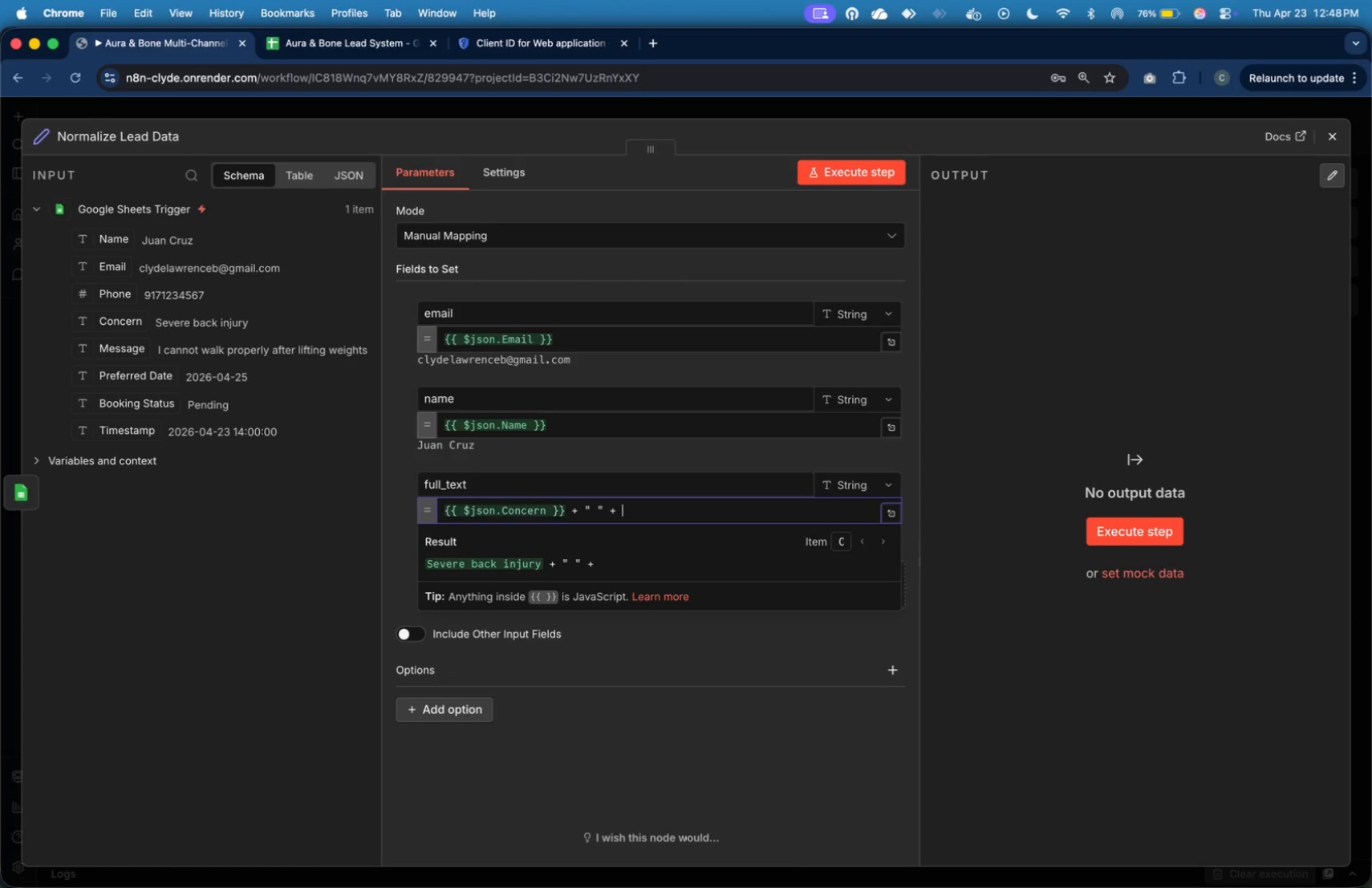 
key(Shift+Space)
 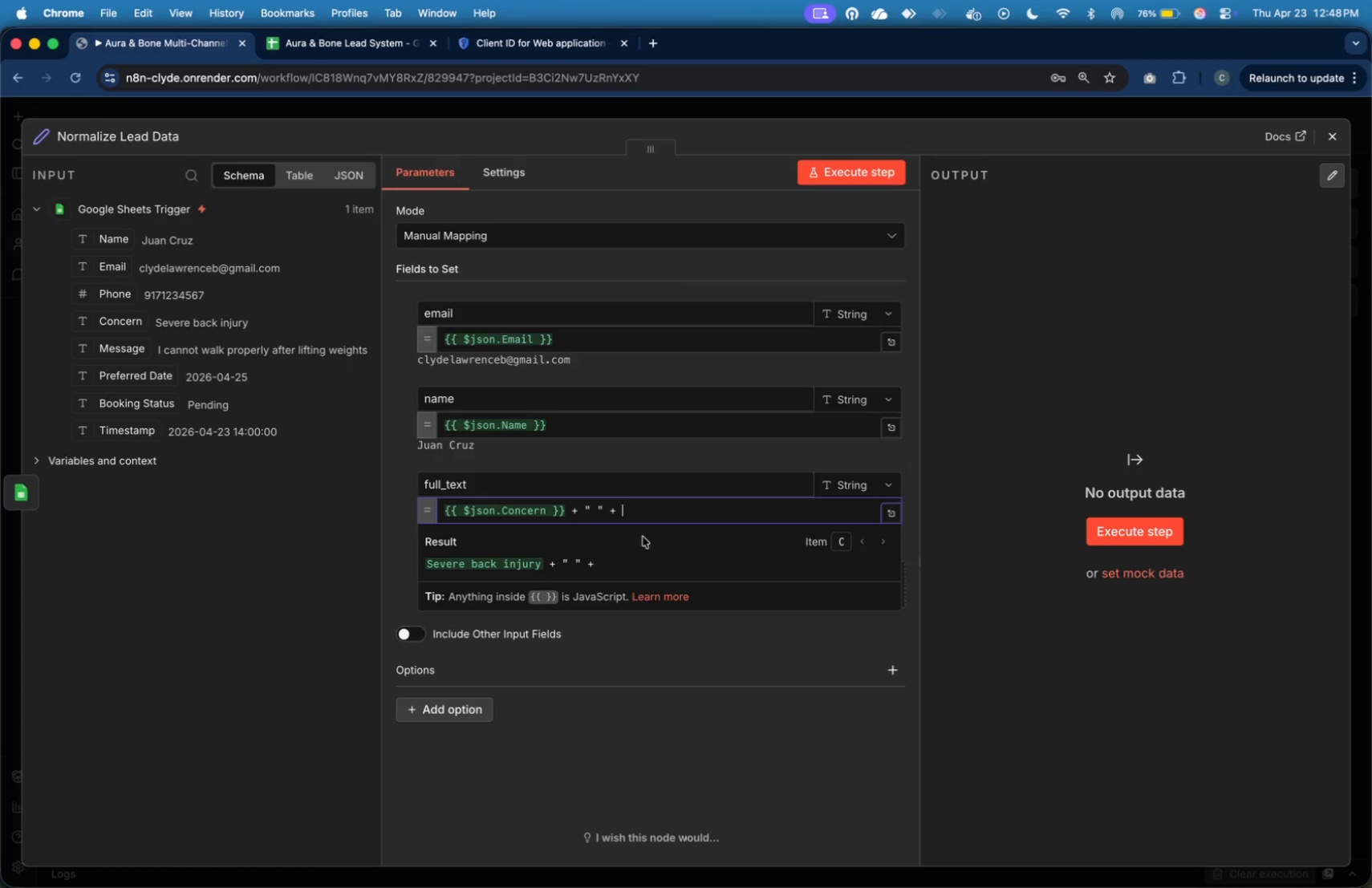 
left_click_drag(start_coordinate=[640, 514], to_coordinate=[573, 508])
 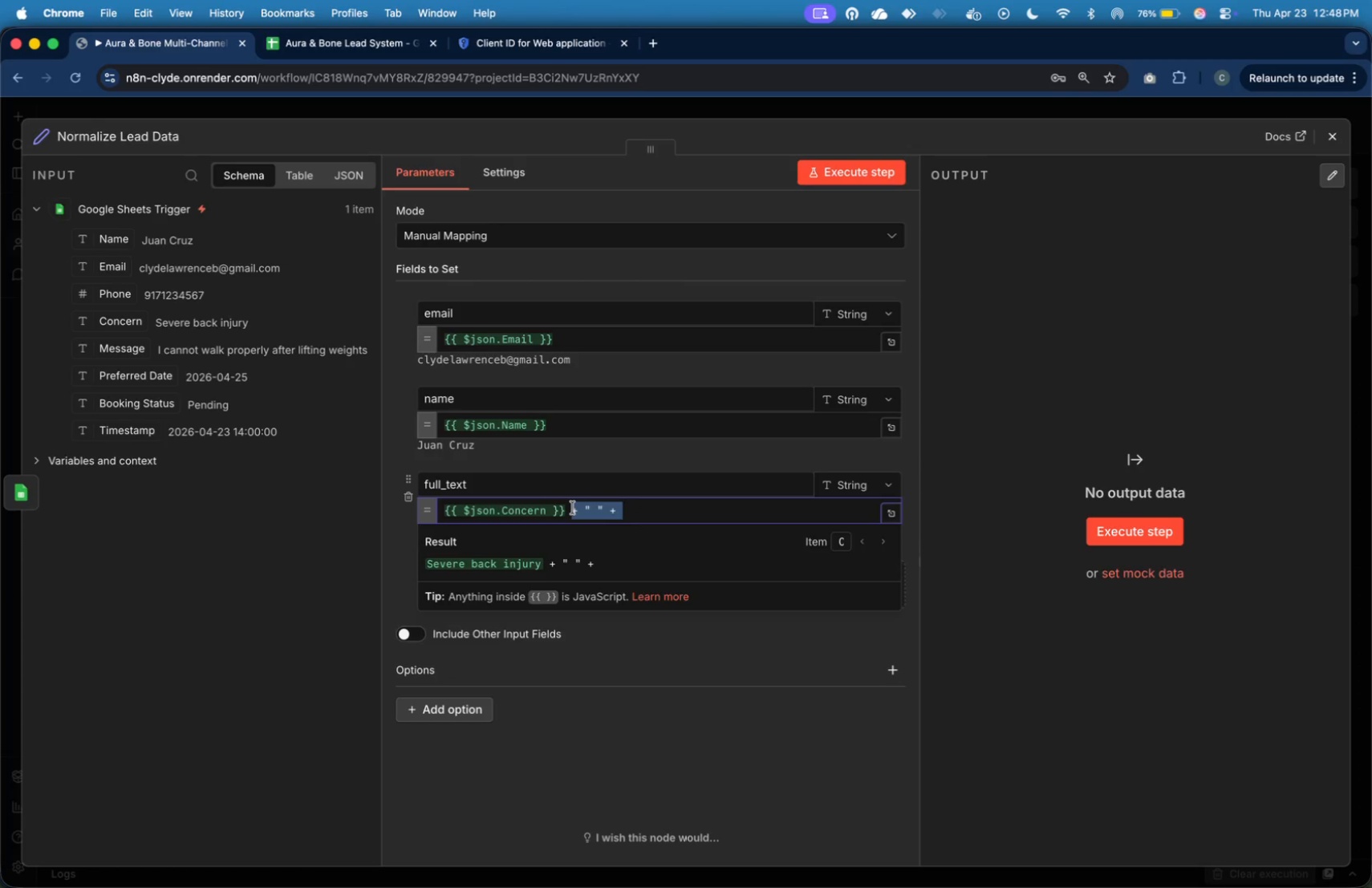 
key(Meta+X)
 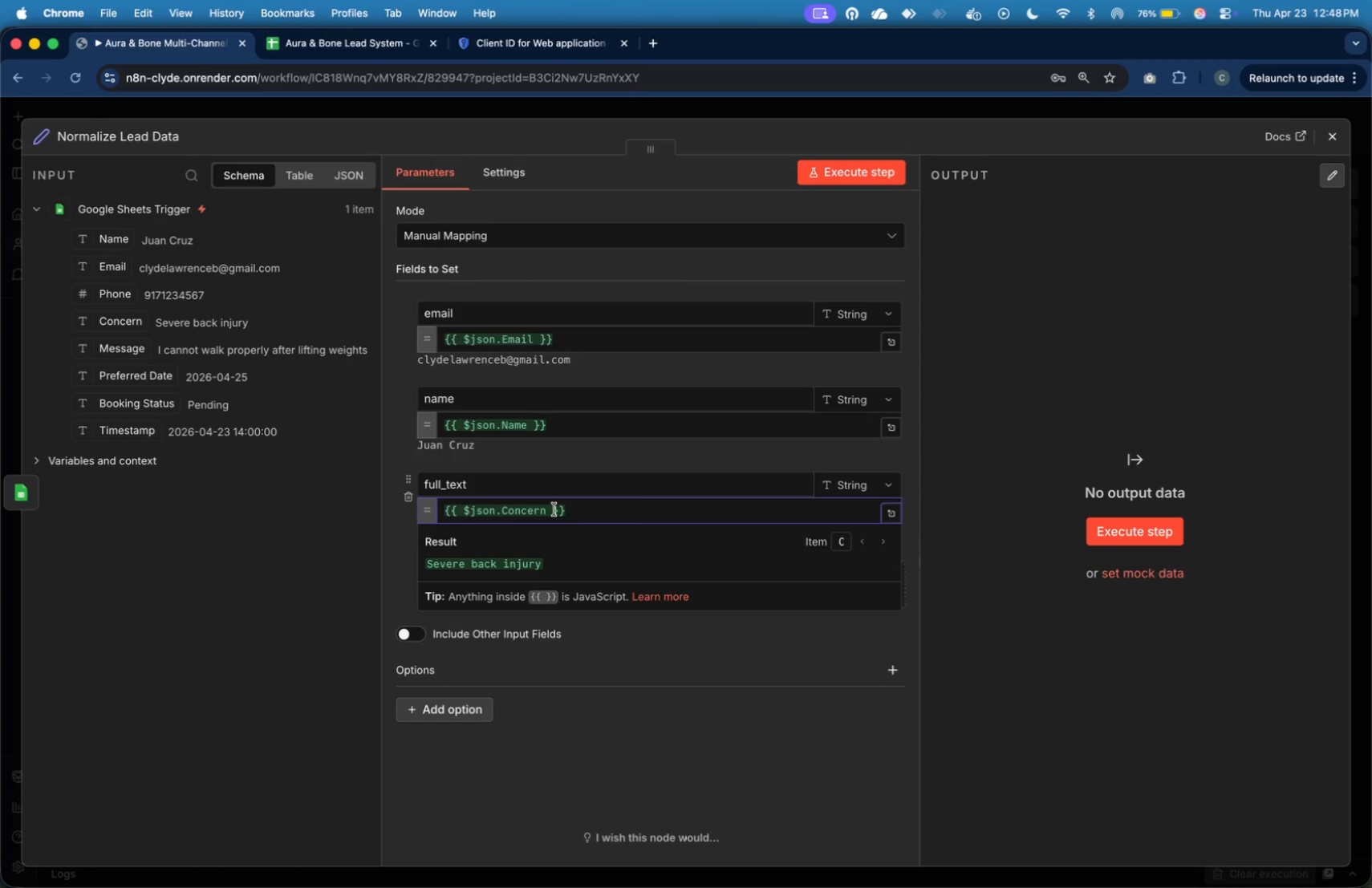 
left_click([554, 509])
 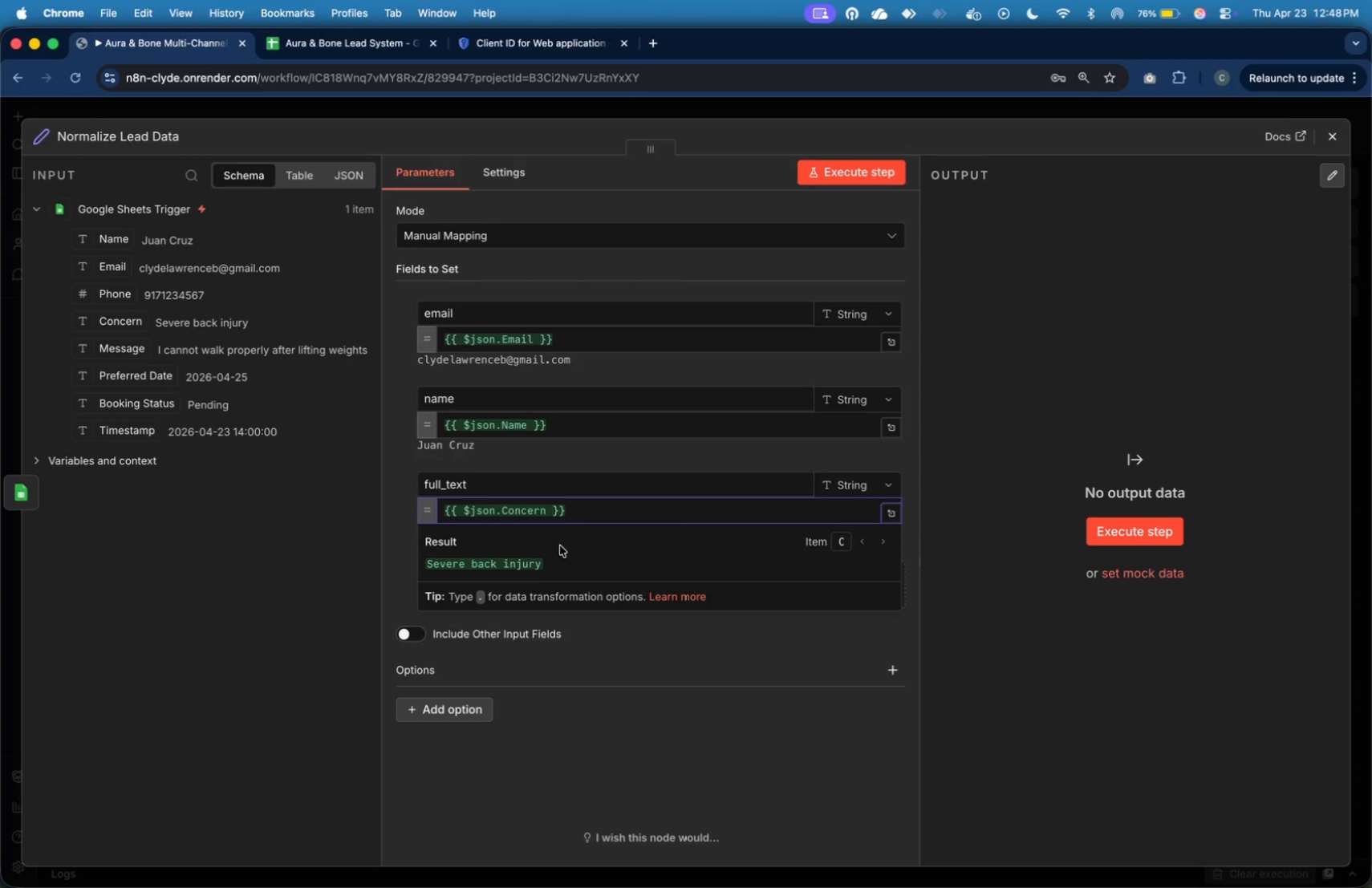 
key(Meta+V)
 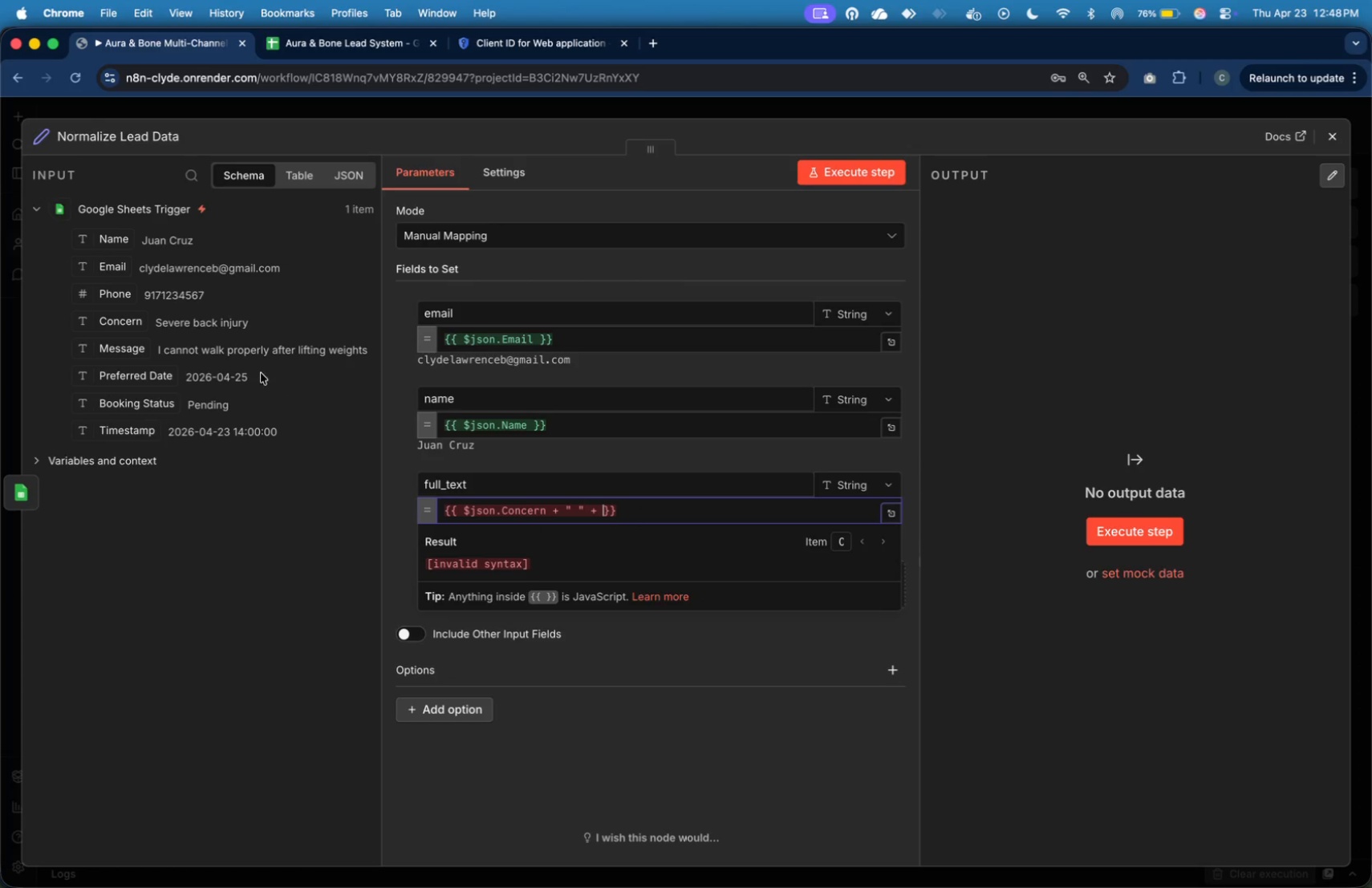 
left_click_drag(start_coordinate=[144, 353], to_coordinate=[604, 512])
 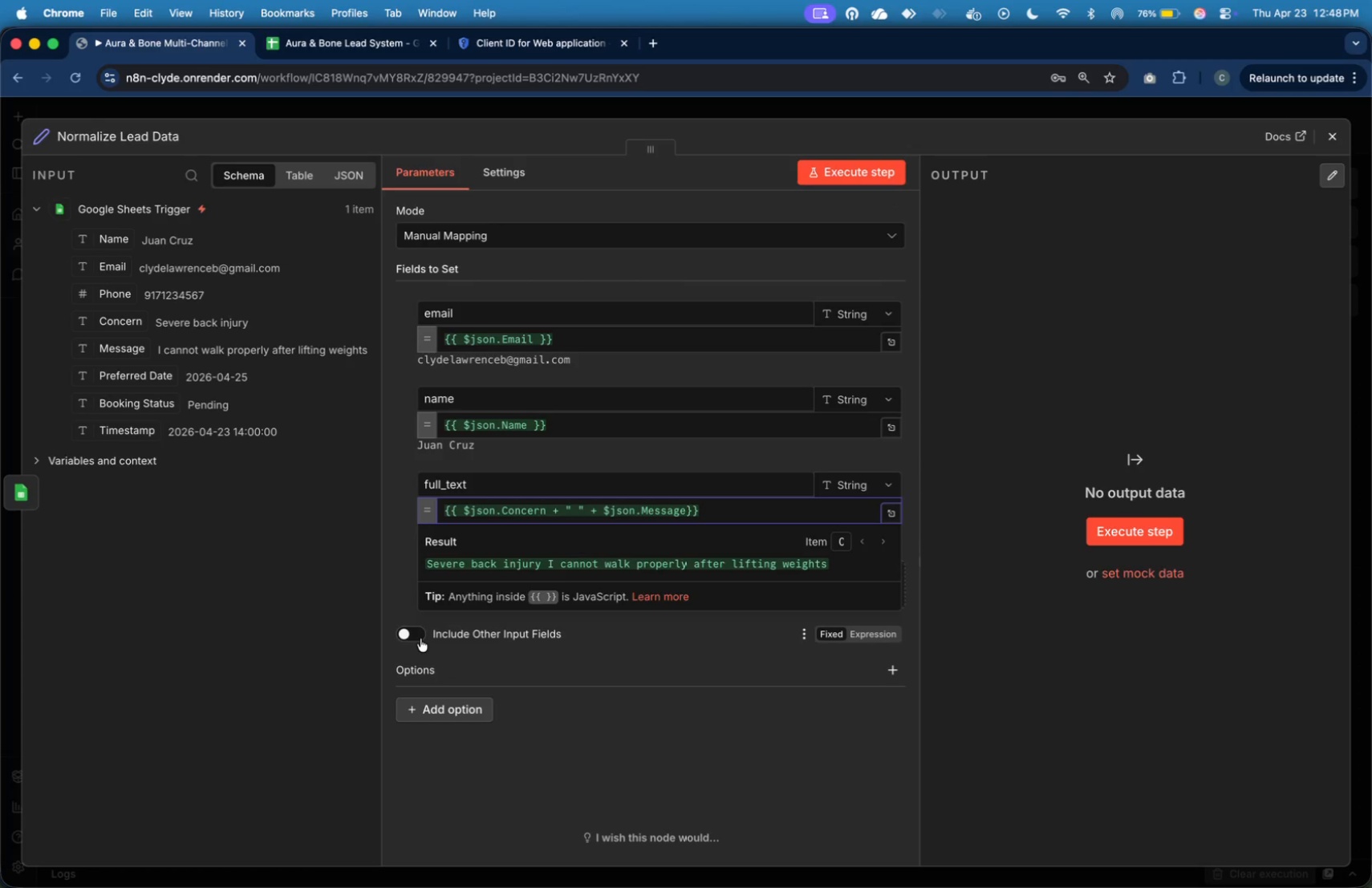 
wait(15.97)
 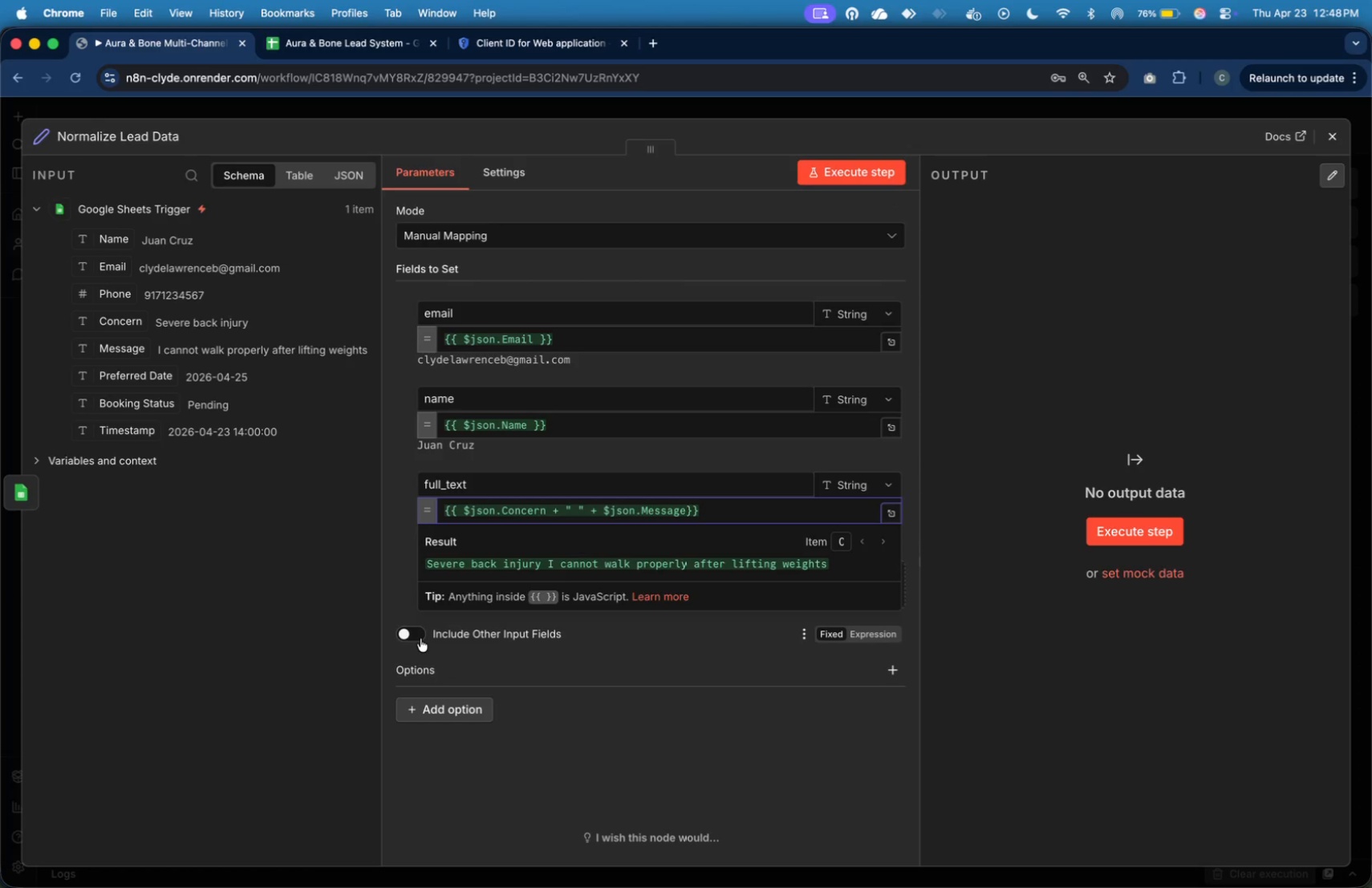 
left_click([424, 631])
 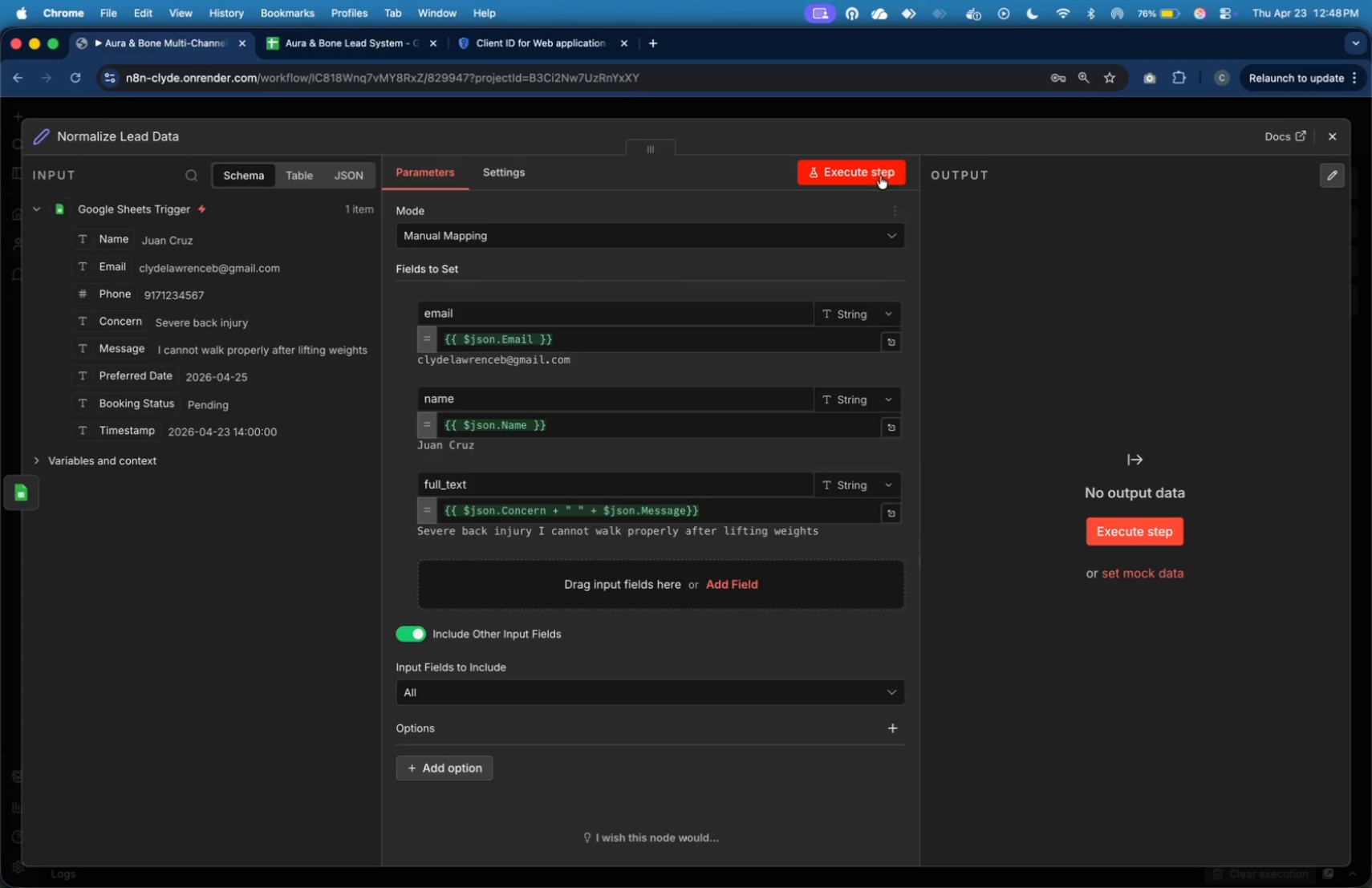 
left_click([879, 172])
 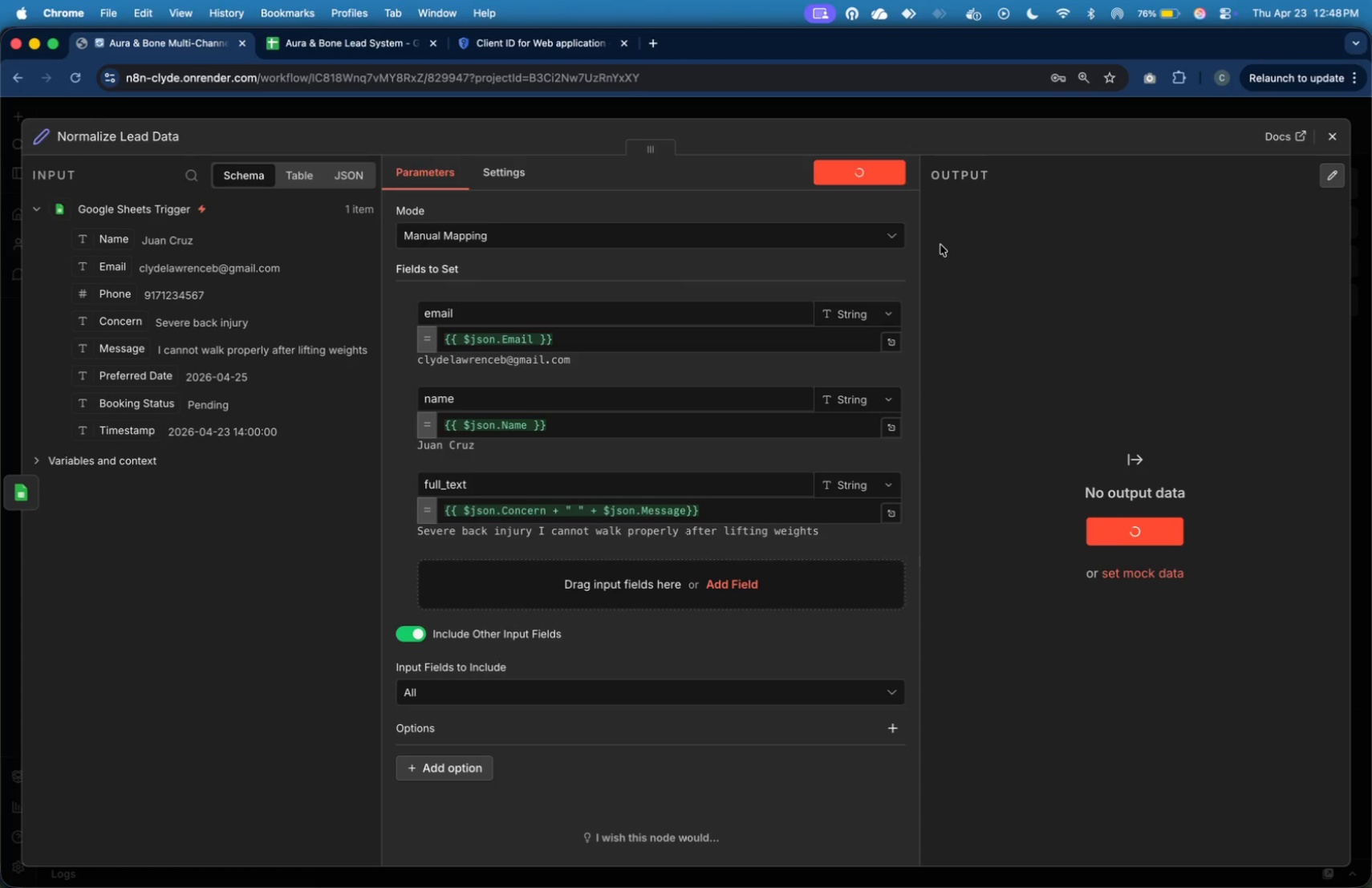 
wait(13.5)
 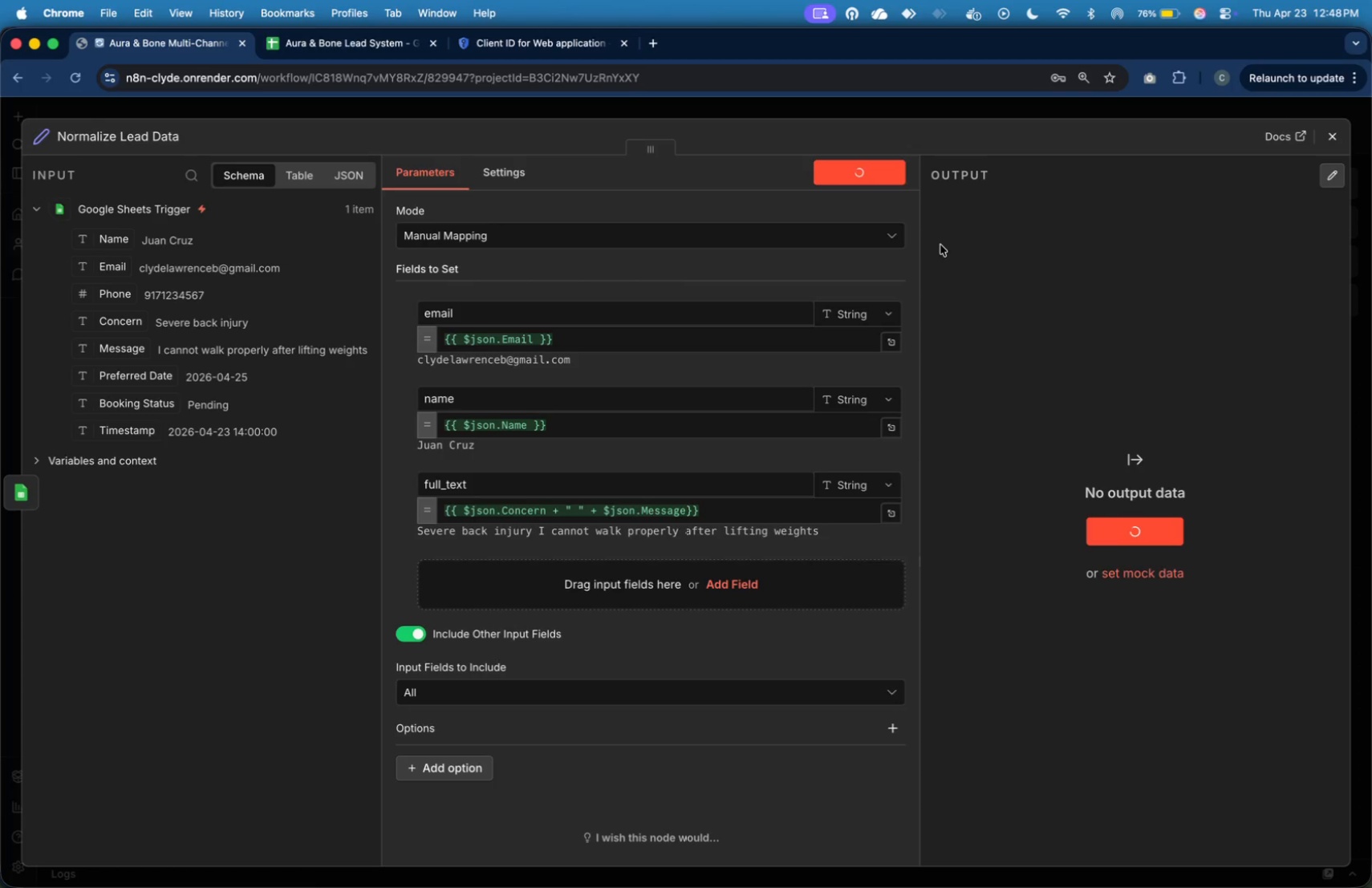 
left_click([1333, 146])
 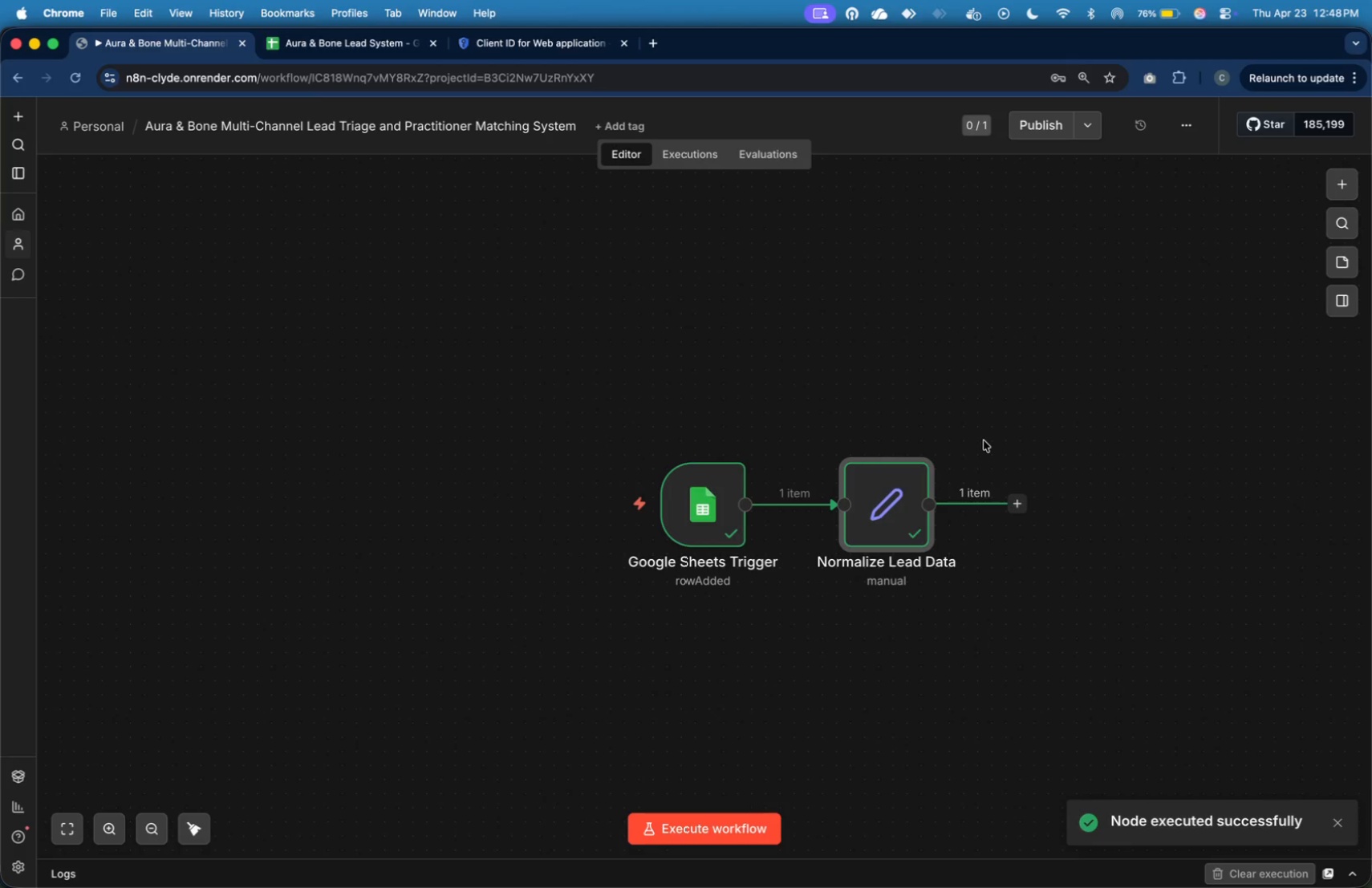 
left_click([984, 440])
 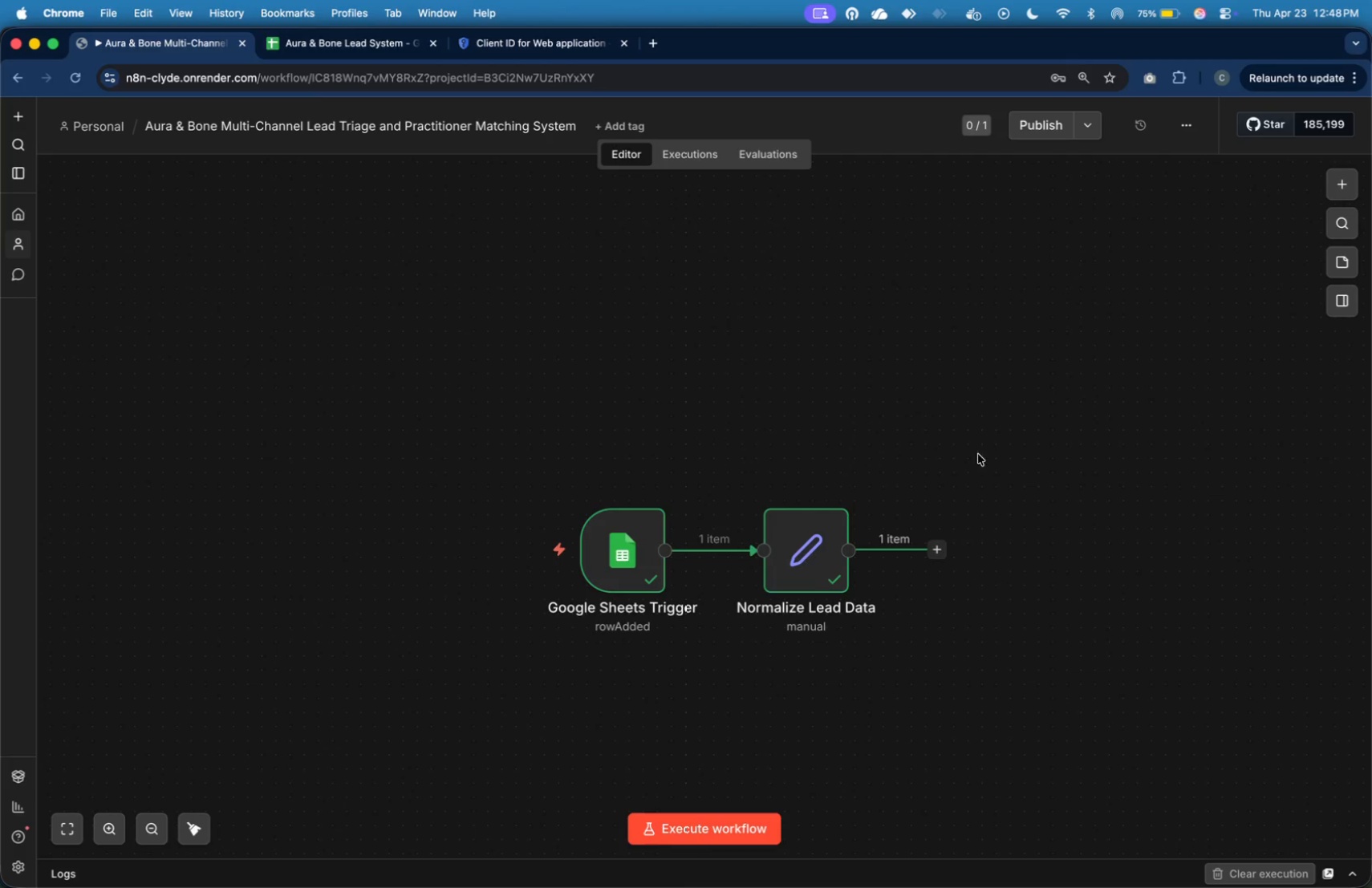 
left_click([943, 548])
 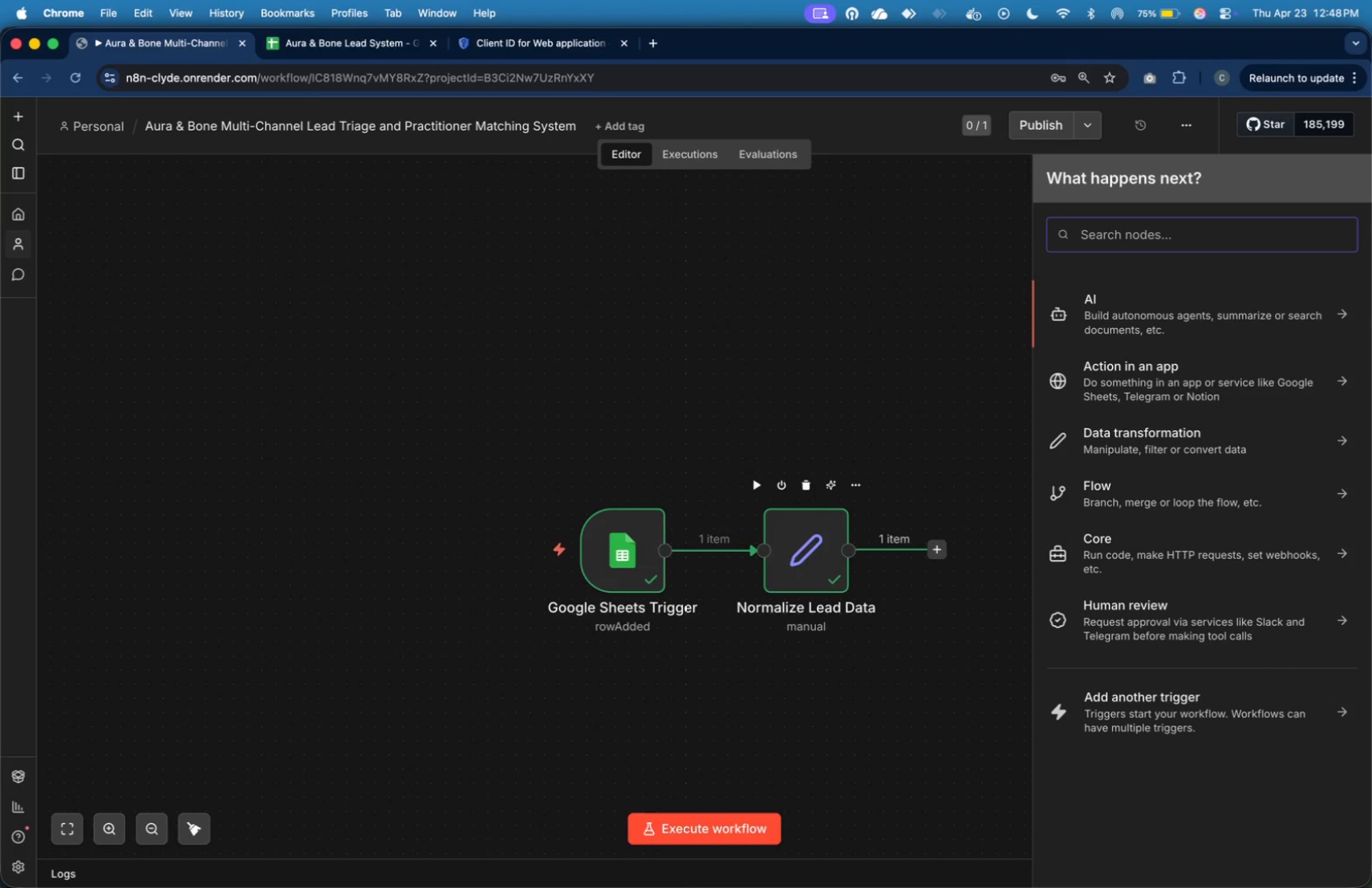 
type(funct)
 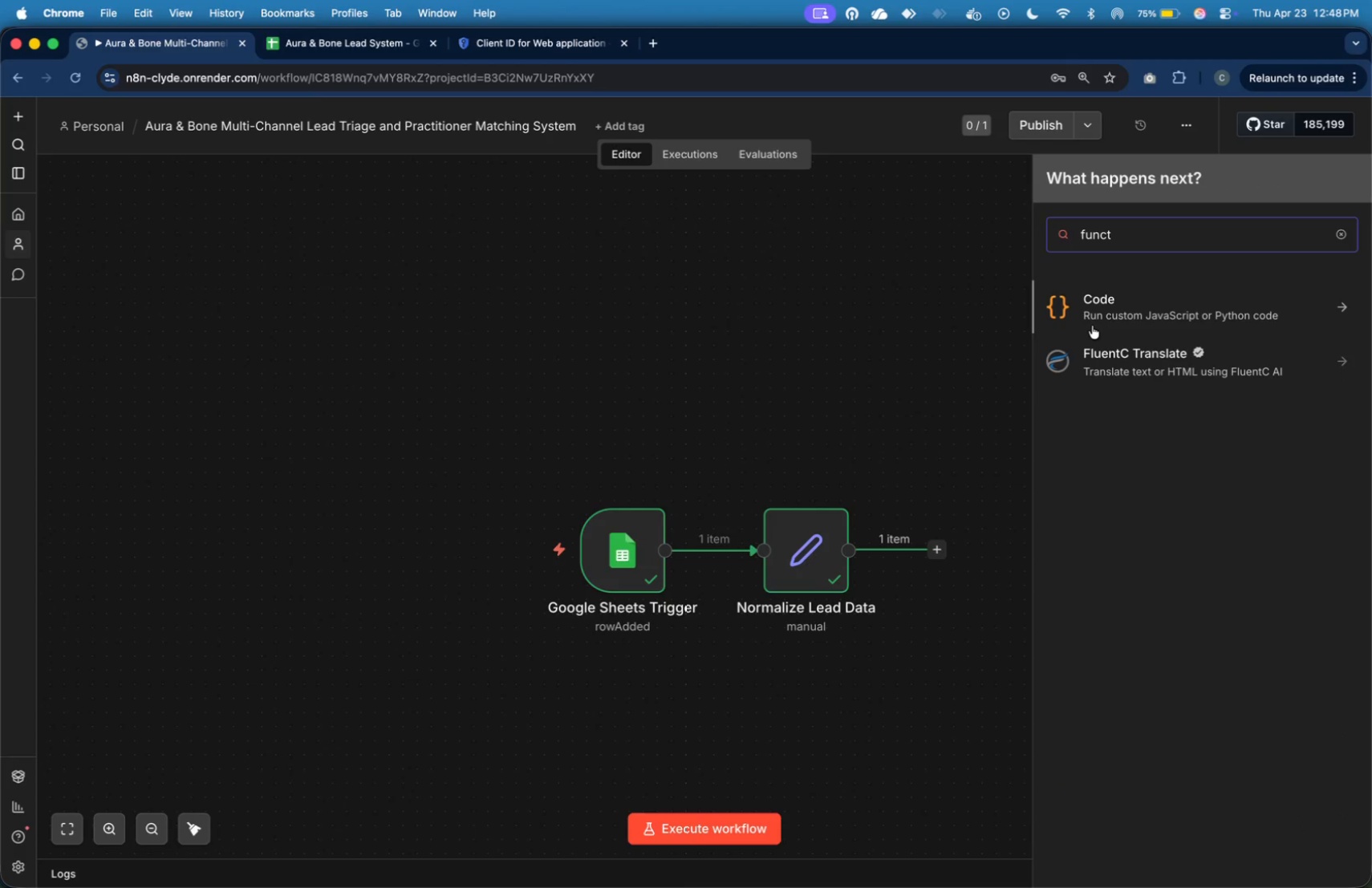 
mouse_move([1088, 339])
 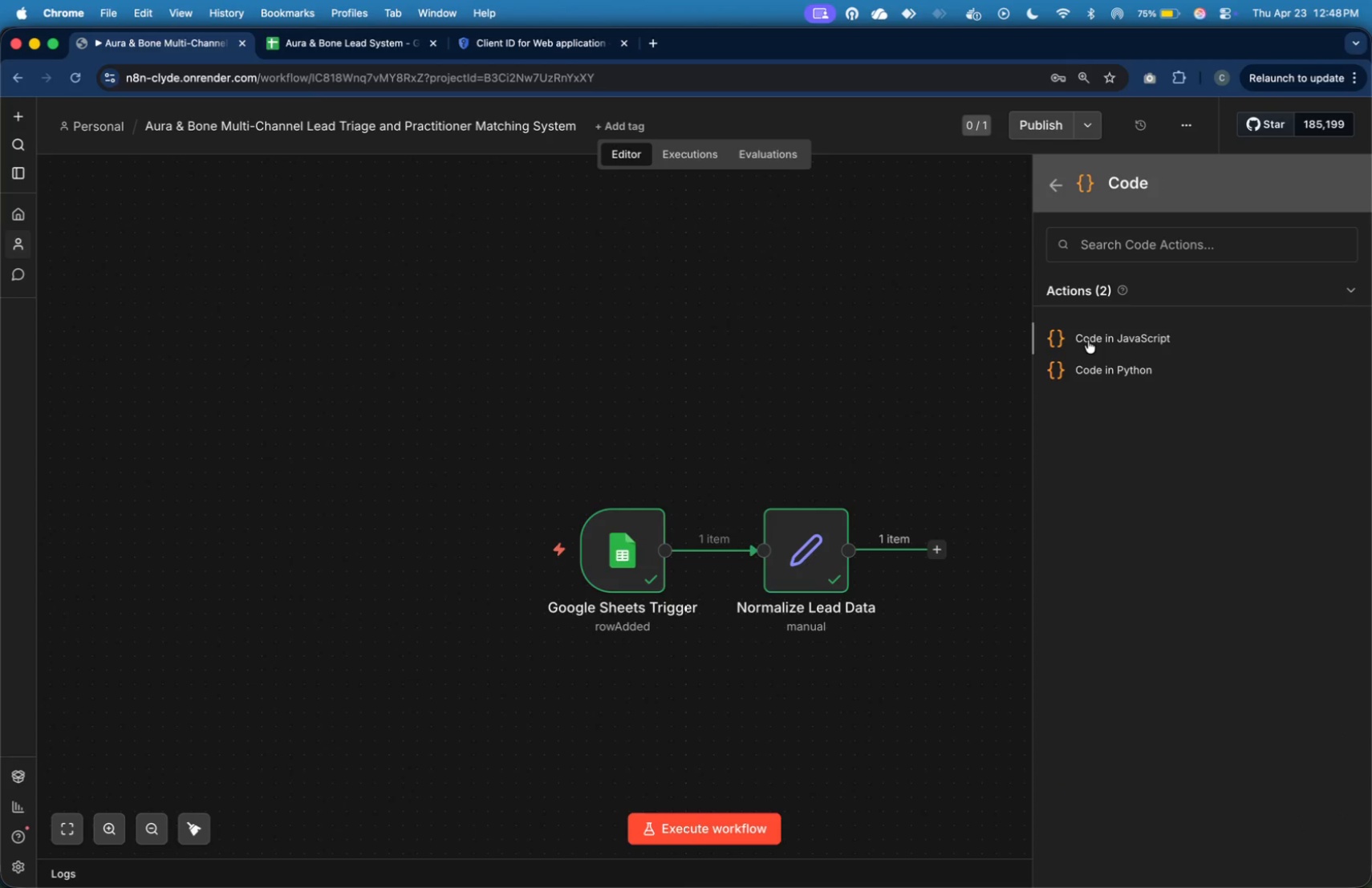 
left_click([1088, 340])
 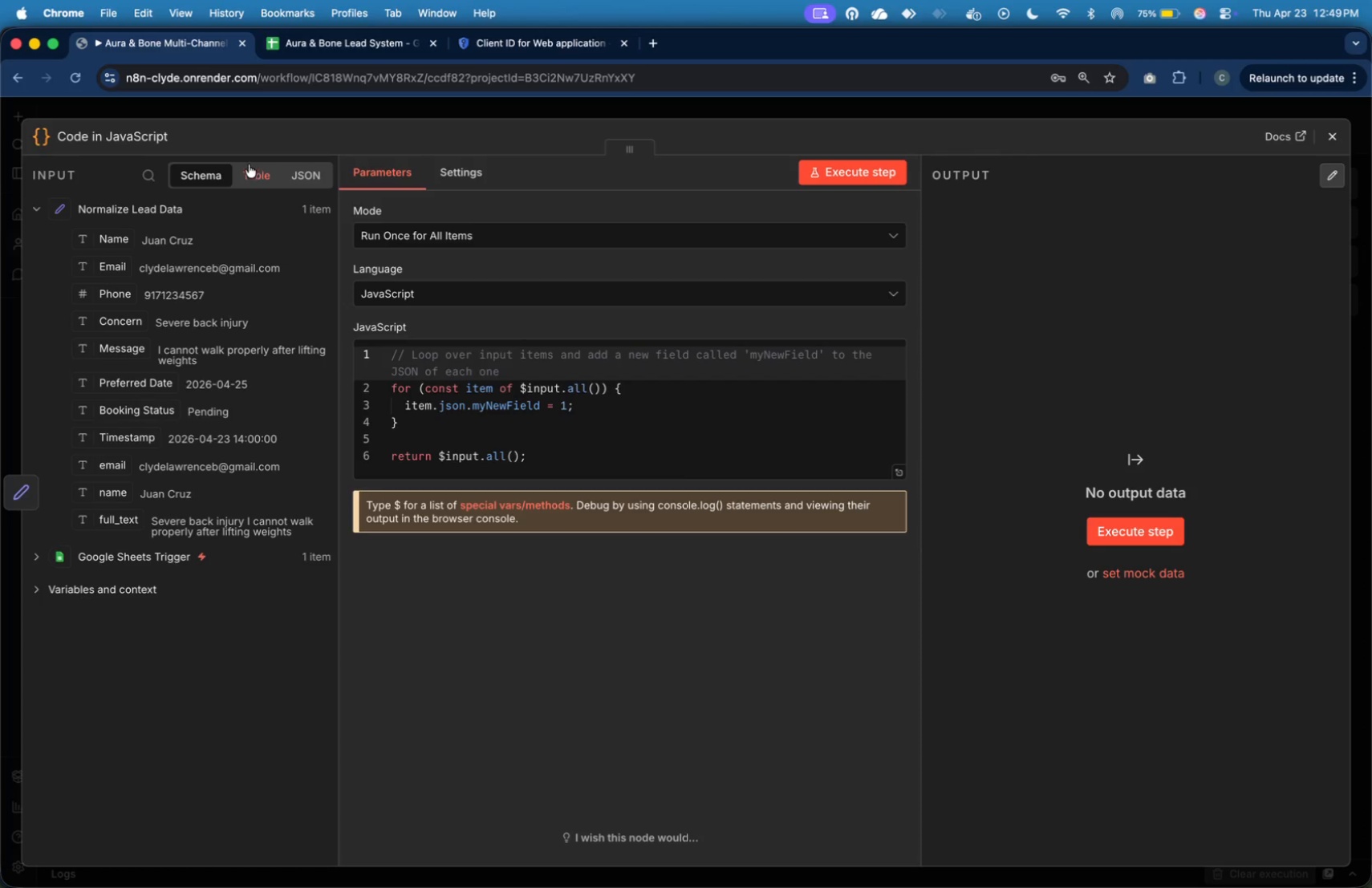 
left_click([148, 132])
 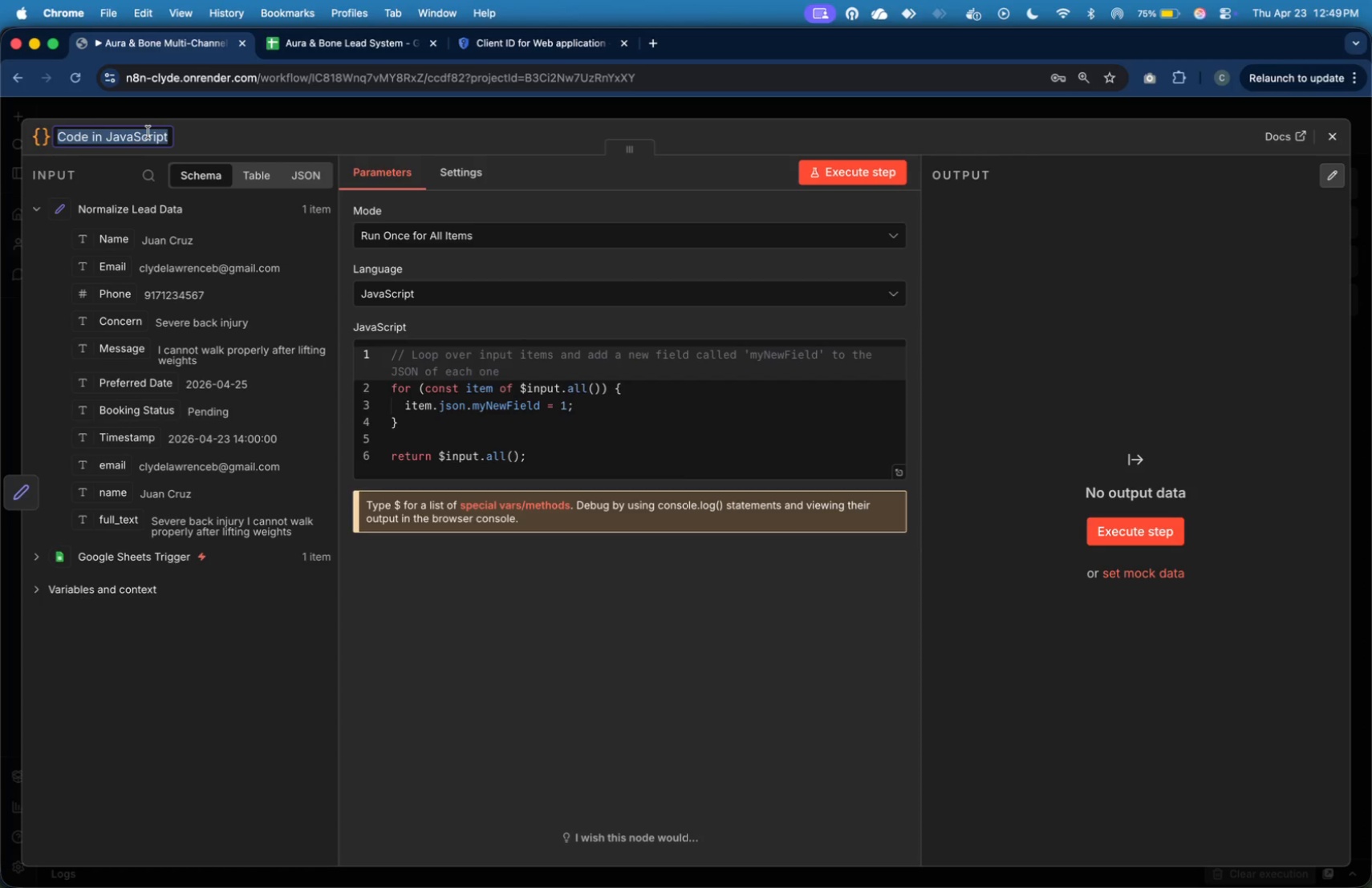 
type(Score Lead Urgency)
 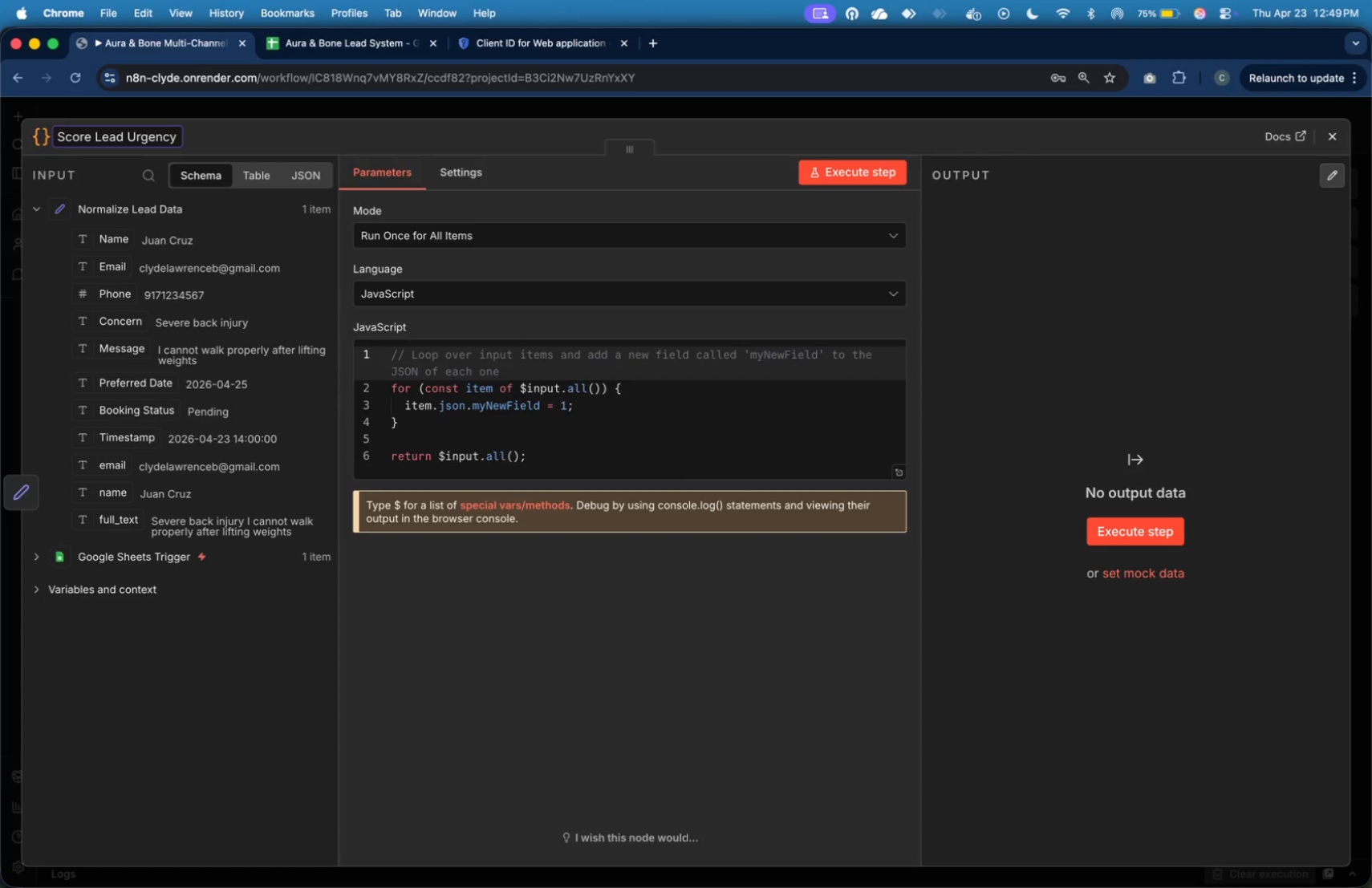 
left_click([501, 363])
 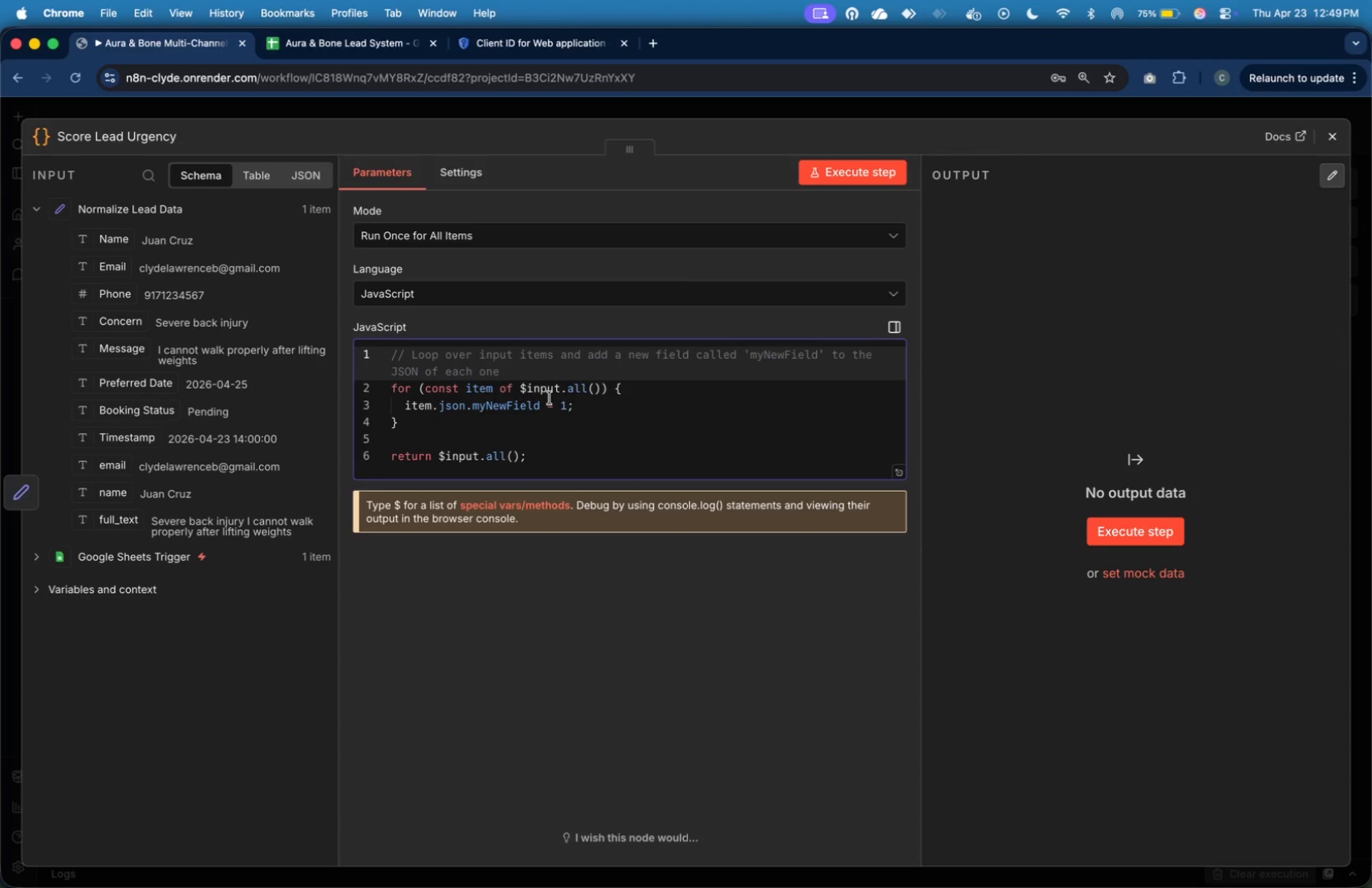 
key(Meta+A)
 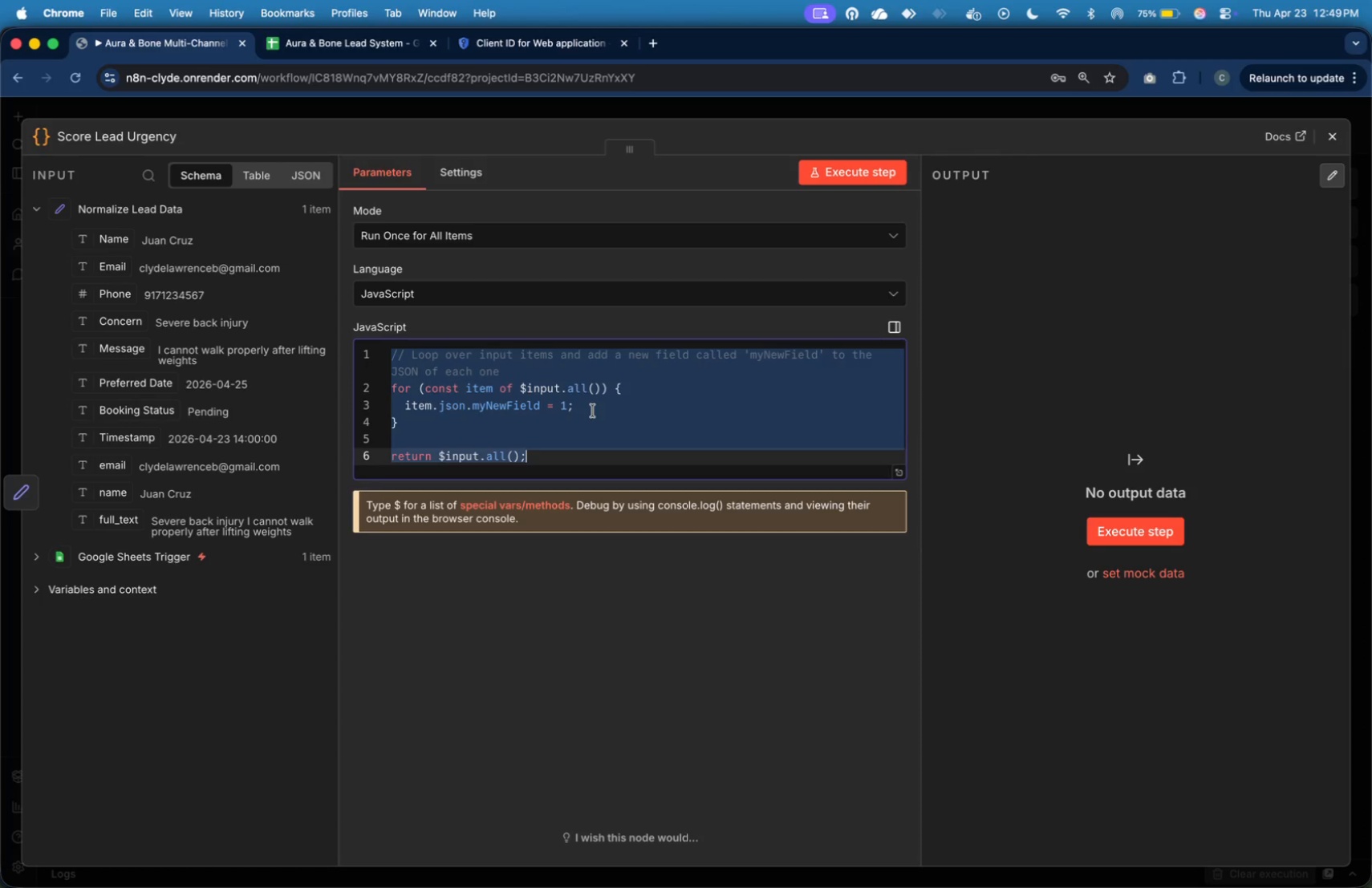 
key(Backspace)
 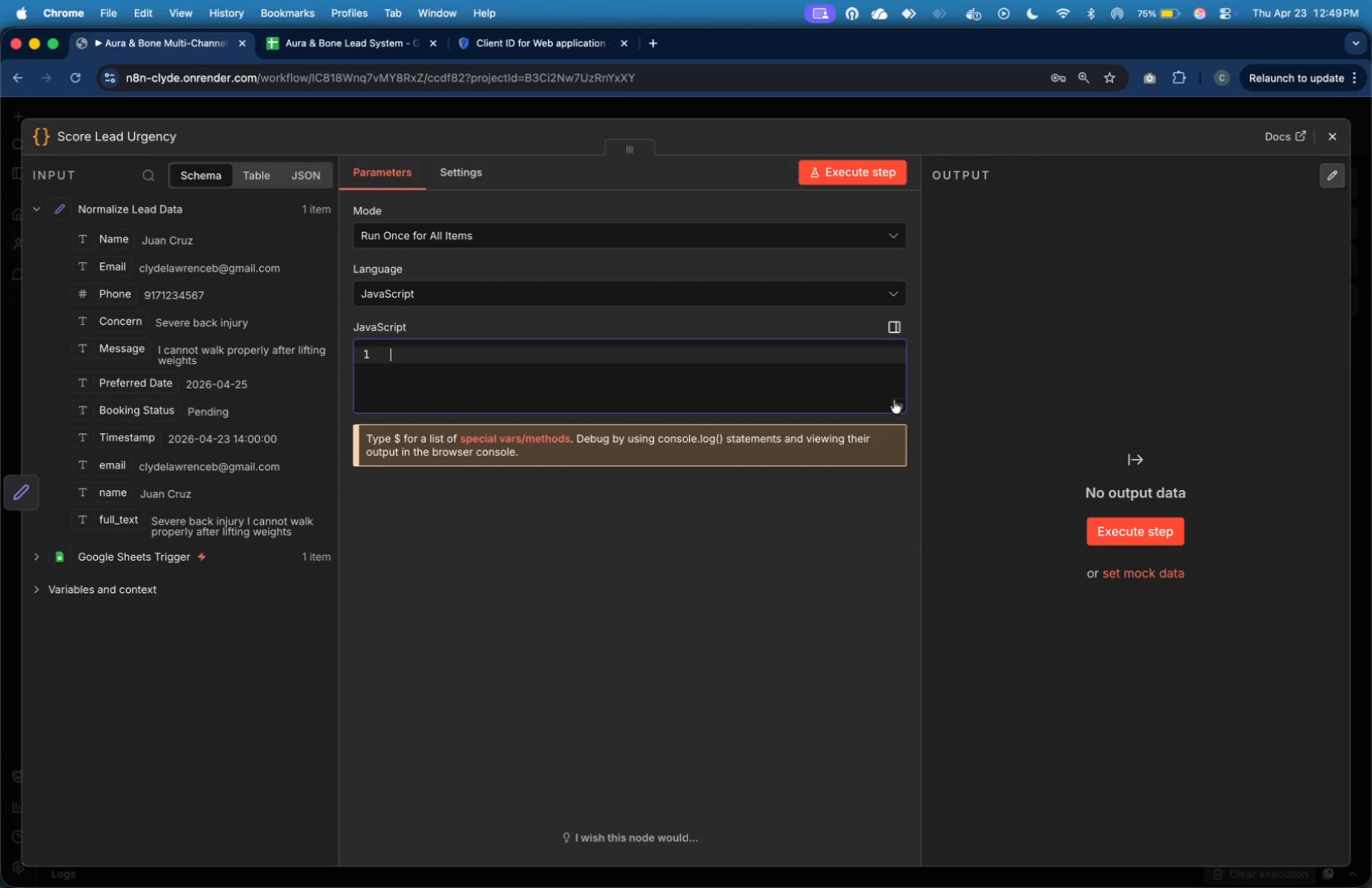 
left_click([895, 403])
 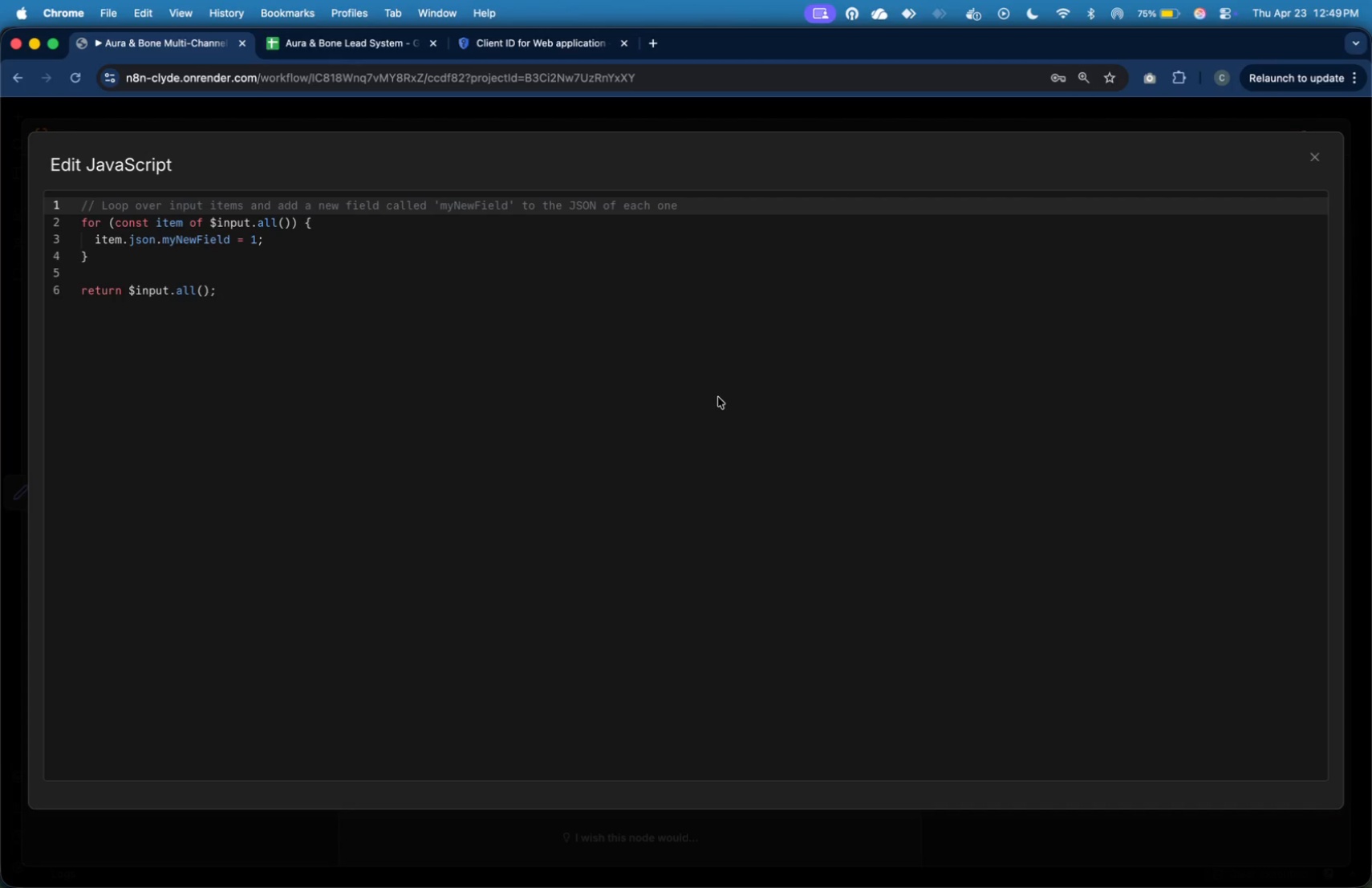 
left_click([718, 397])
 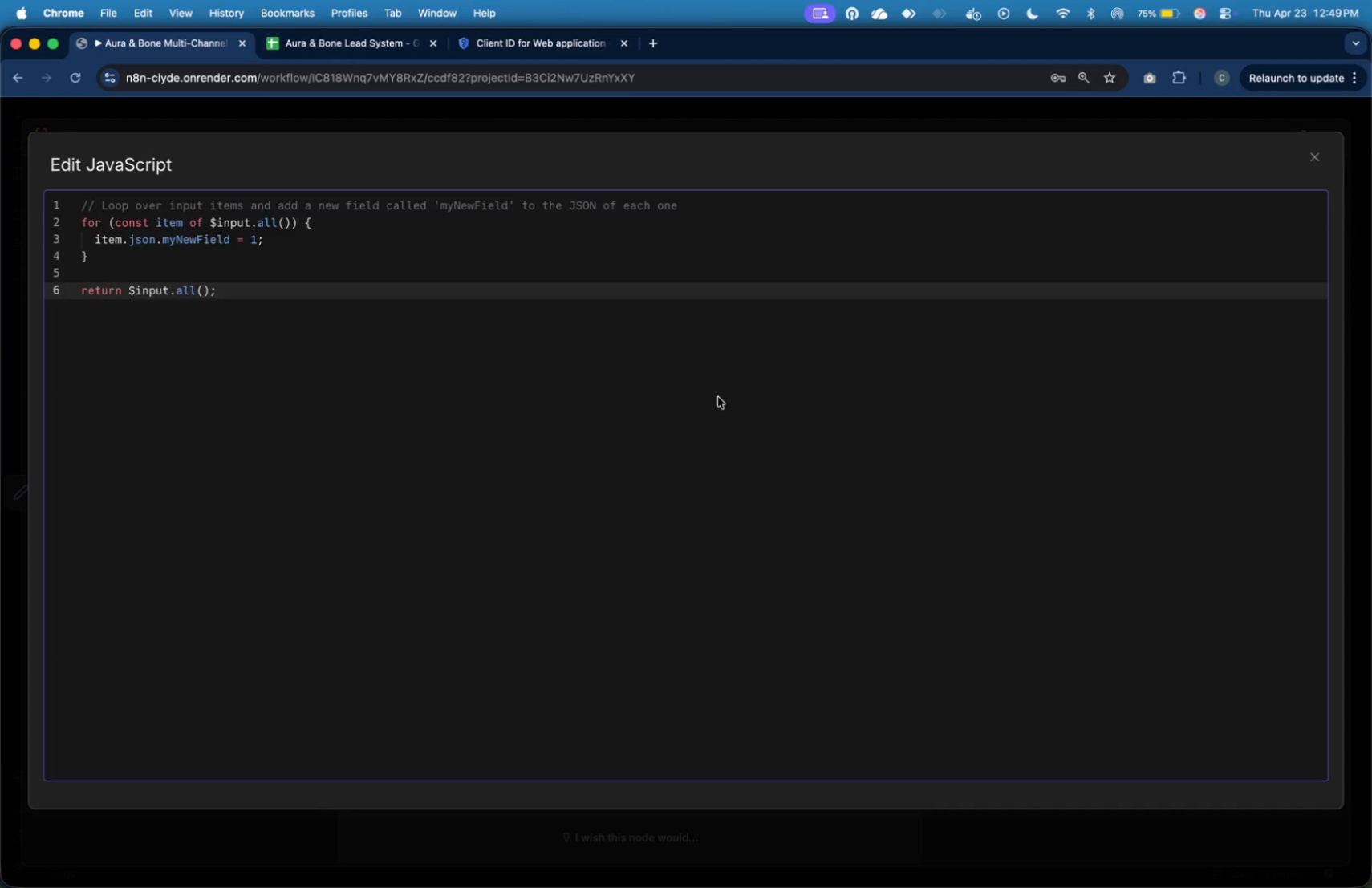 
key(Meta+A)
 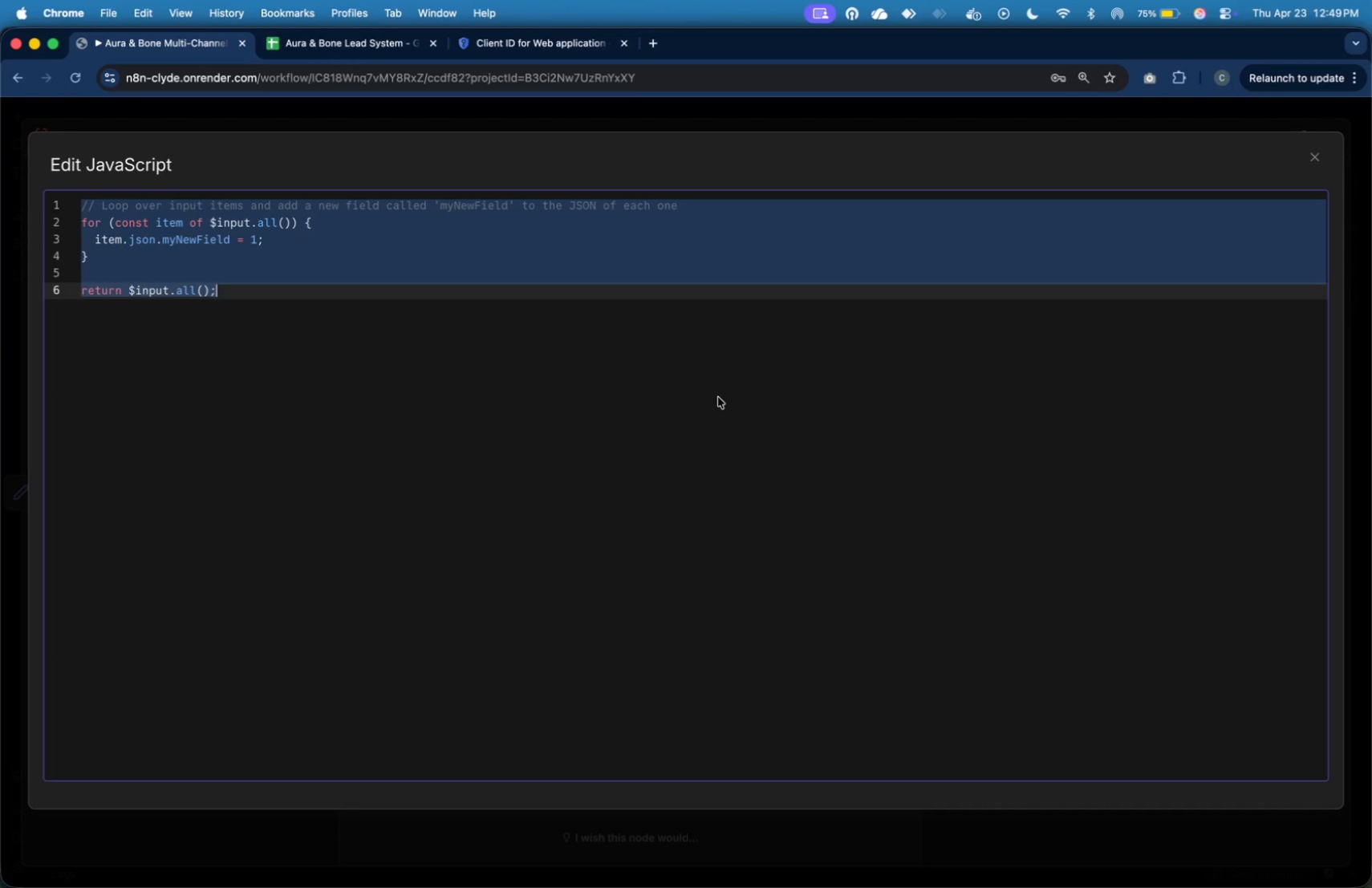 
key(Backspace)
type(const text = )
 